 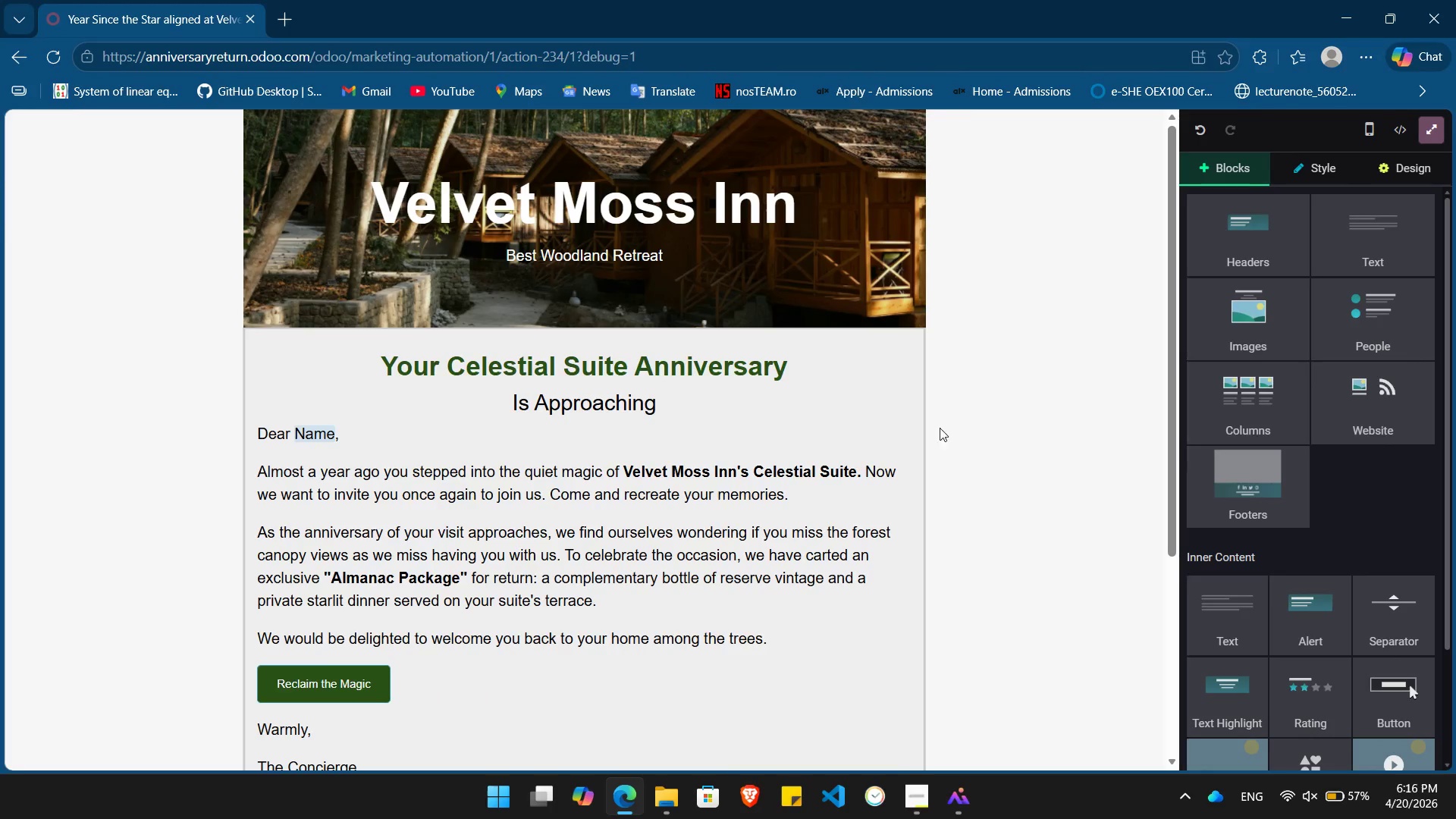 
key(Alt+Tab)
 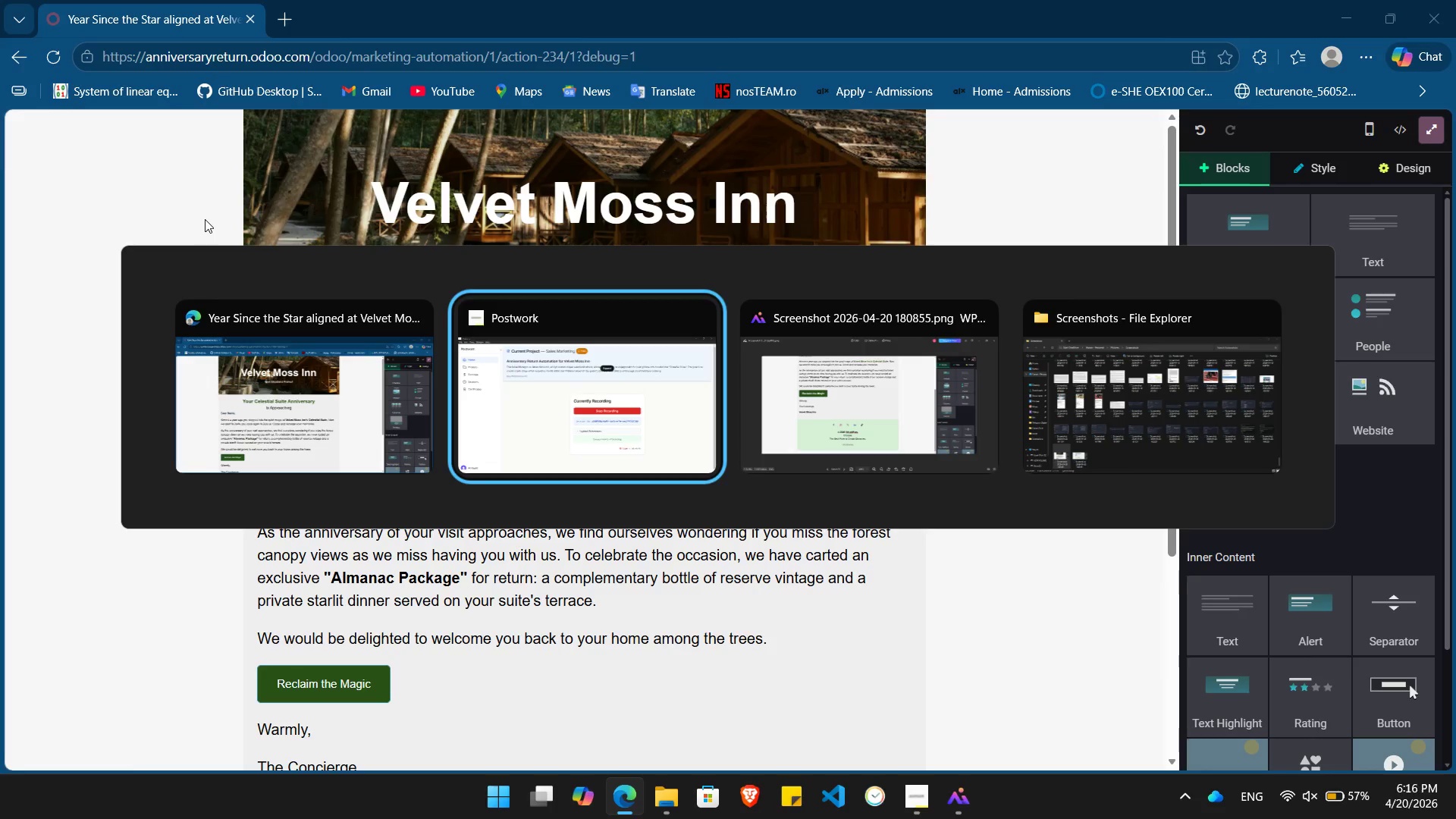 
key(Alt+Tab)
 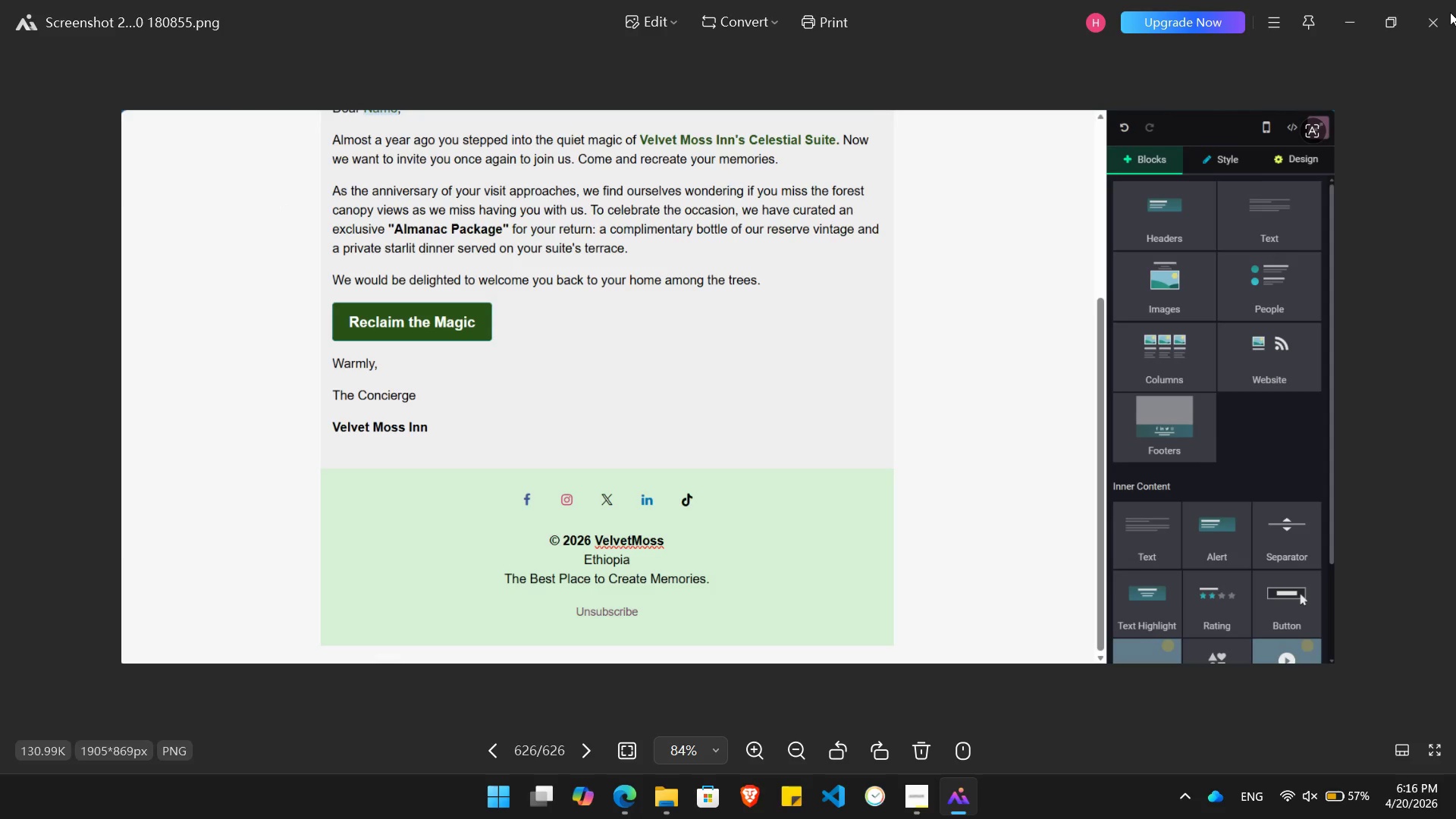 
left_click([1430, 24])
 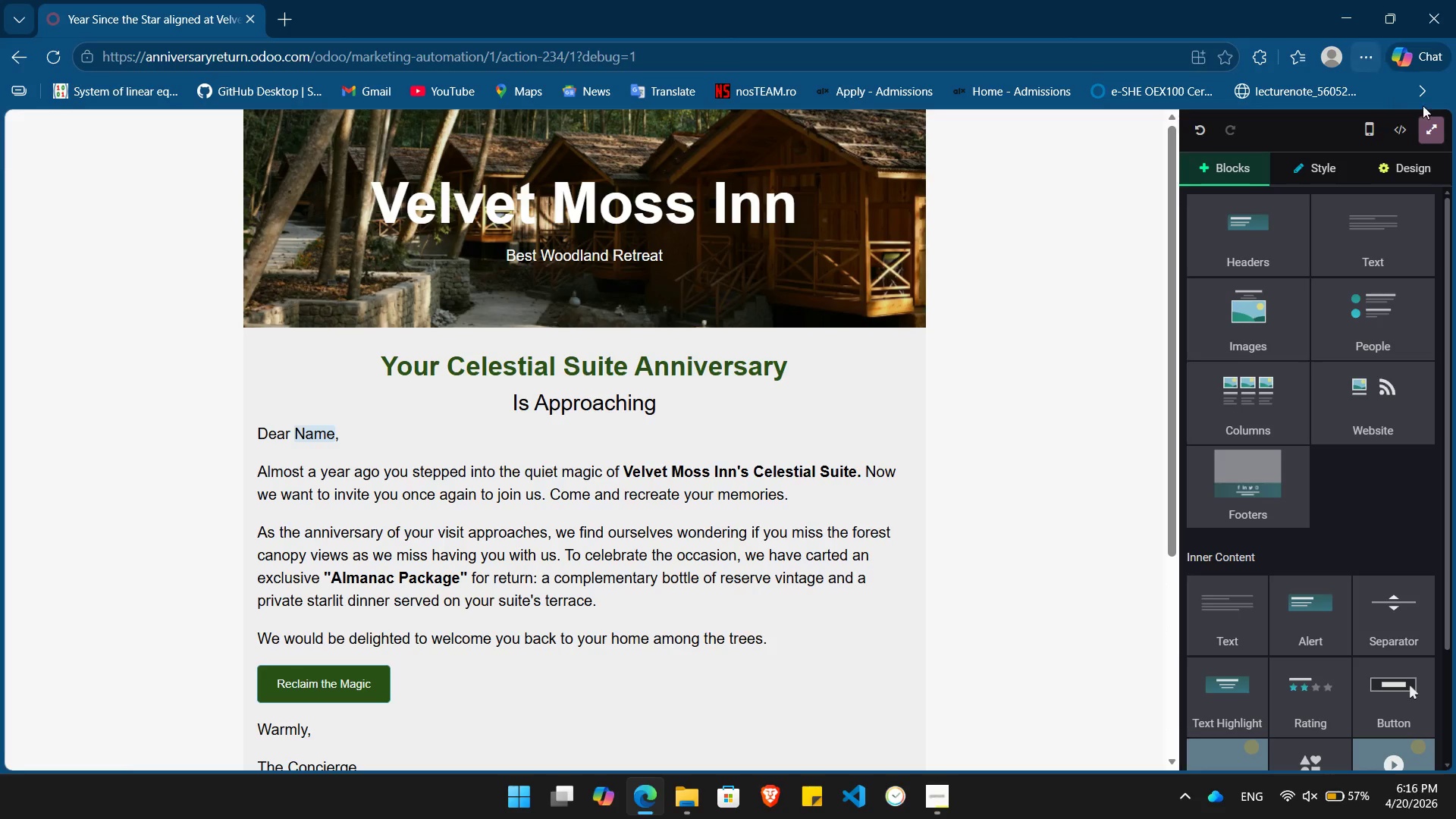 
left_click([1432, 128])
 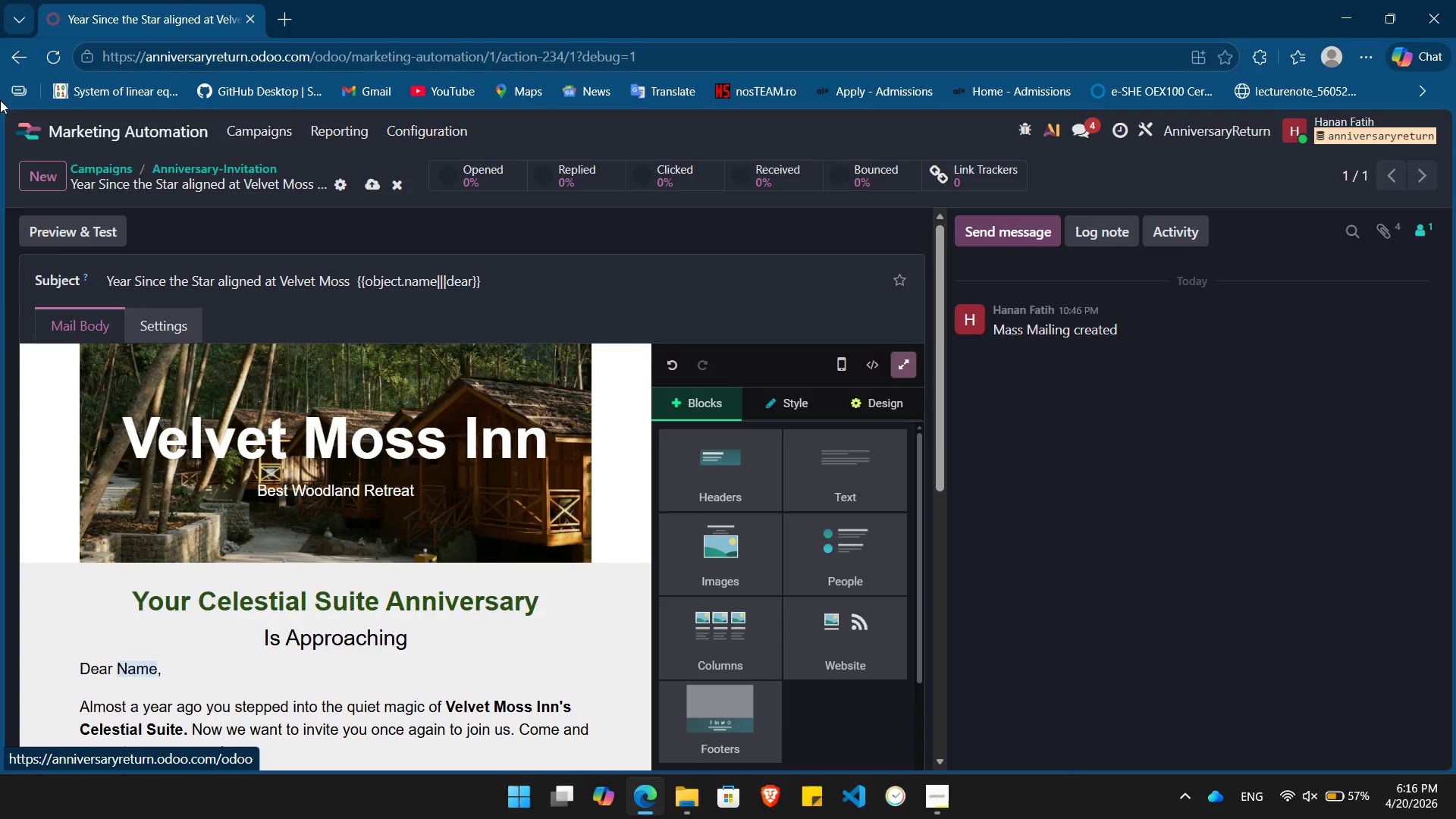 
wait(5.39)
 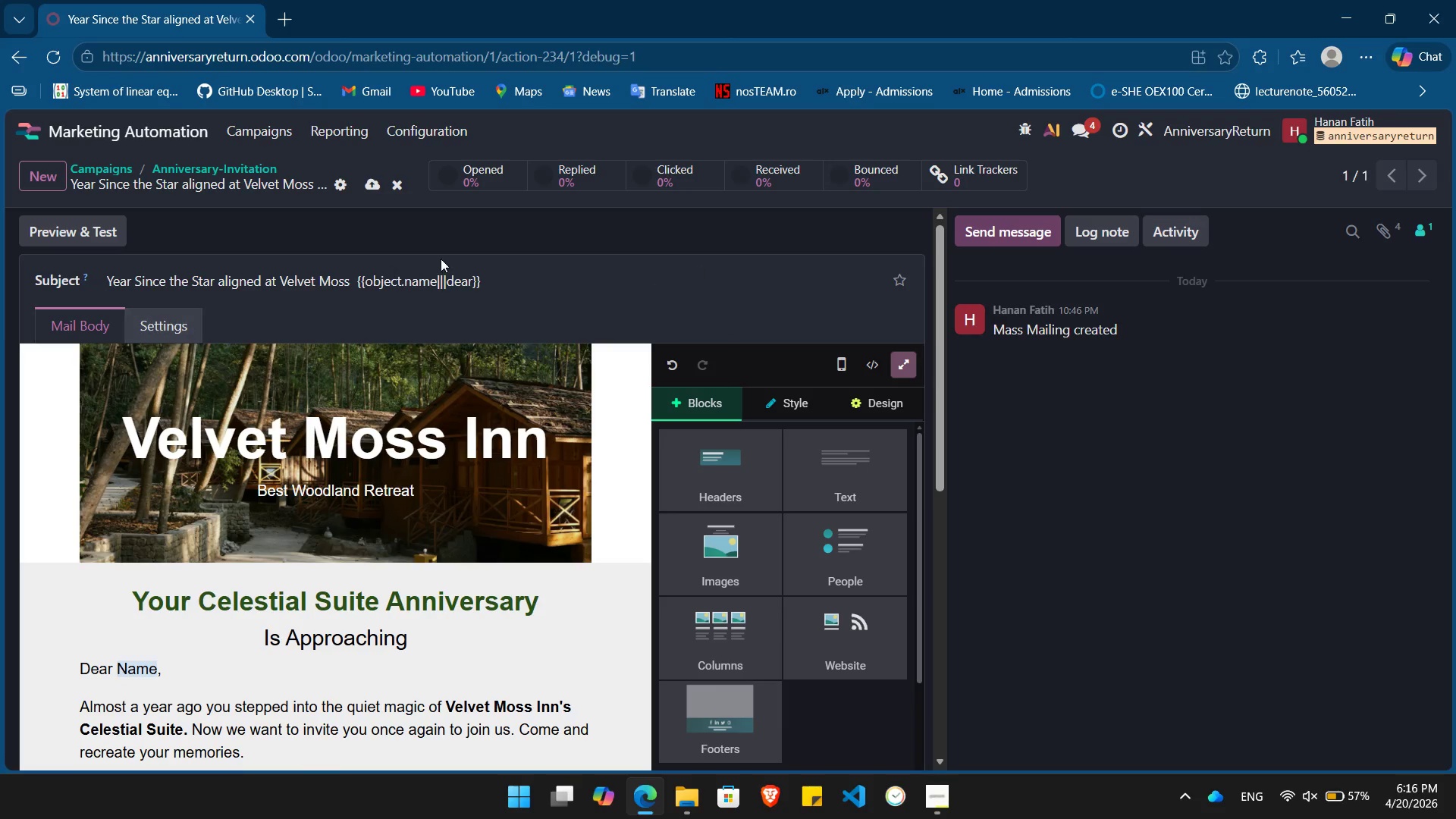 
left_click([12, 52])
 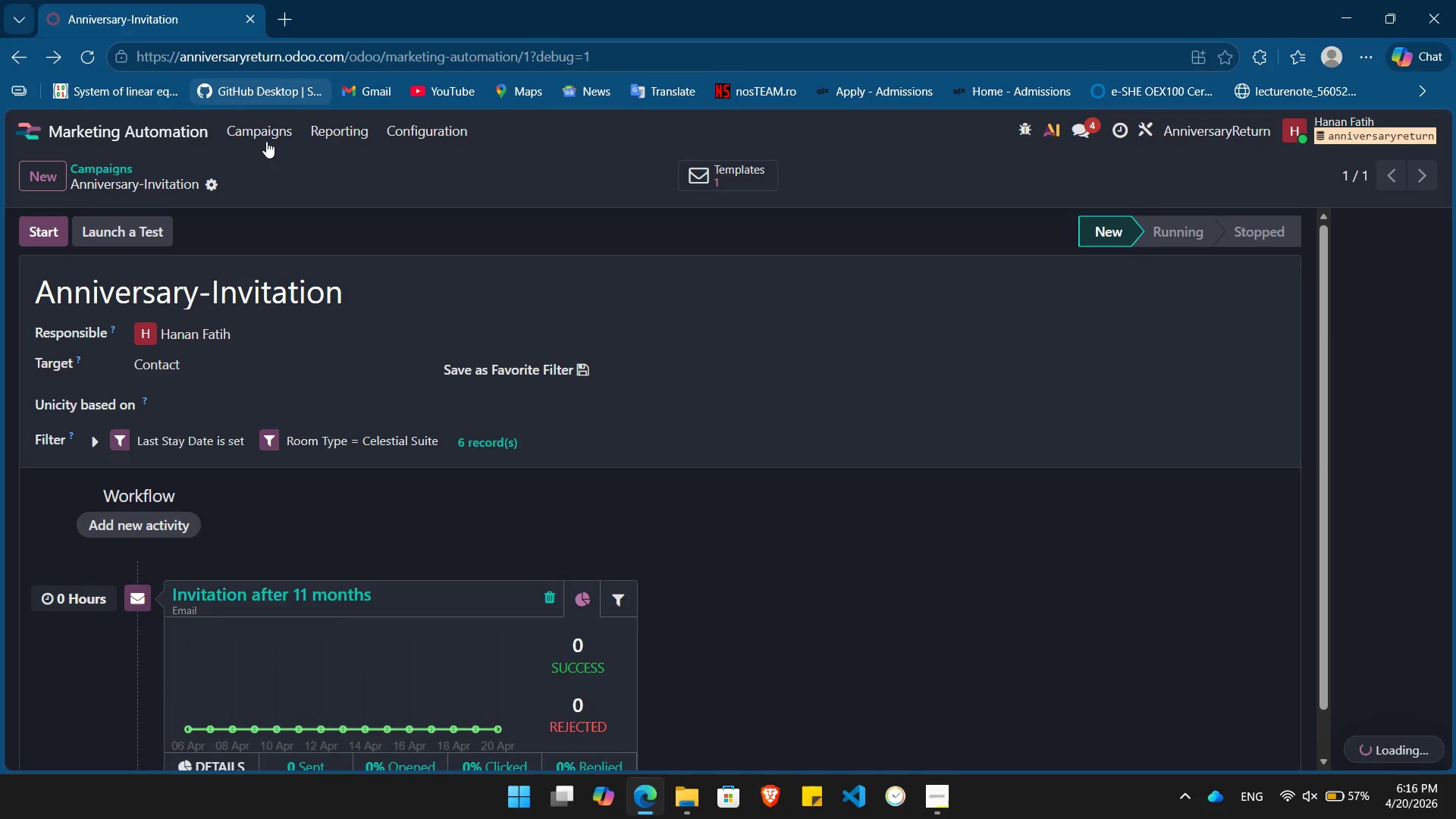 
scroll: coordinate [401, 745], scroll_direction: down, amount: 9.0
 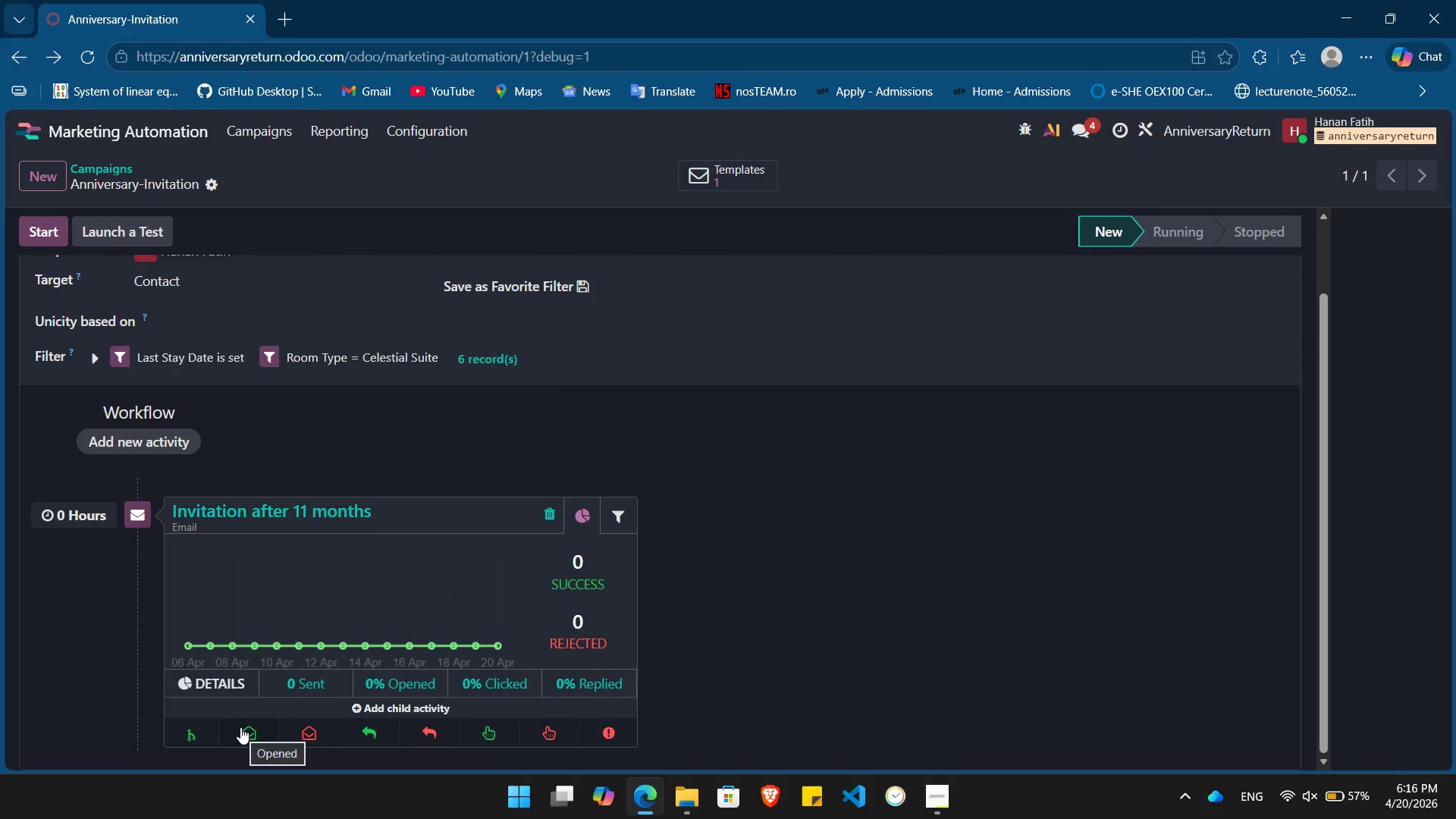 
left_click([240, 727])
 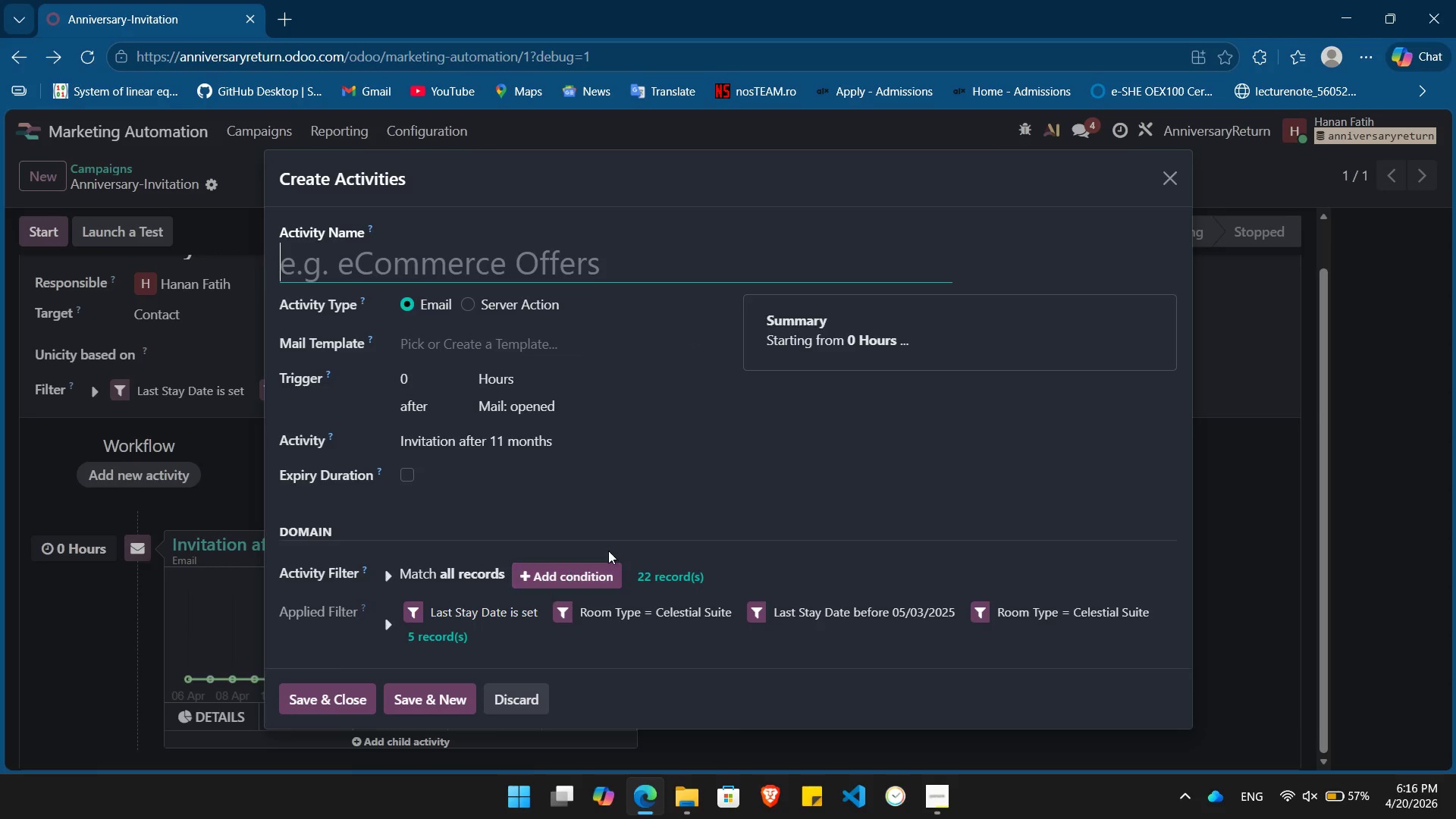 
wait(11.92)
 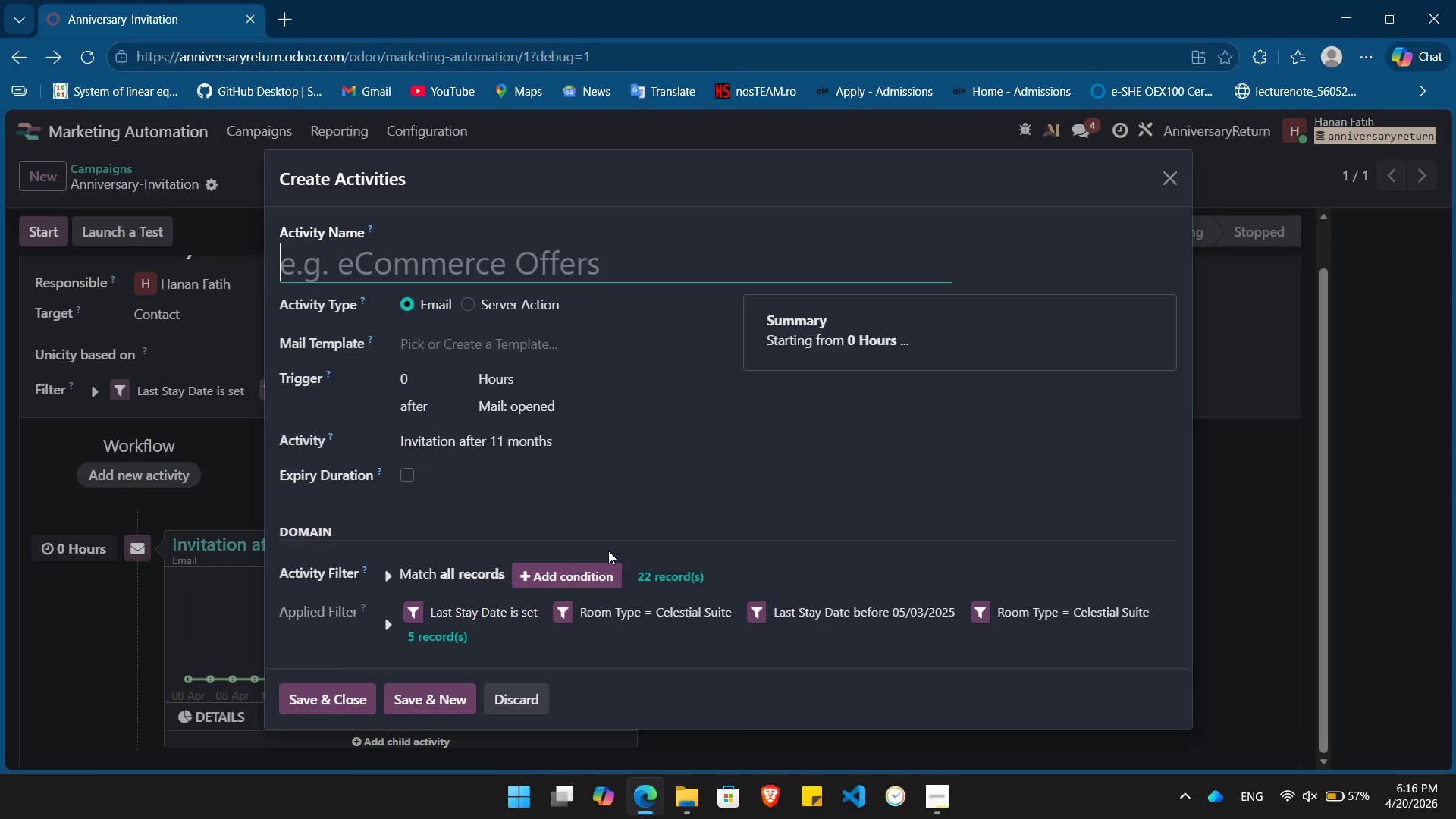 
left_click([416, 385])
 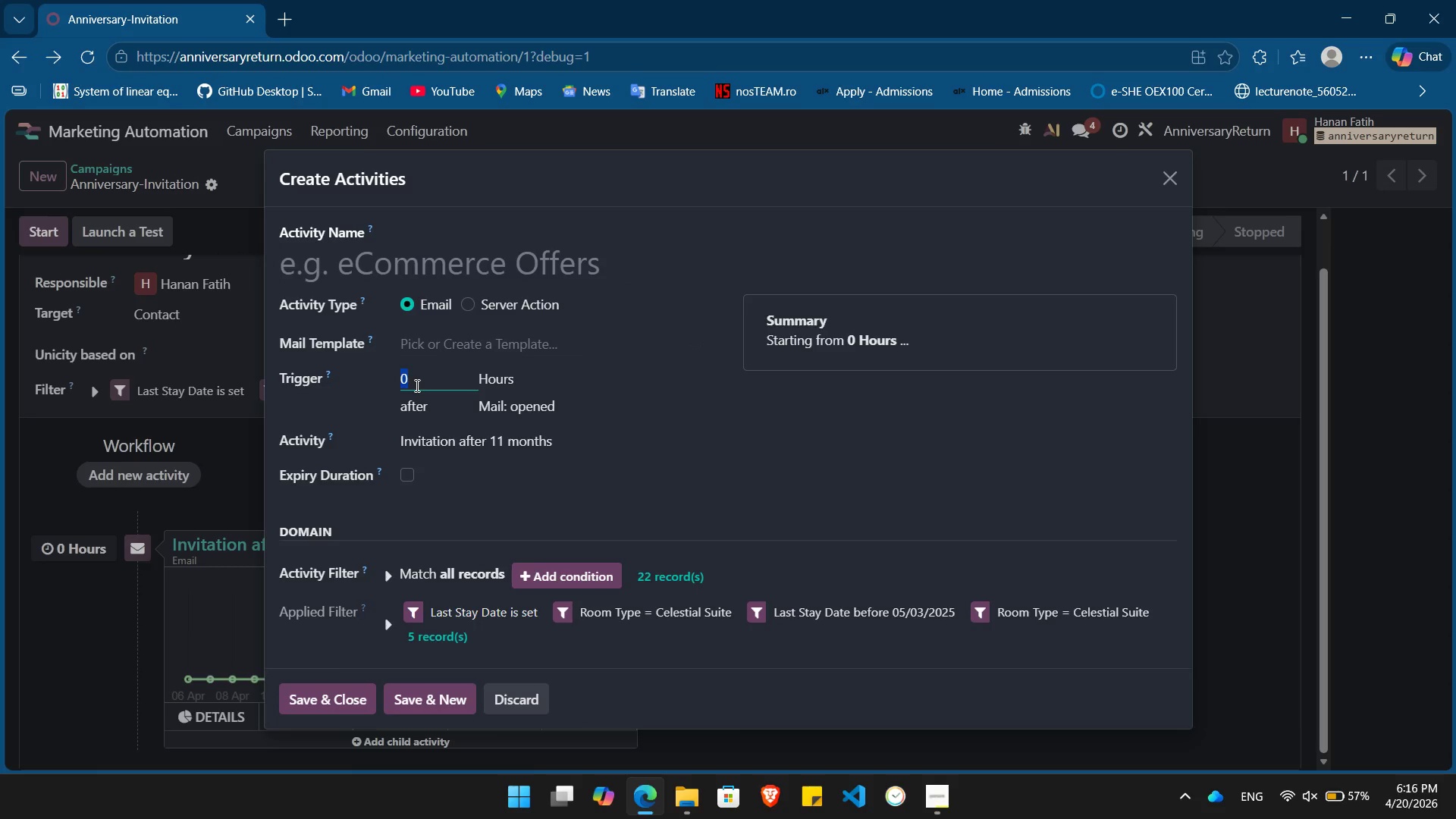 
key(Numpad1)
 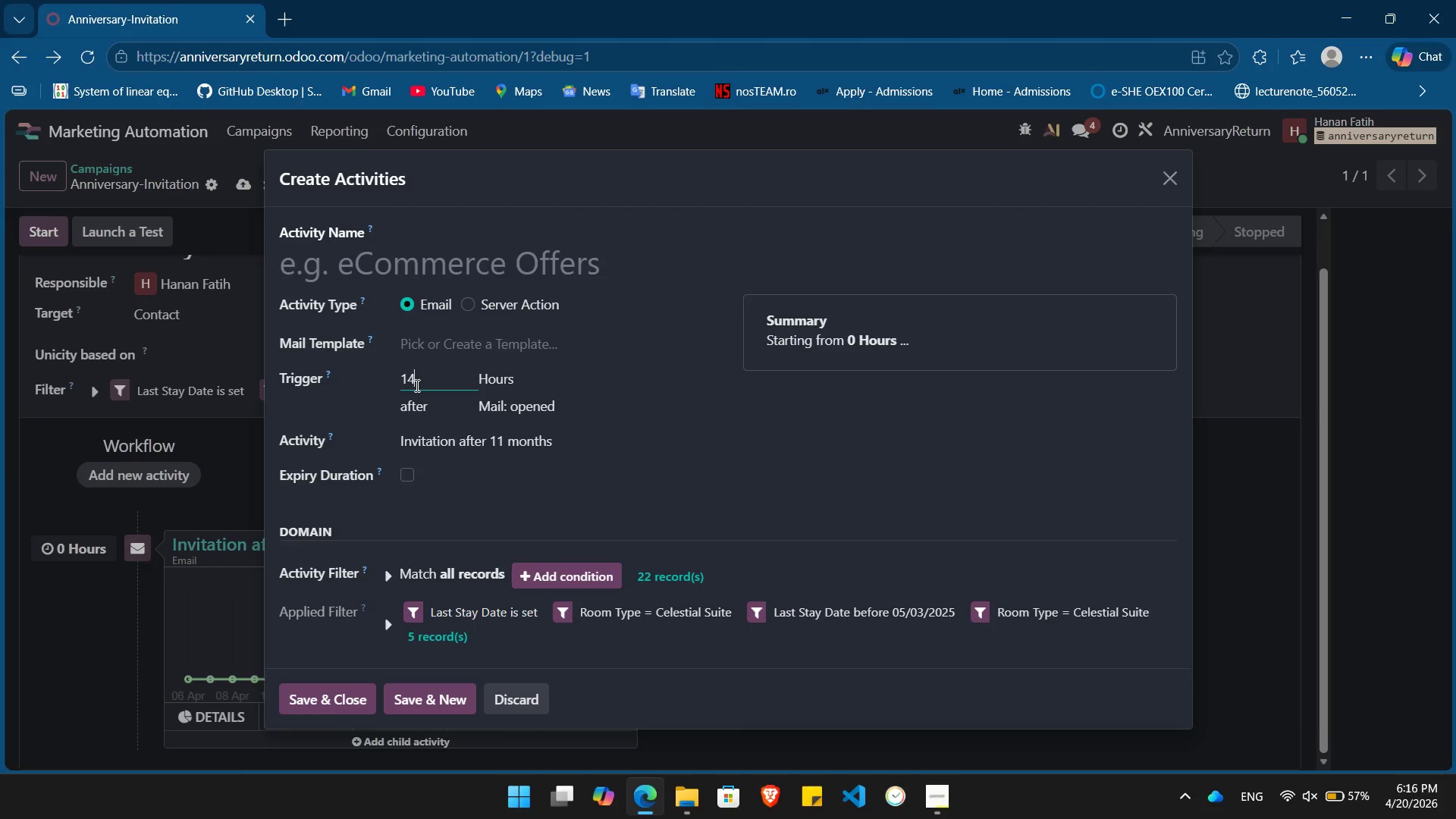 
key(Numpad4)
 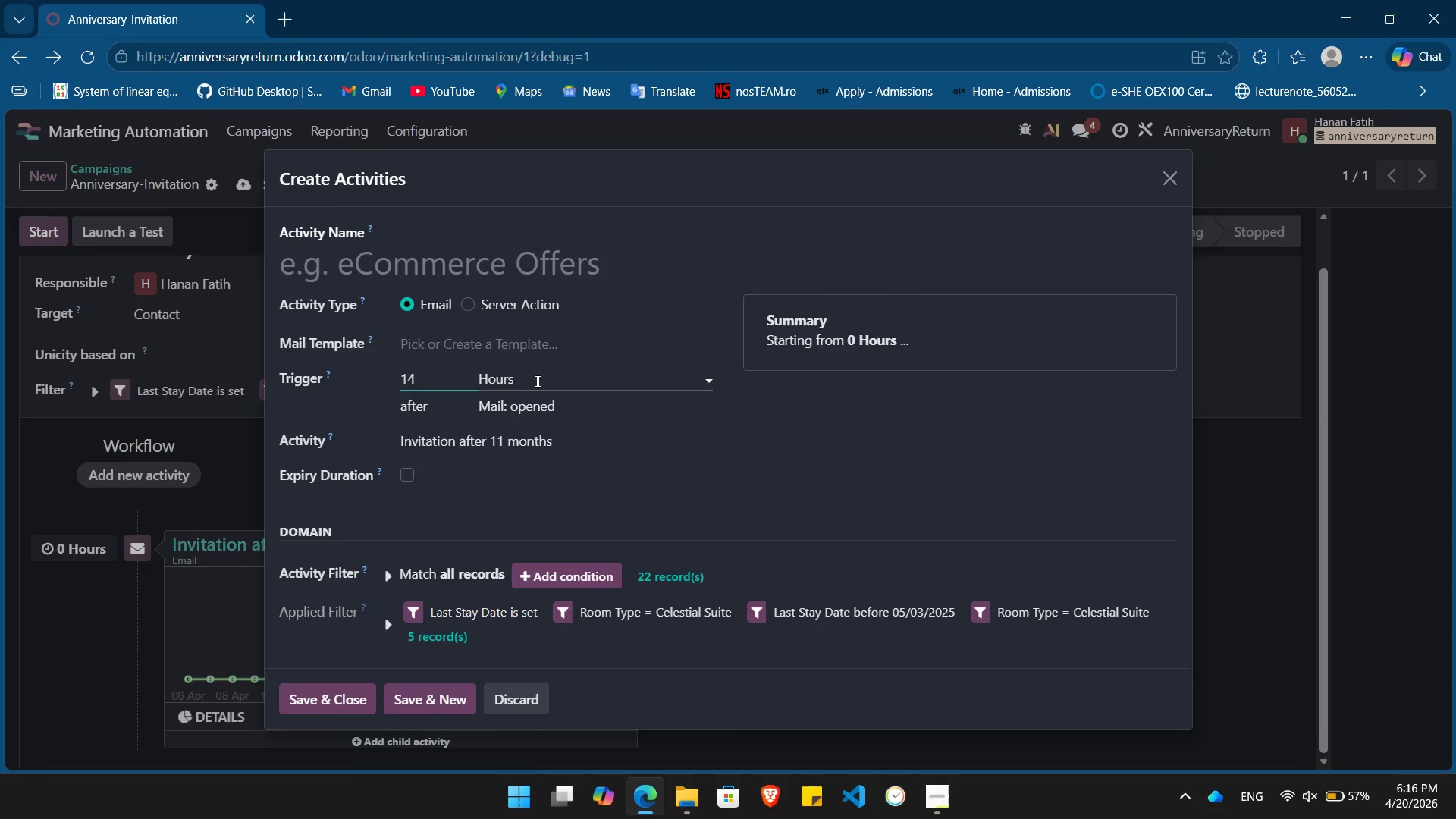 
left_click([536, 381])
 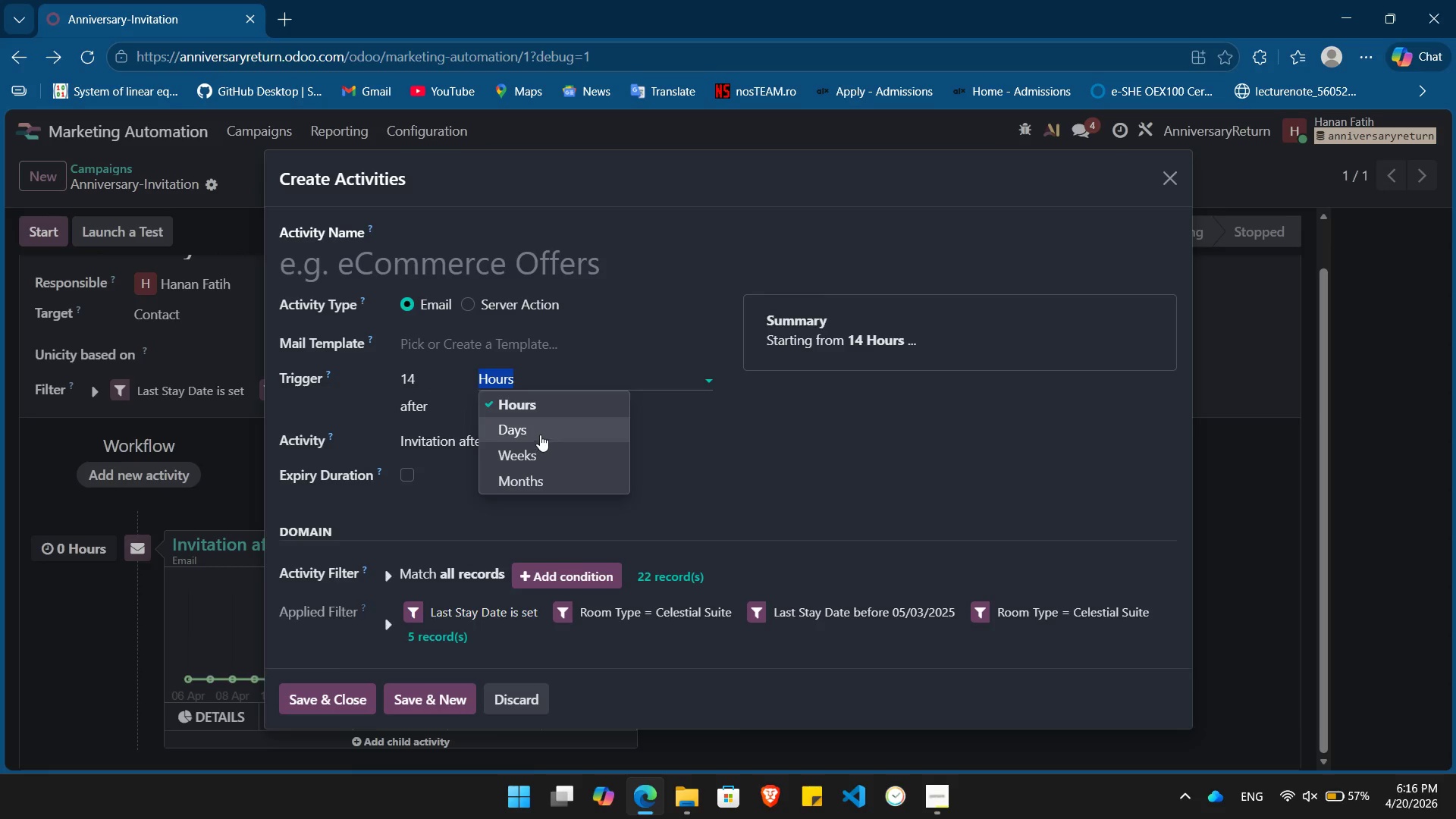 
left_click([540, 435])
 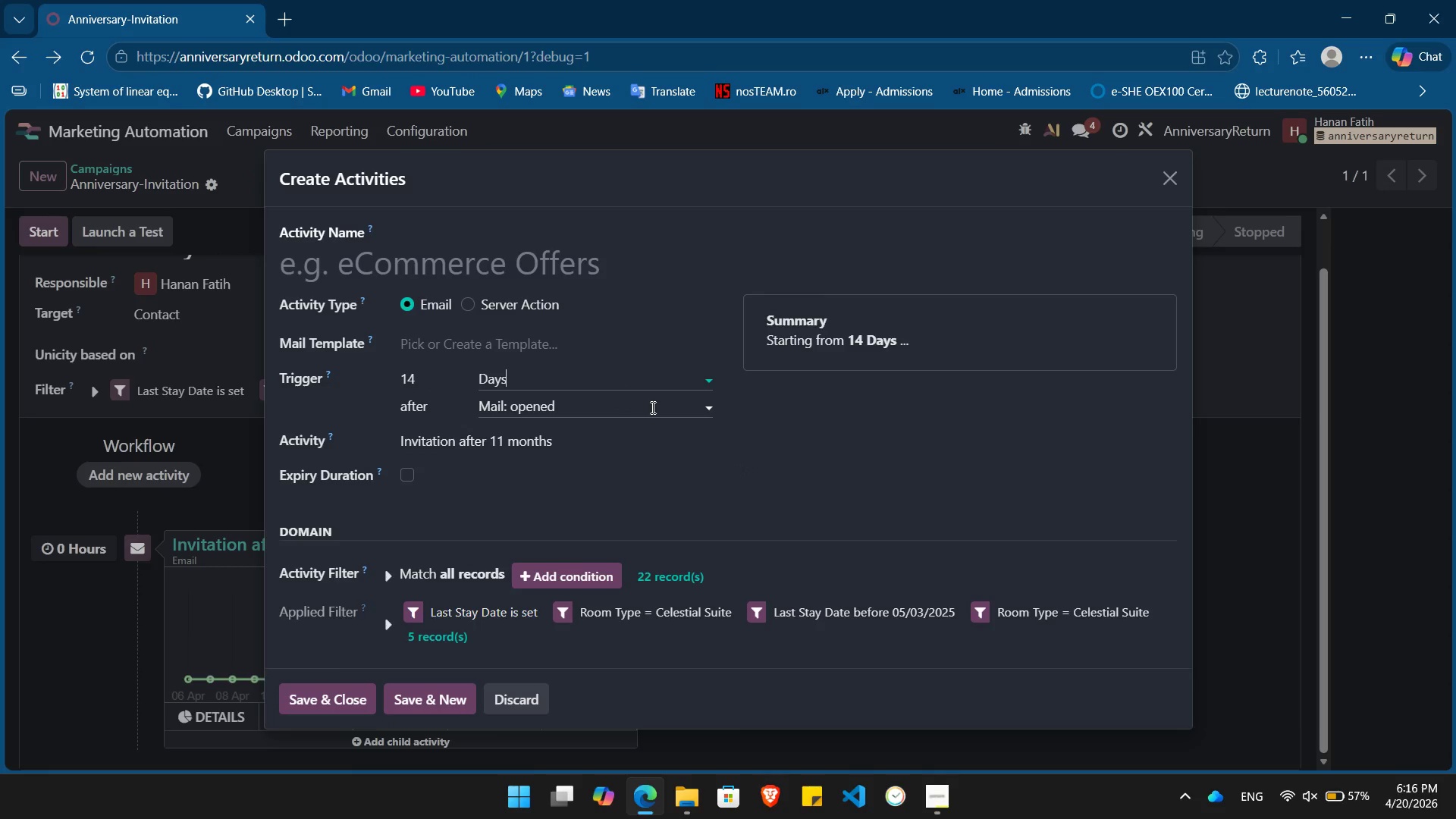 
left_click([566, 505])
 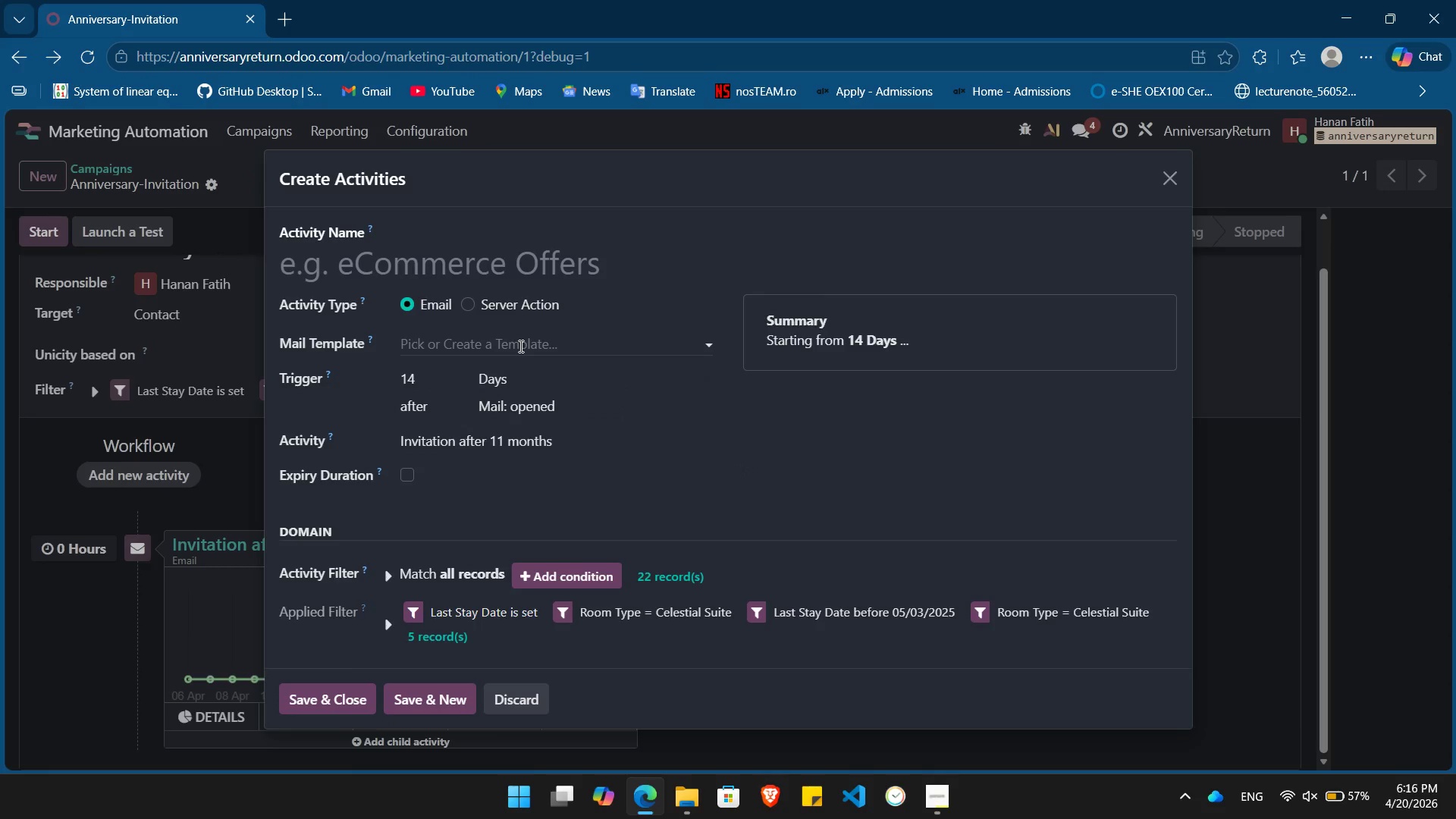 
left_click([519, 346])
 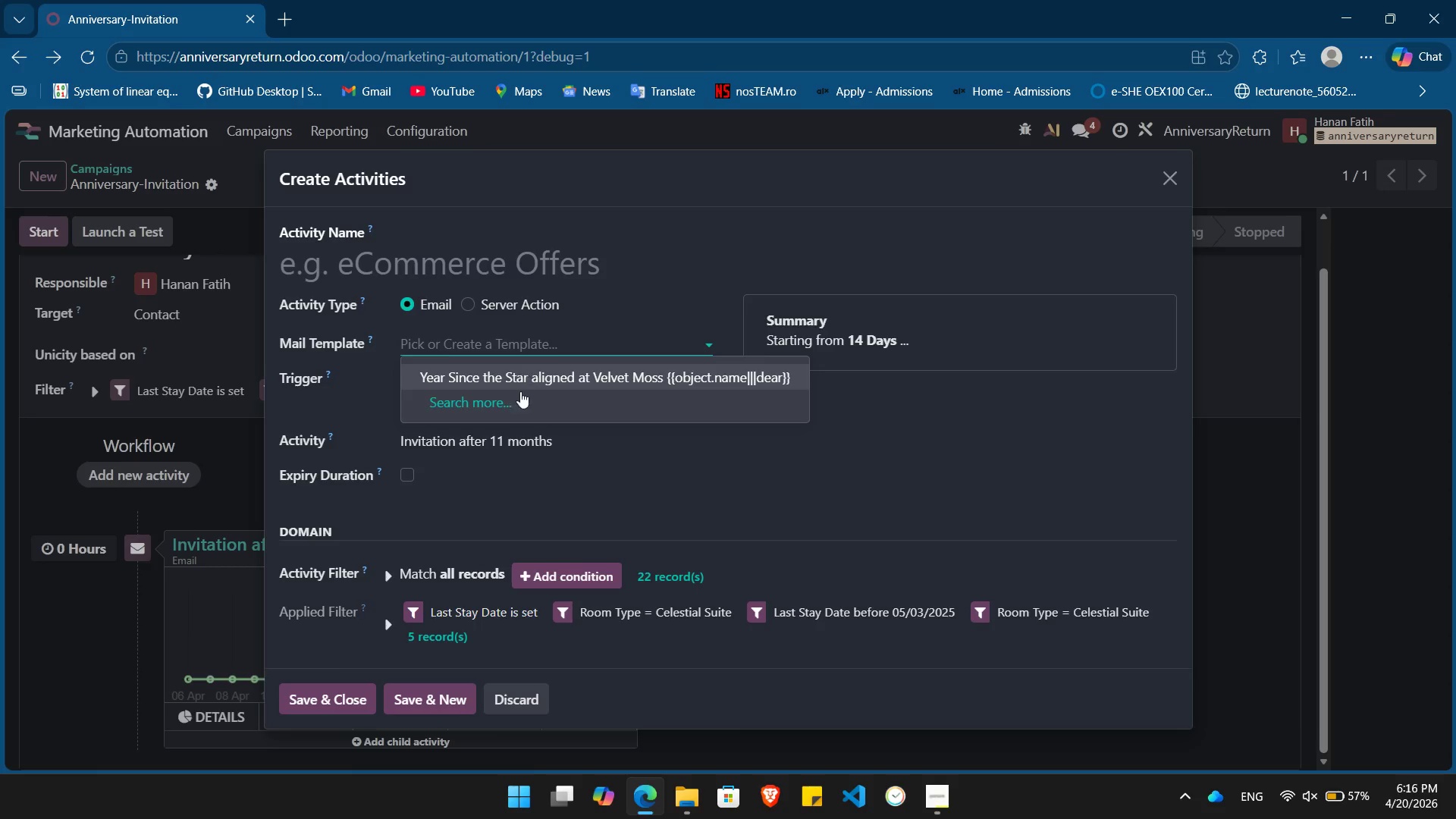 
wait(5.27)
 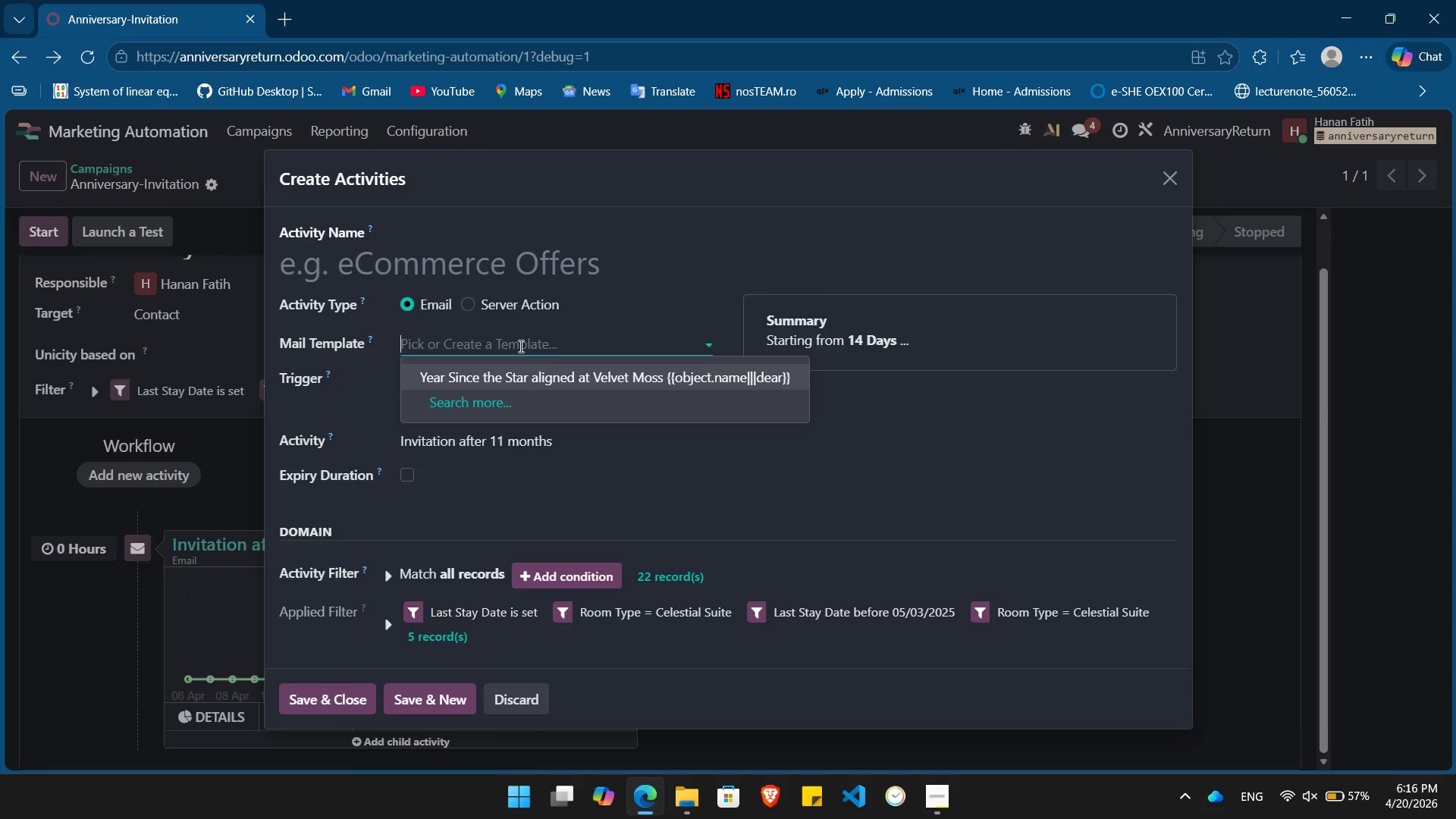 
left_click([515, 406])
 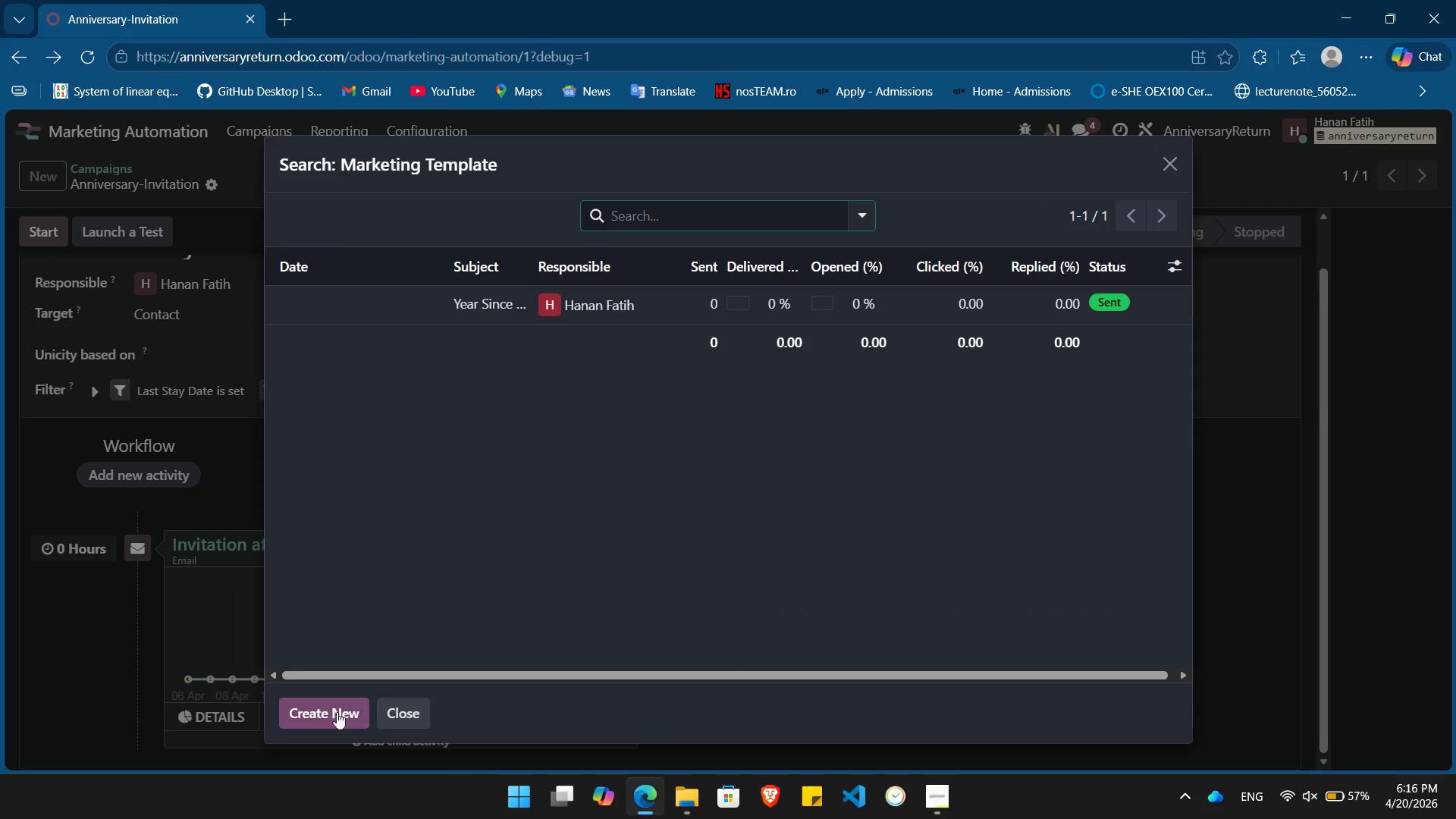 
left_click([334, 712])
 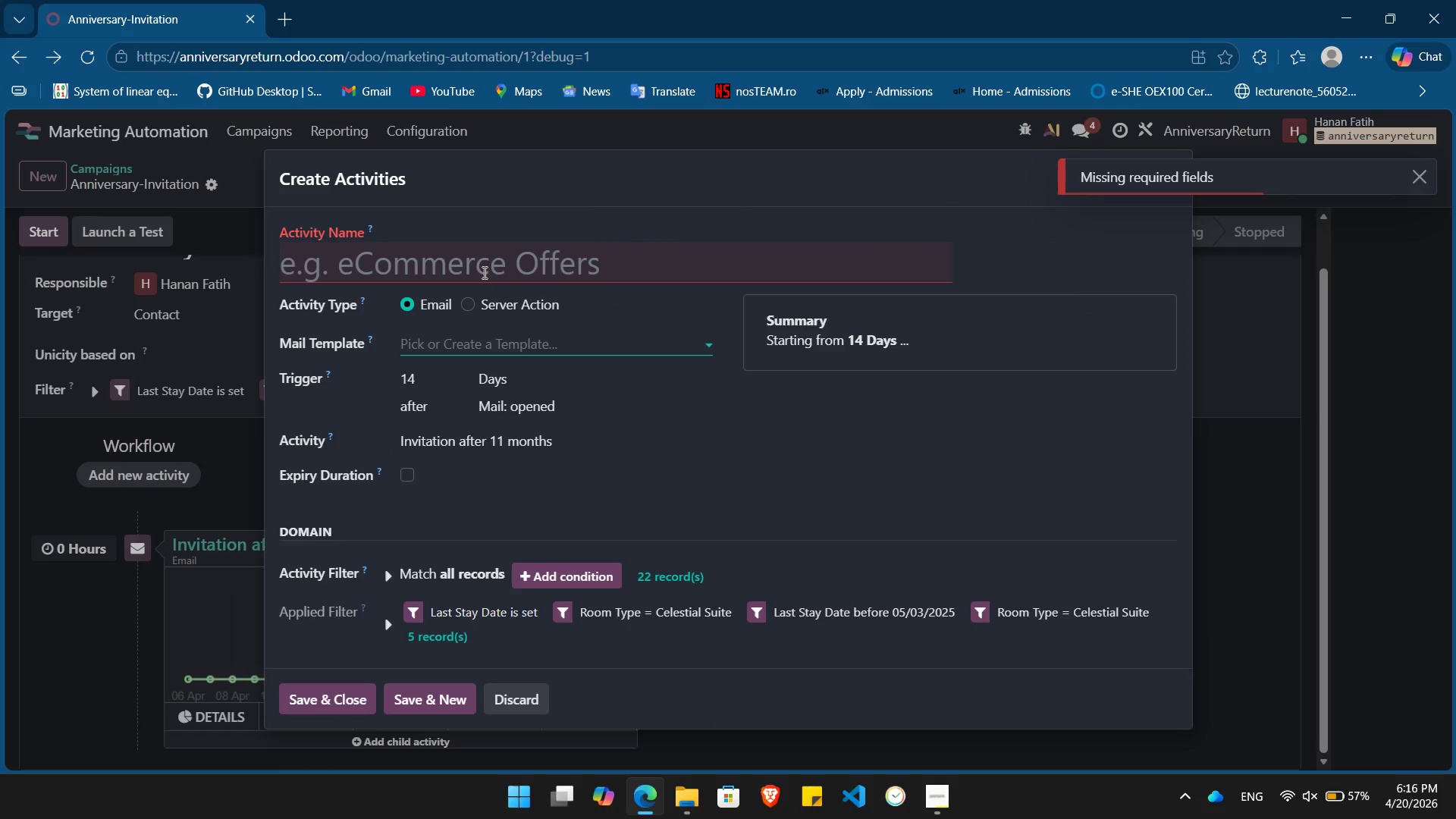 
left_click([483, 272])
 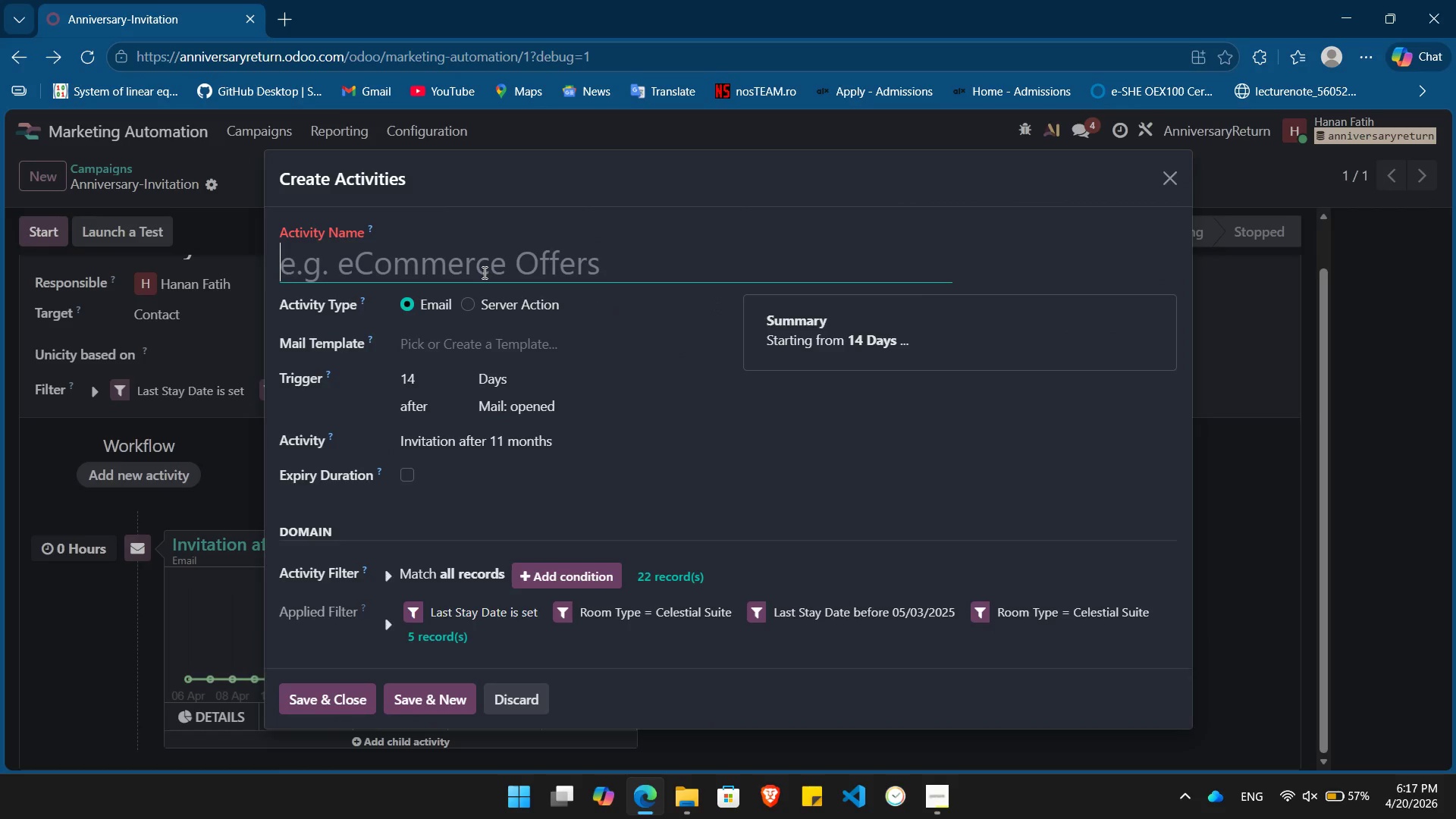 
type(Invitation-FollowUp)
 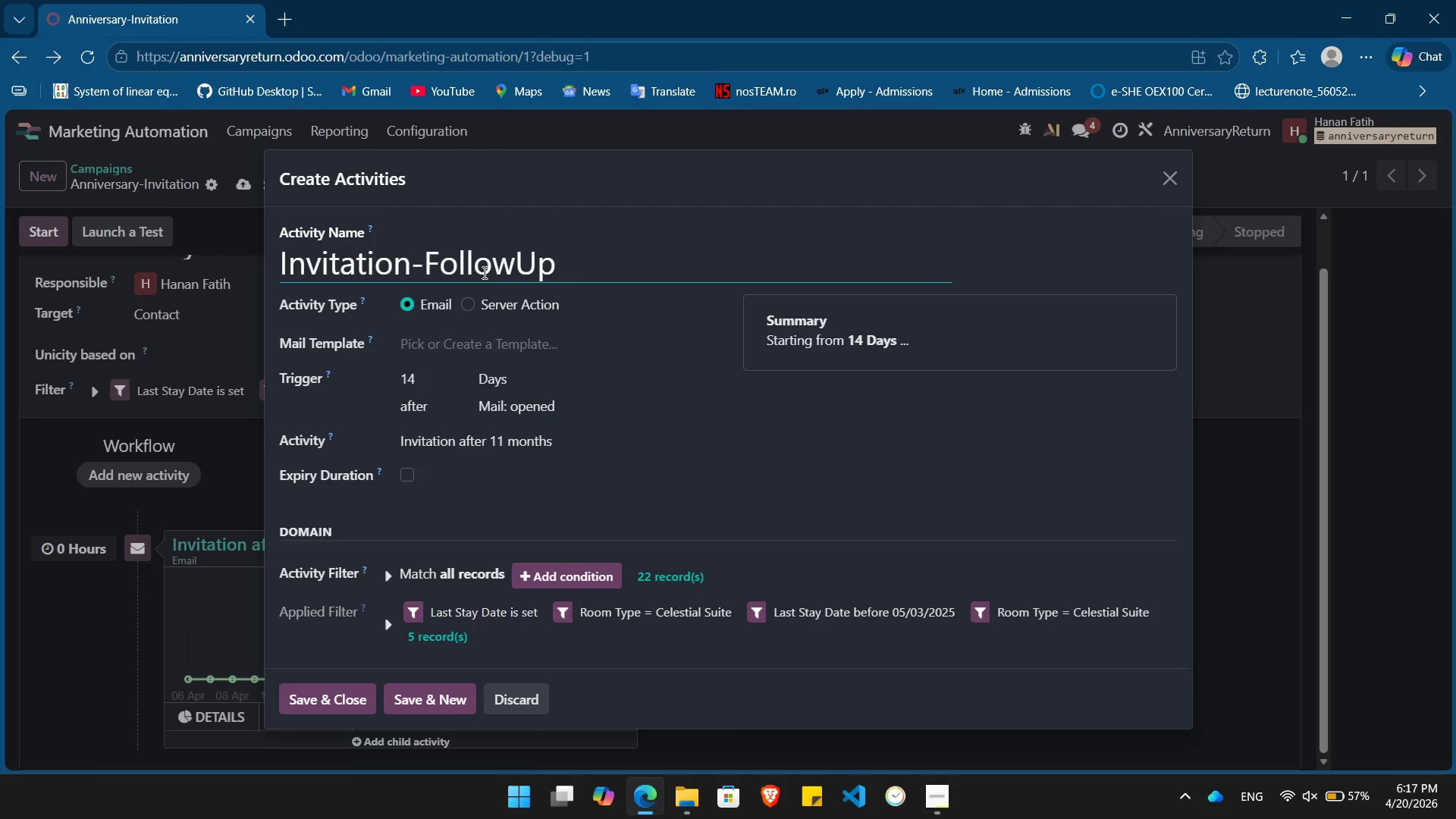 
key(ArrowLeft)
 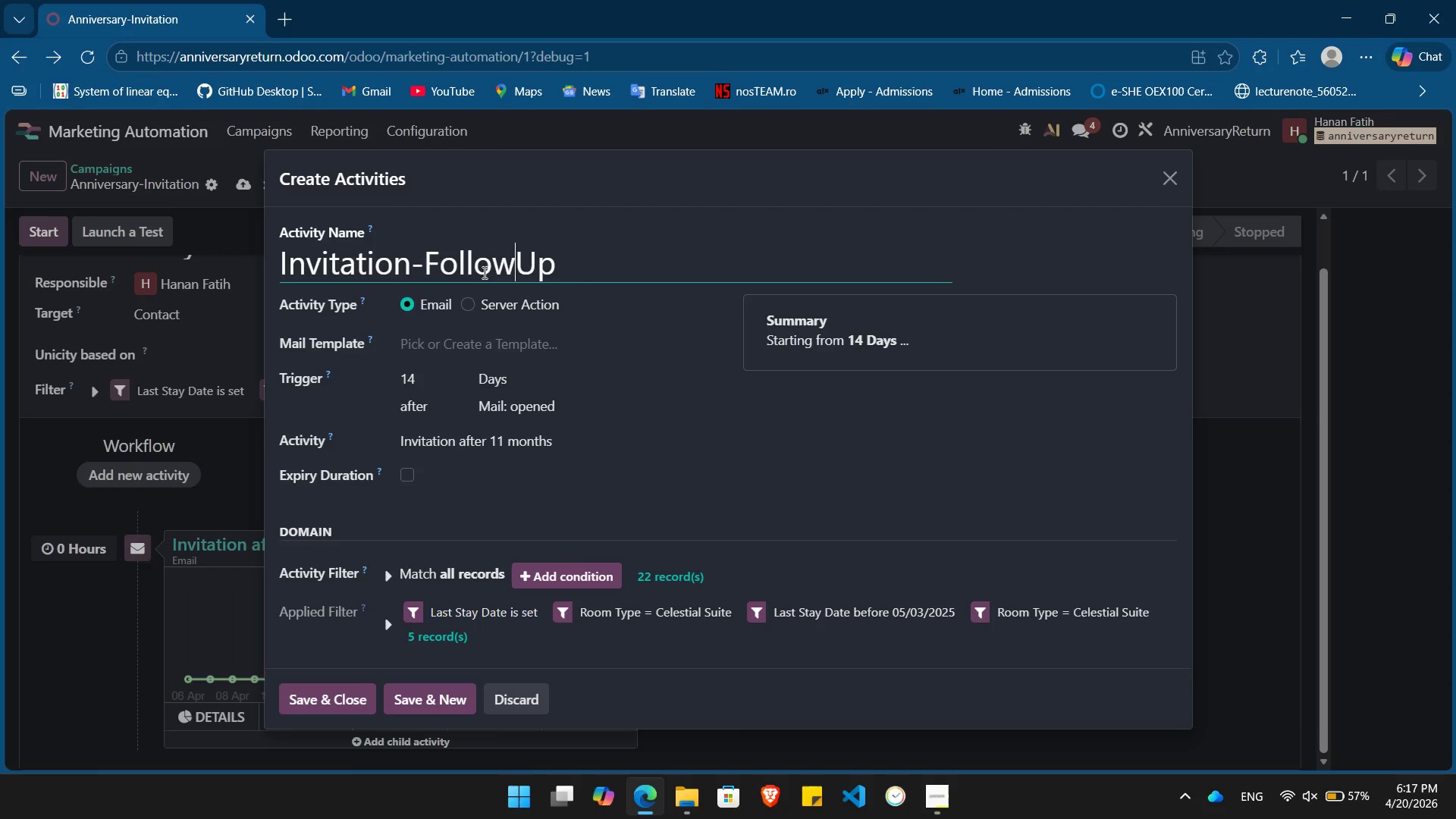 
key(ArrowLeft)
 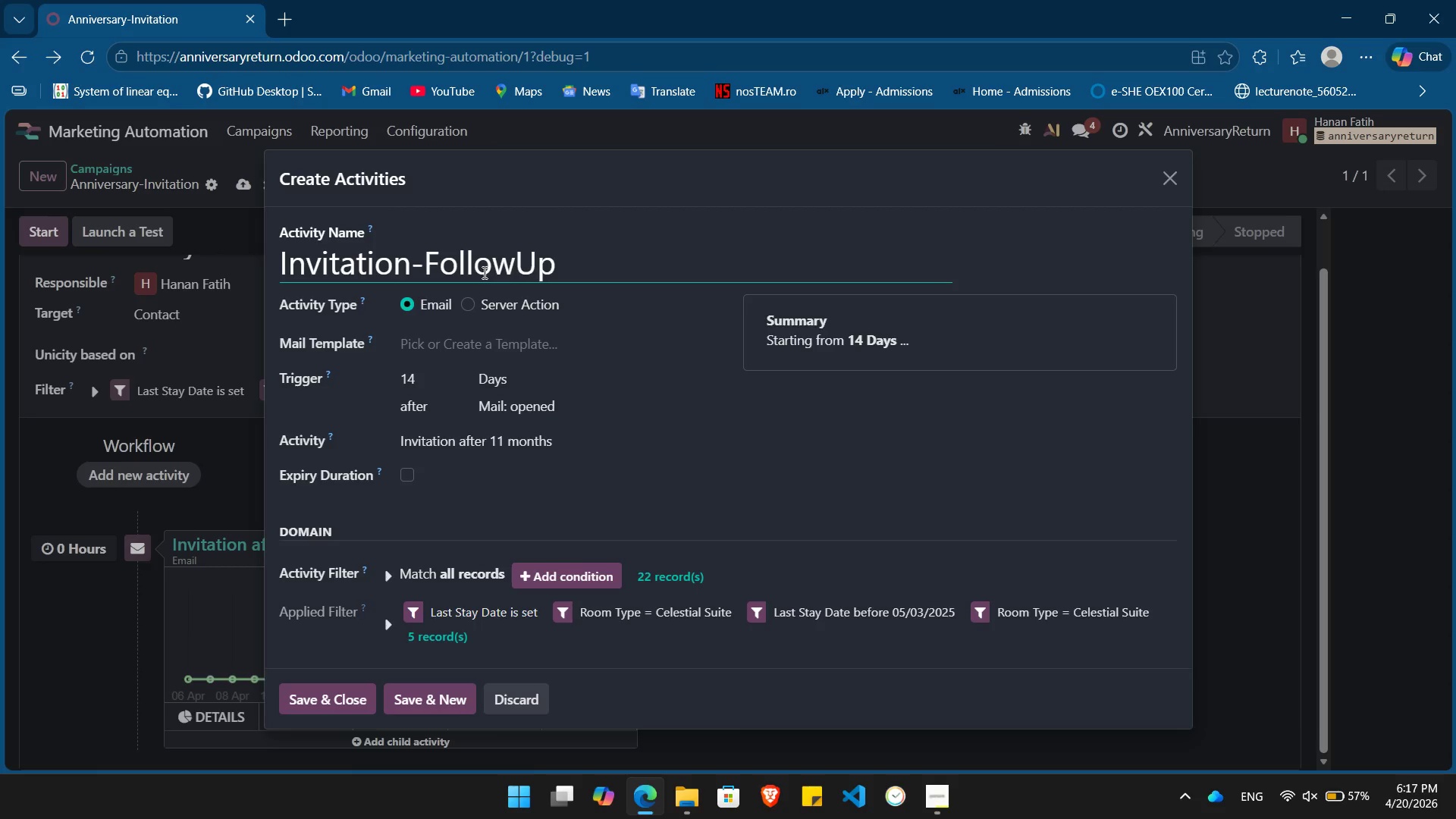 
key(Minus)
 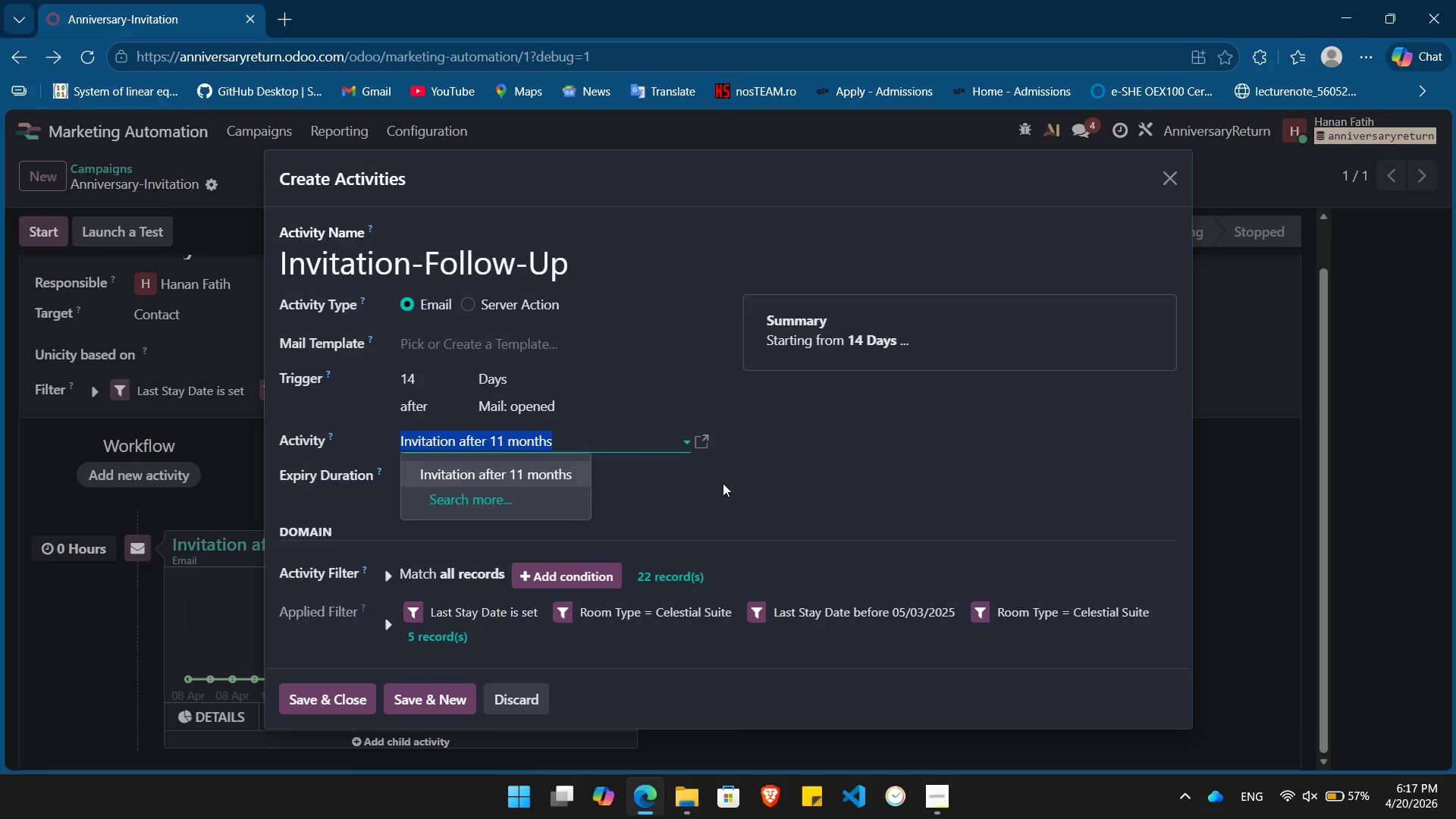 
left_click([861, 466])
 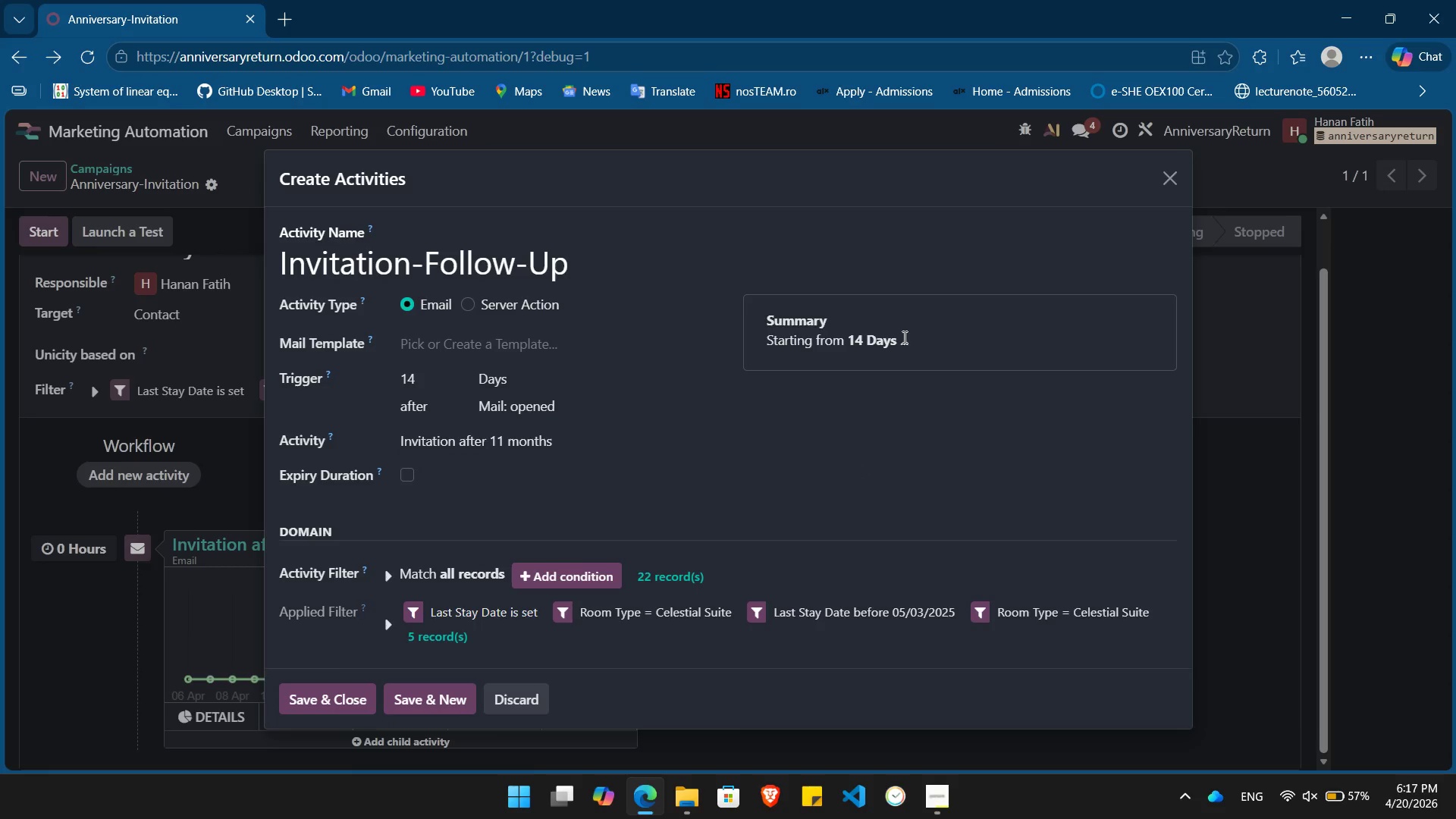 
left_click([903, 340])
 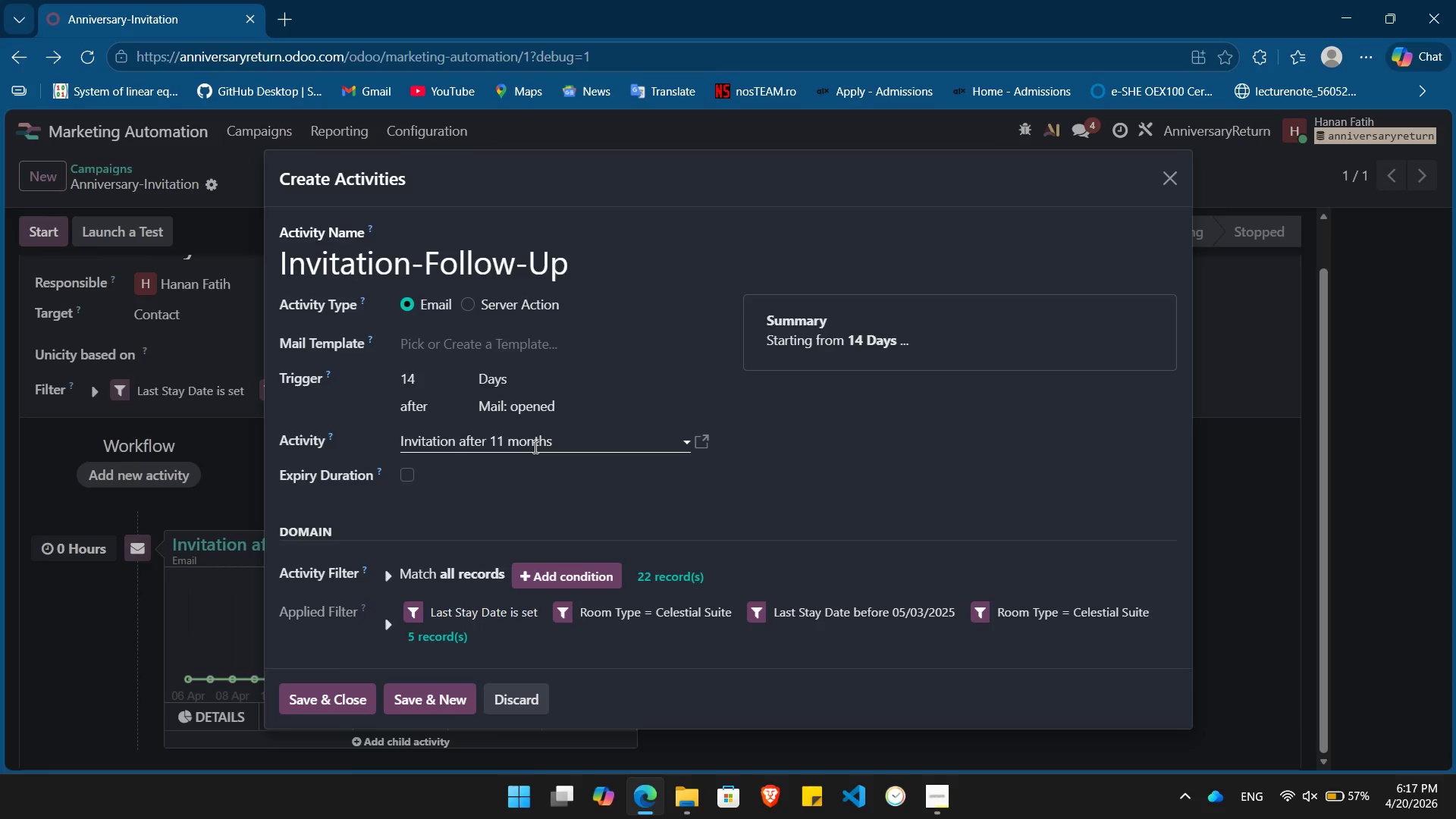 
wait(13.17)
 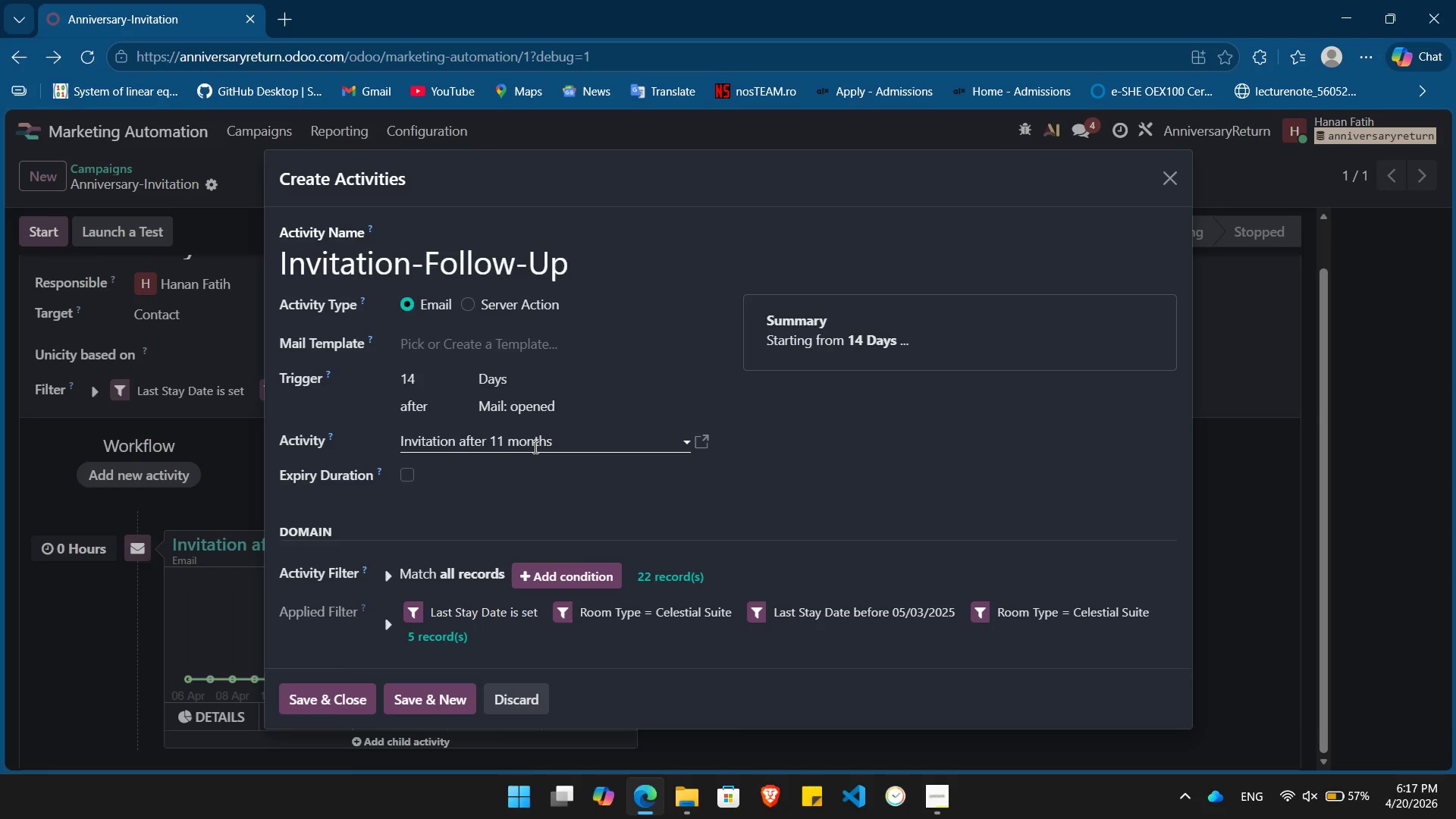 
left_click([584, 582])
 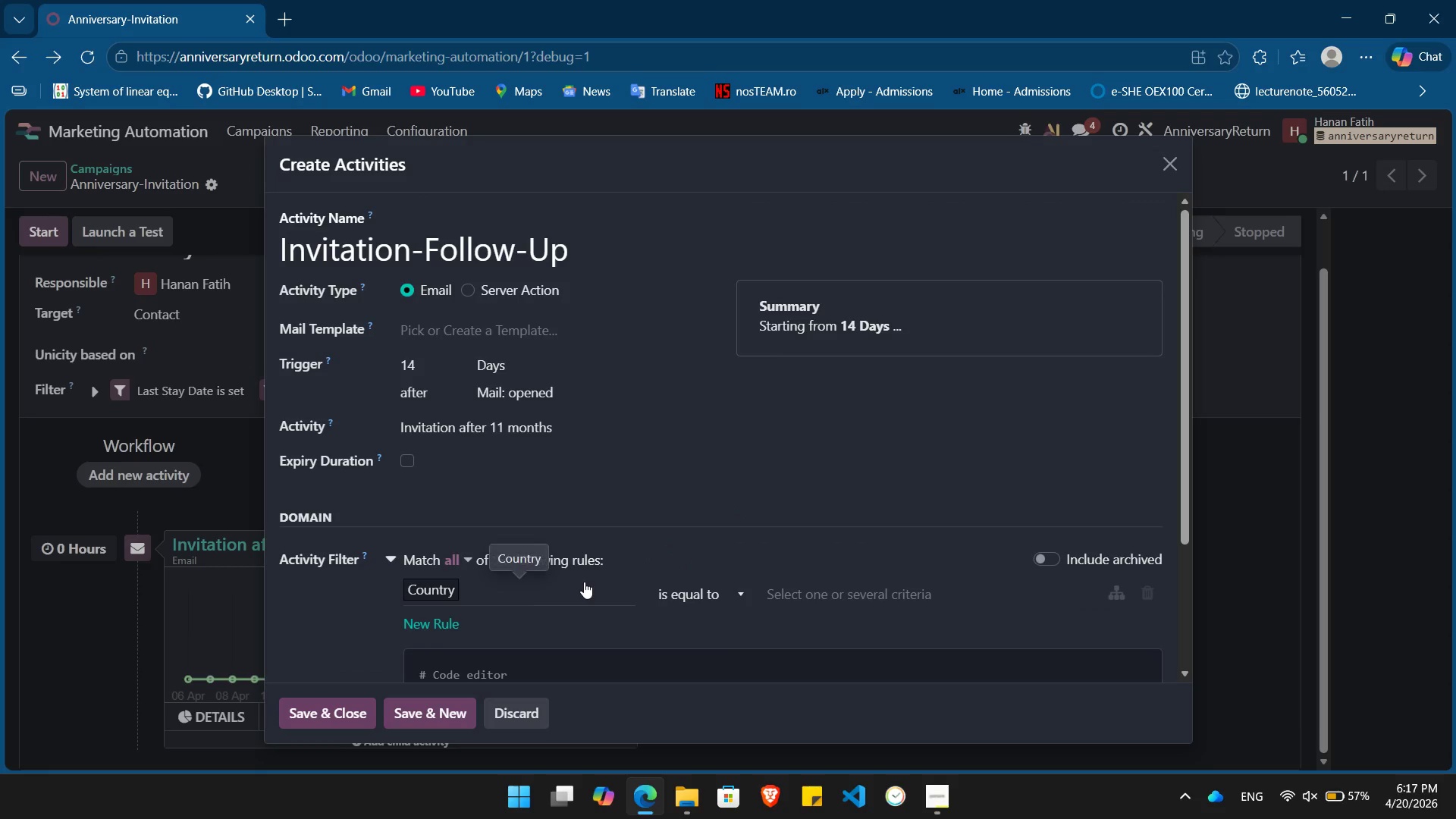 
scroll: coordinate [584, 582], scroll_direction: down, amount: 4.0
 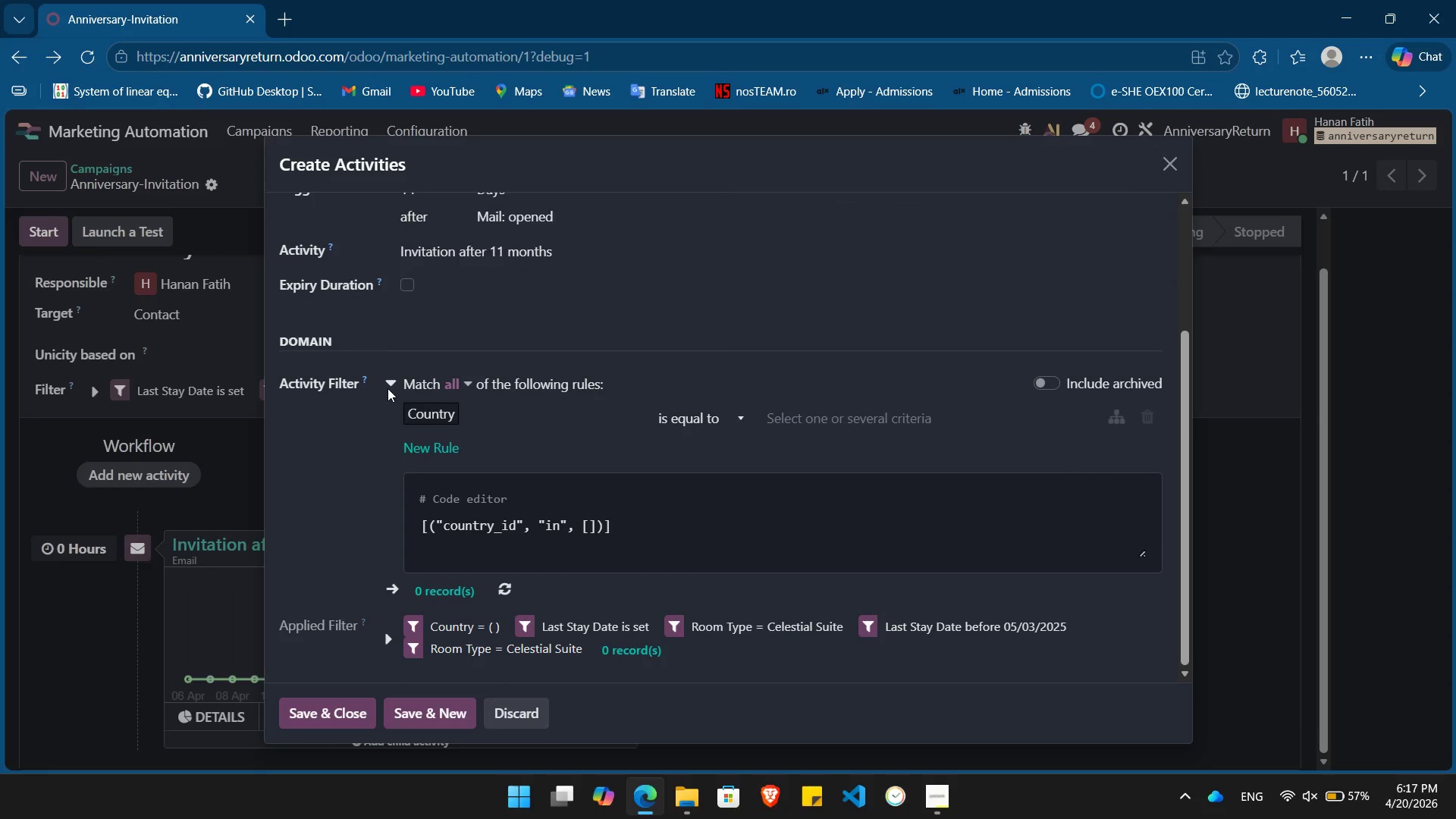 
left_click([389, 381])
 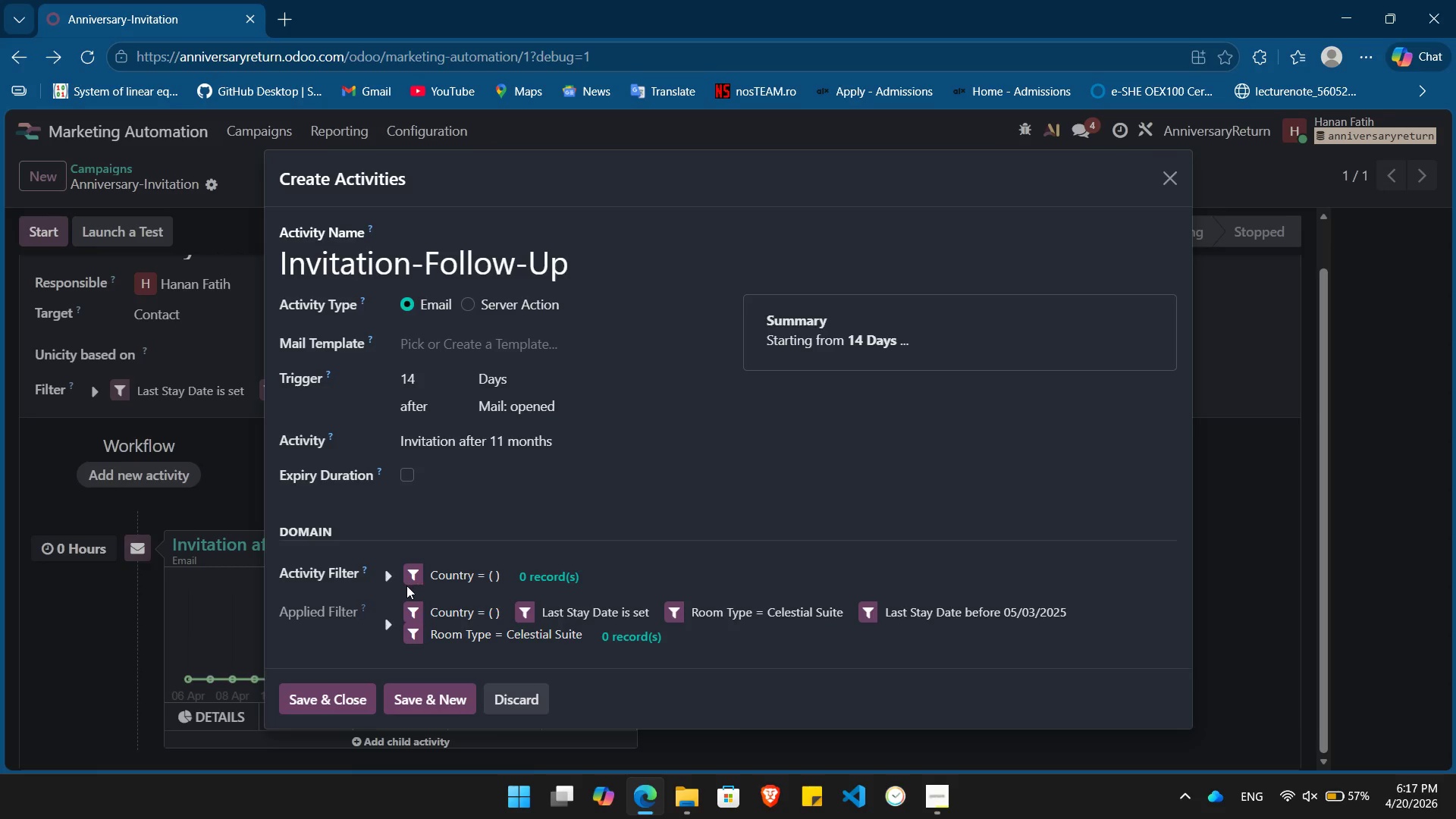 
left_click([393, 575])
 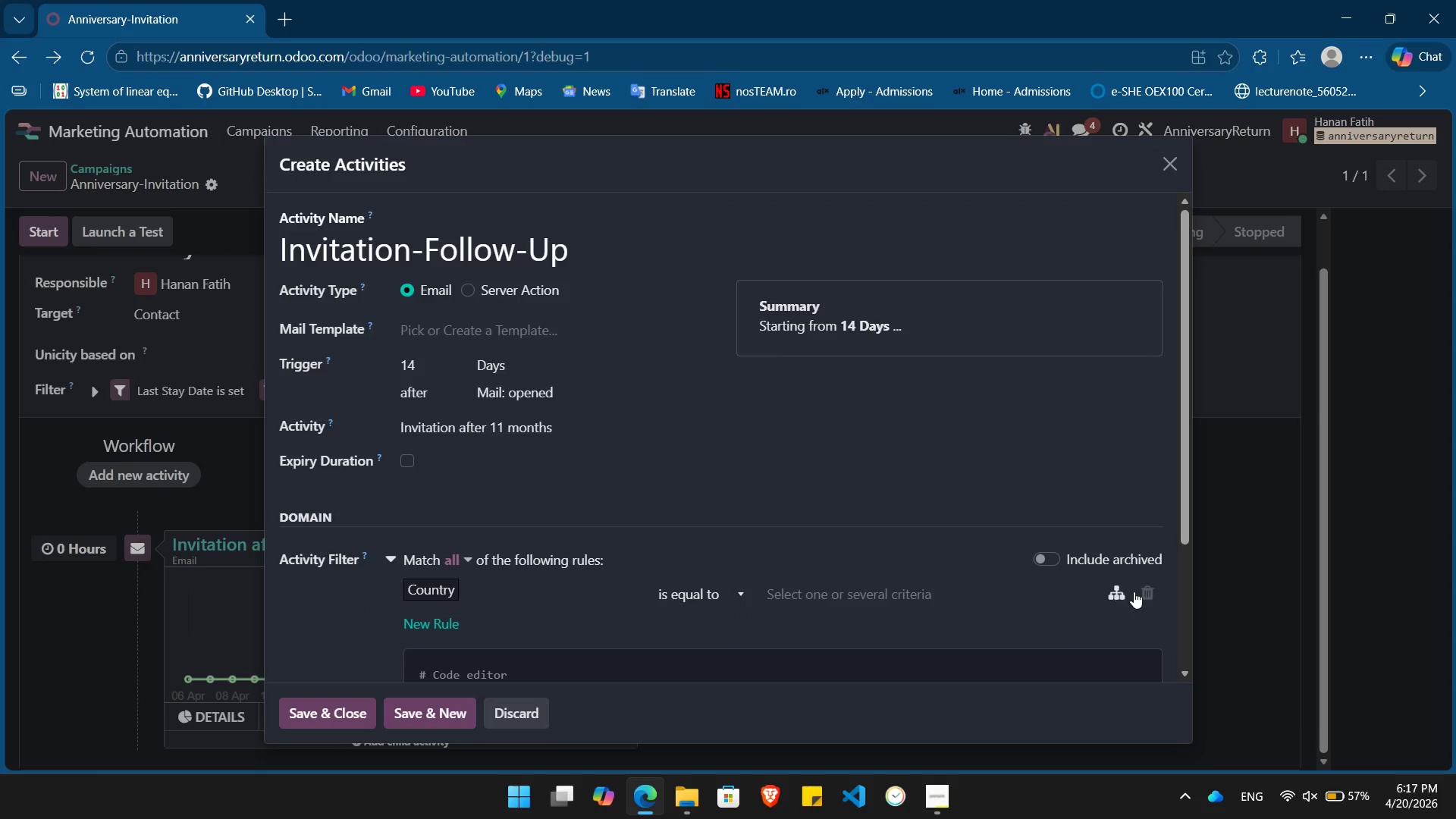 
left_click([1139, 592])
 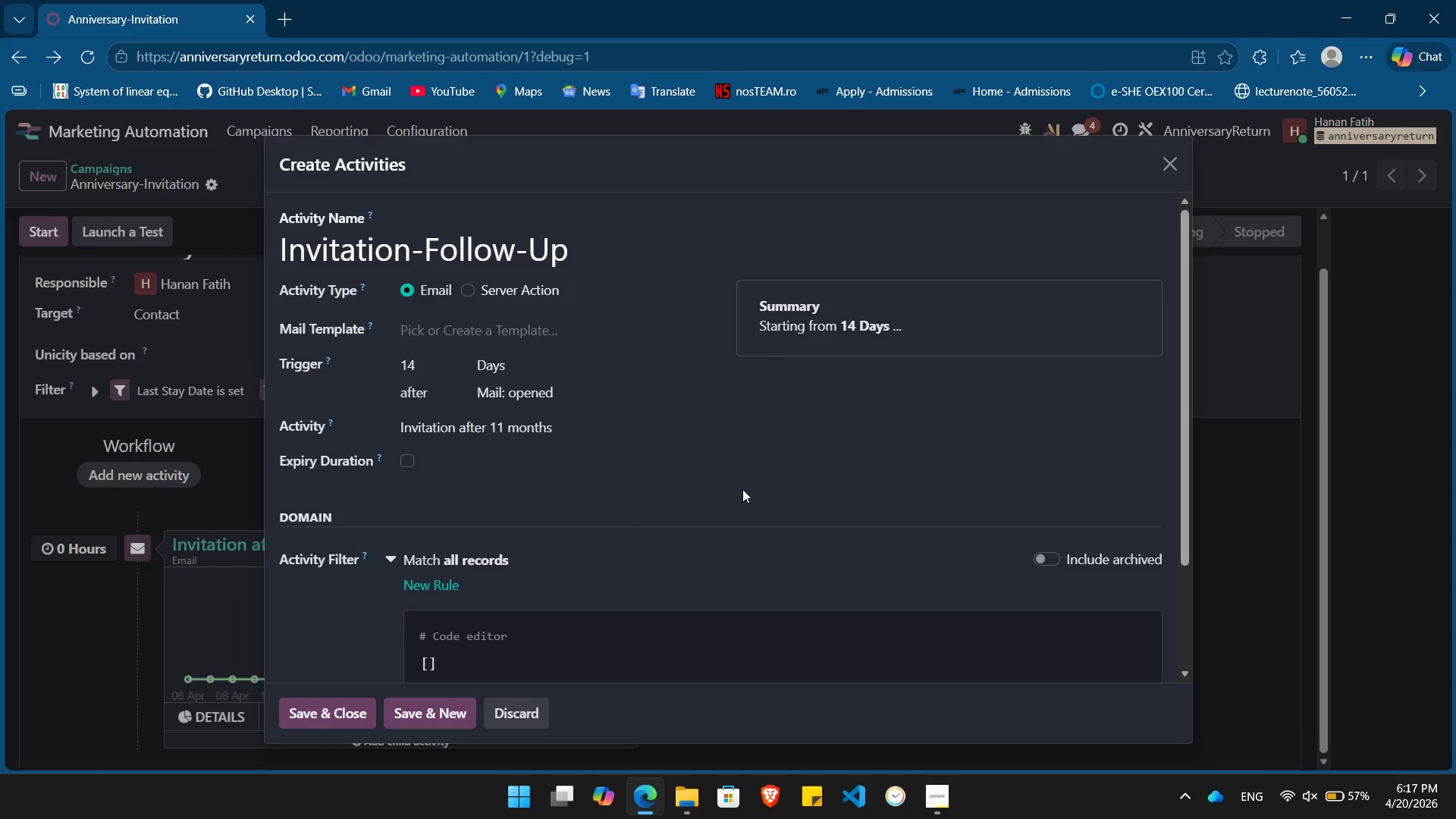 
scroll: coordinate [742, 489], scroll_direction: up, amount: 2.0
 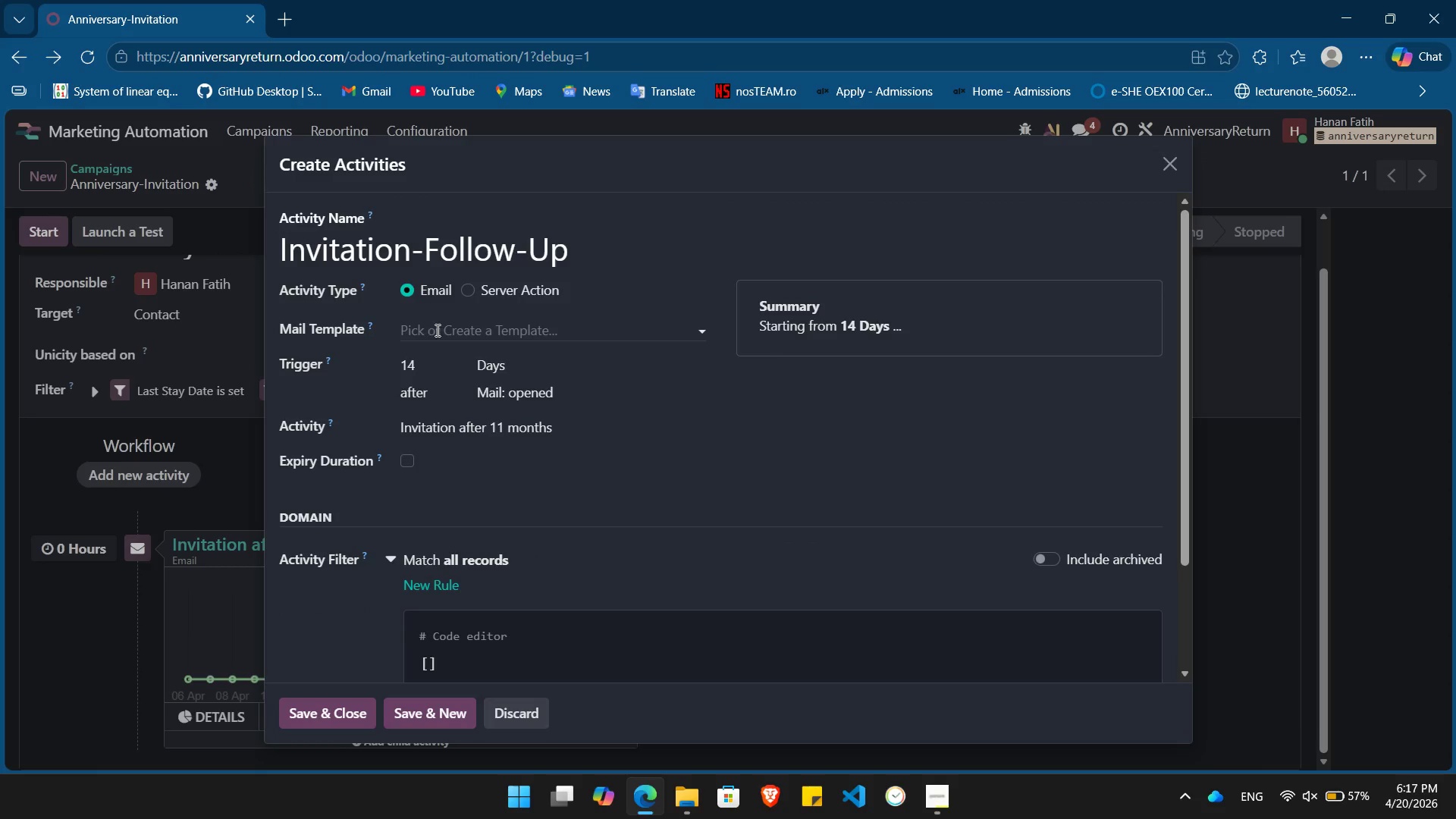 
left_click([438, 330])
 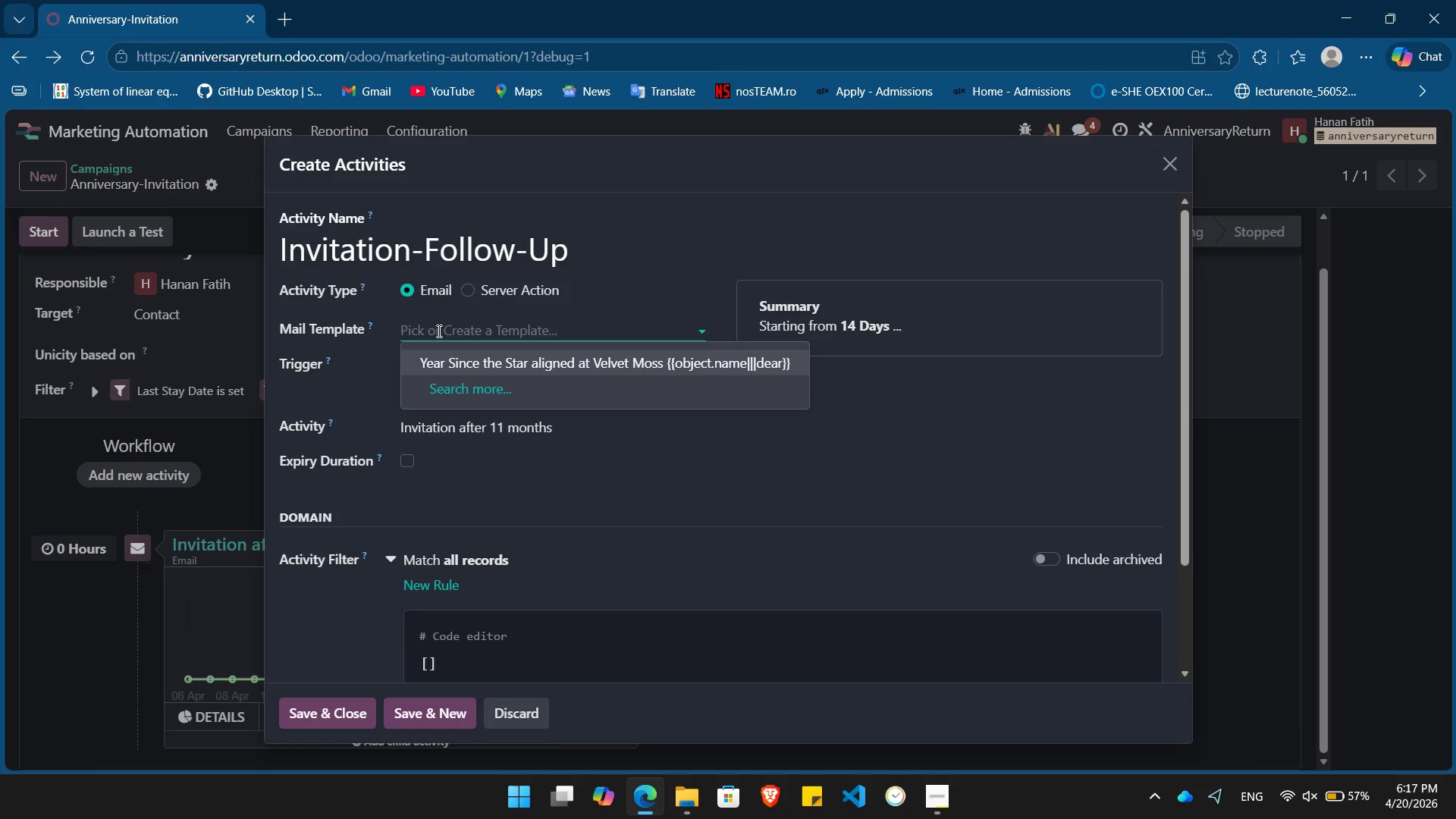 
wait(5.38)
 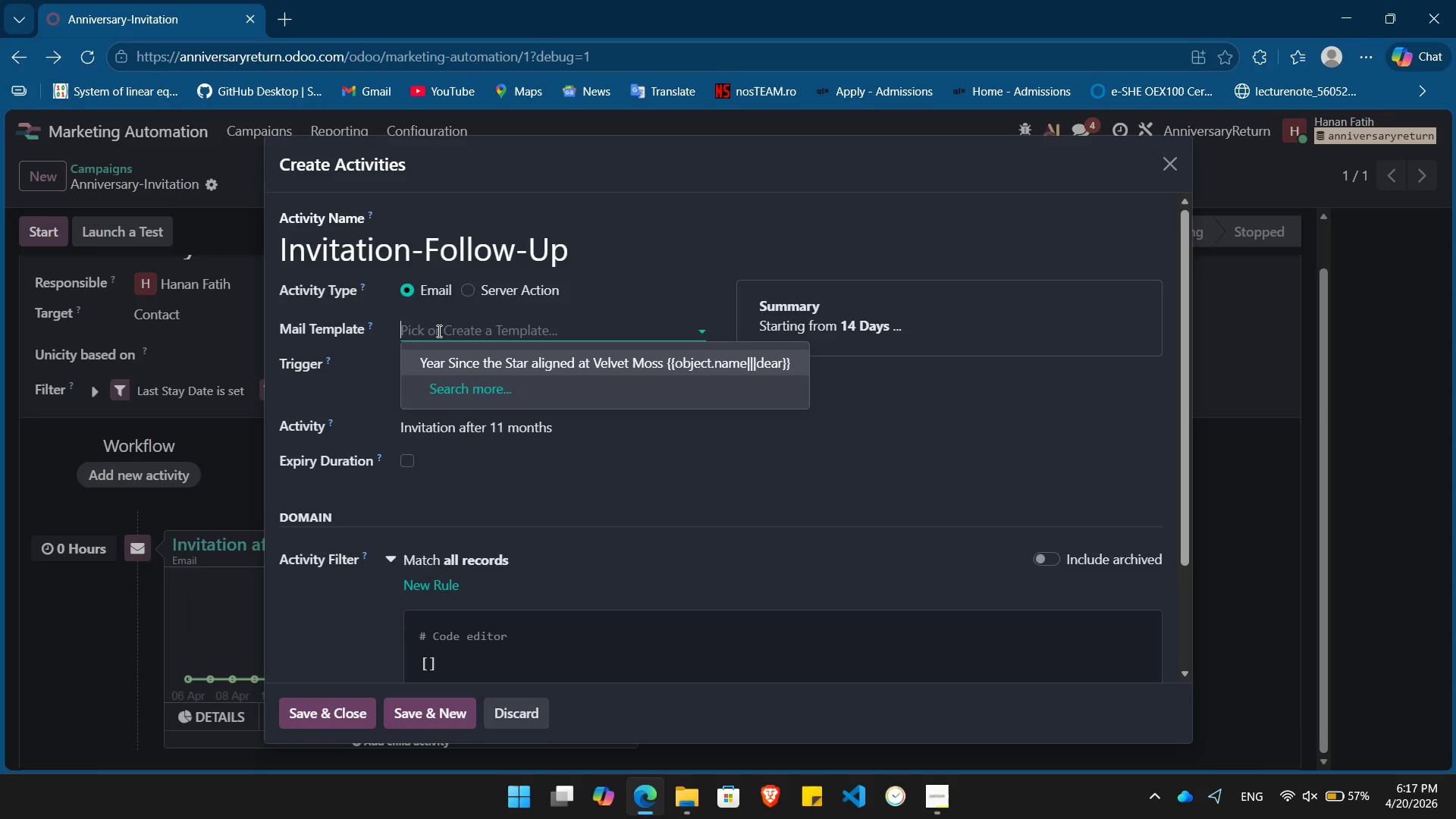 
left_click([476, 394])
 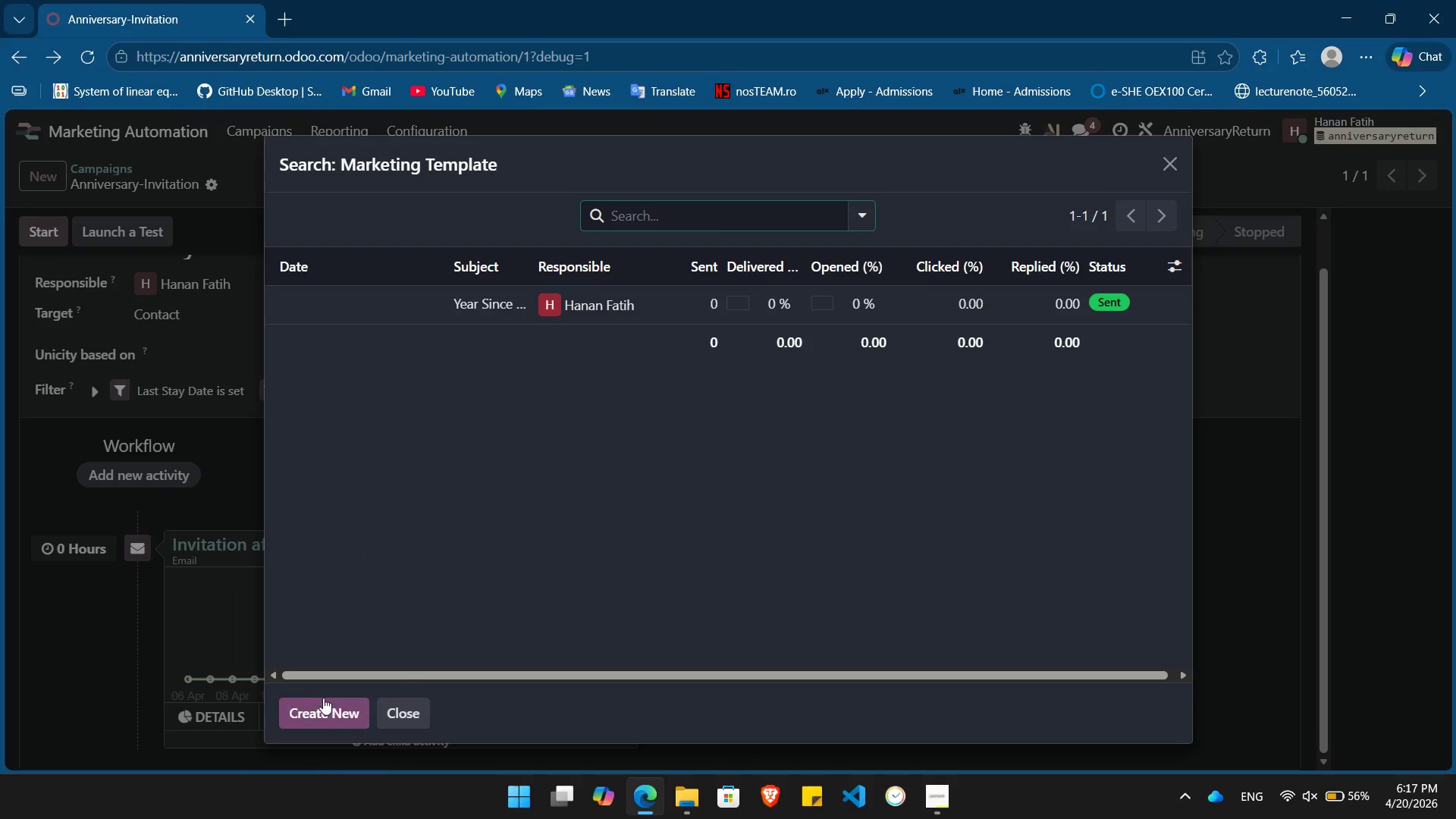 
left_click([323, 712])
 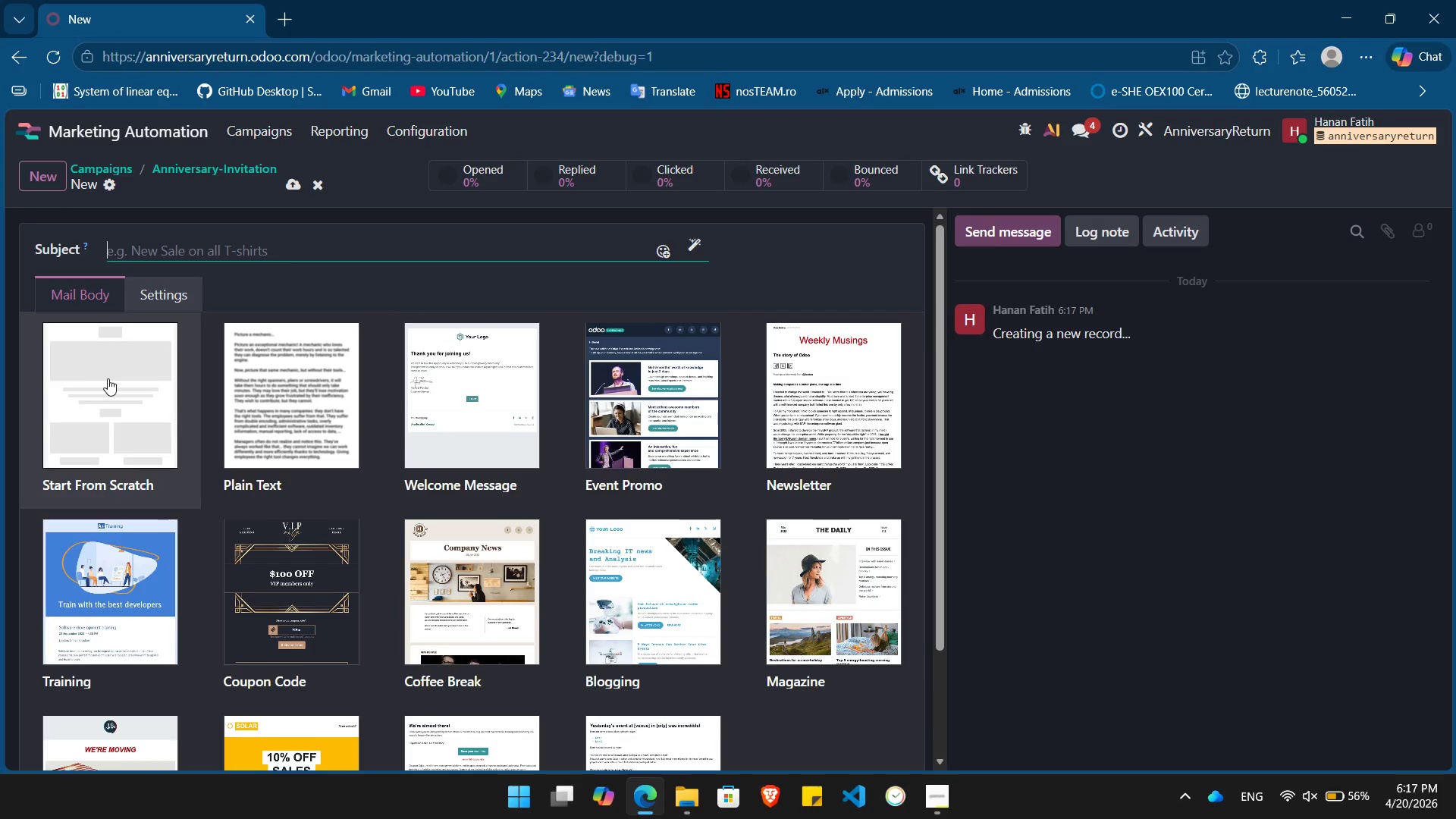 
left_click([108, 380])
 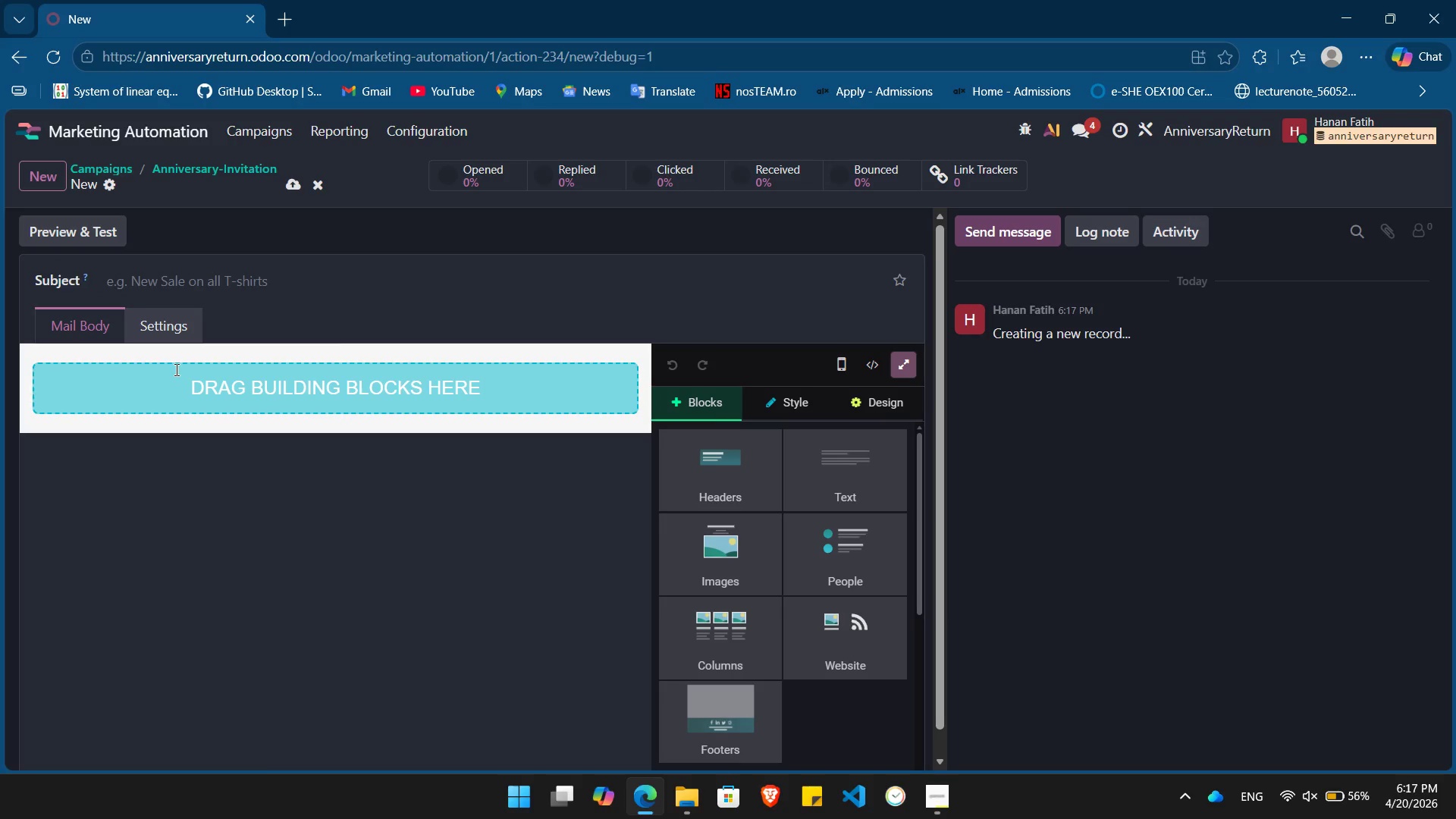 
wait(8.25)
 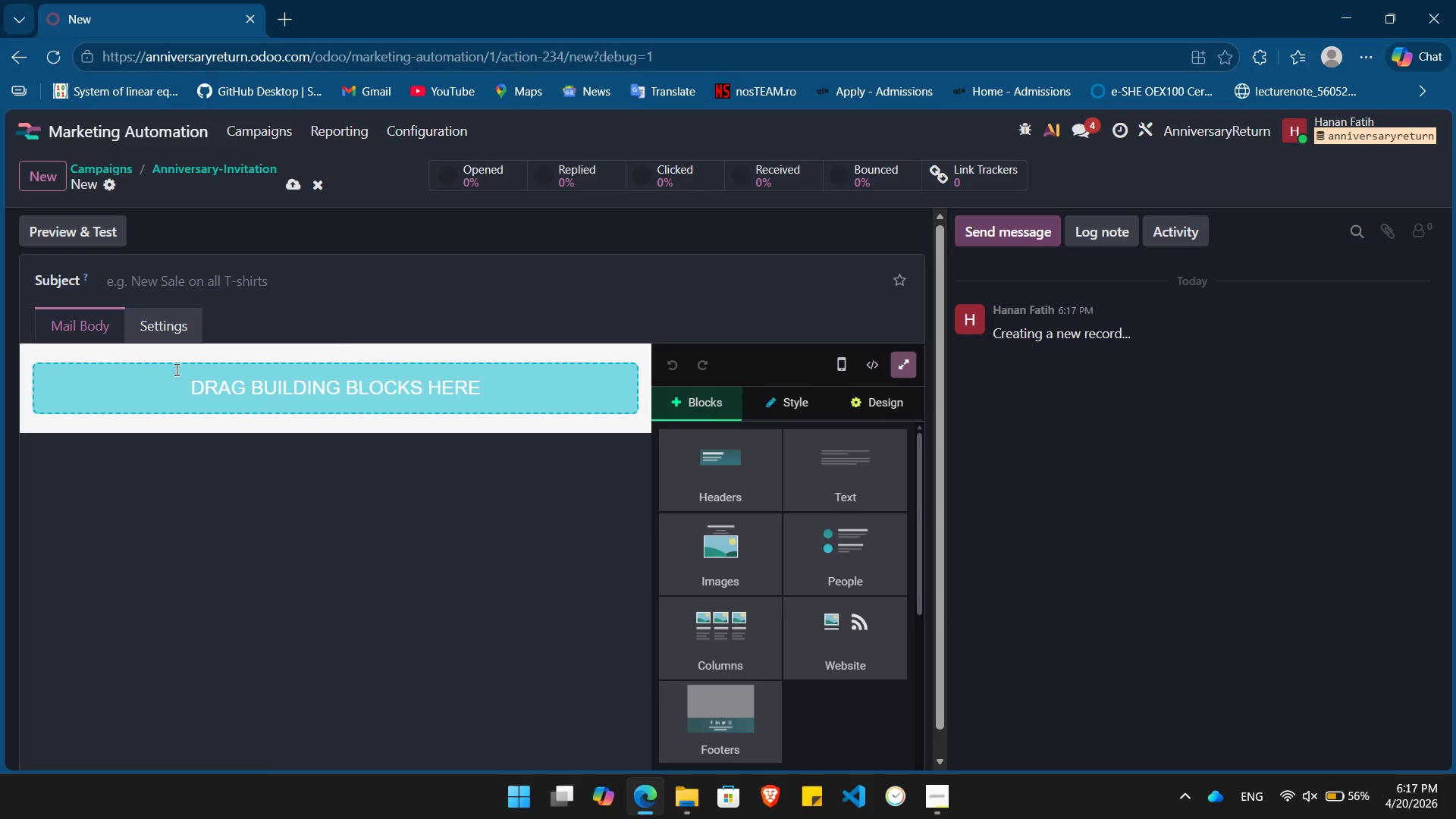 
left_click([175, 281])
 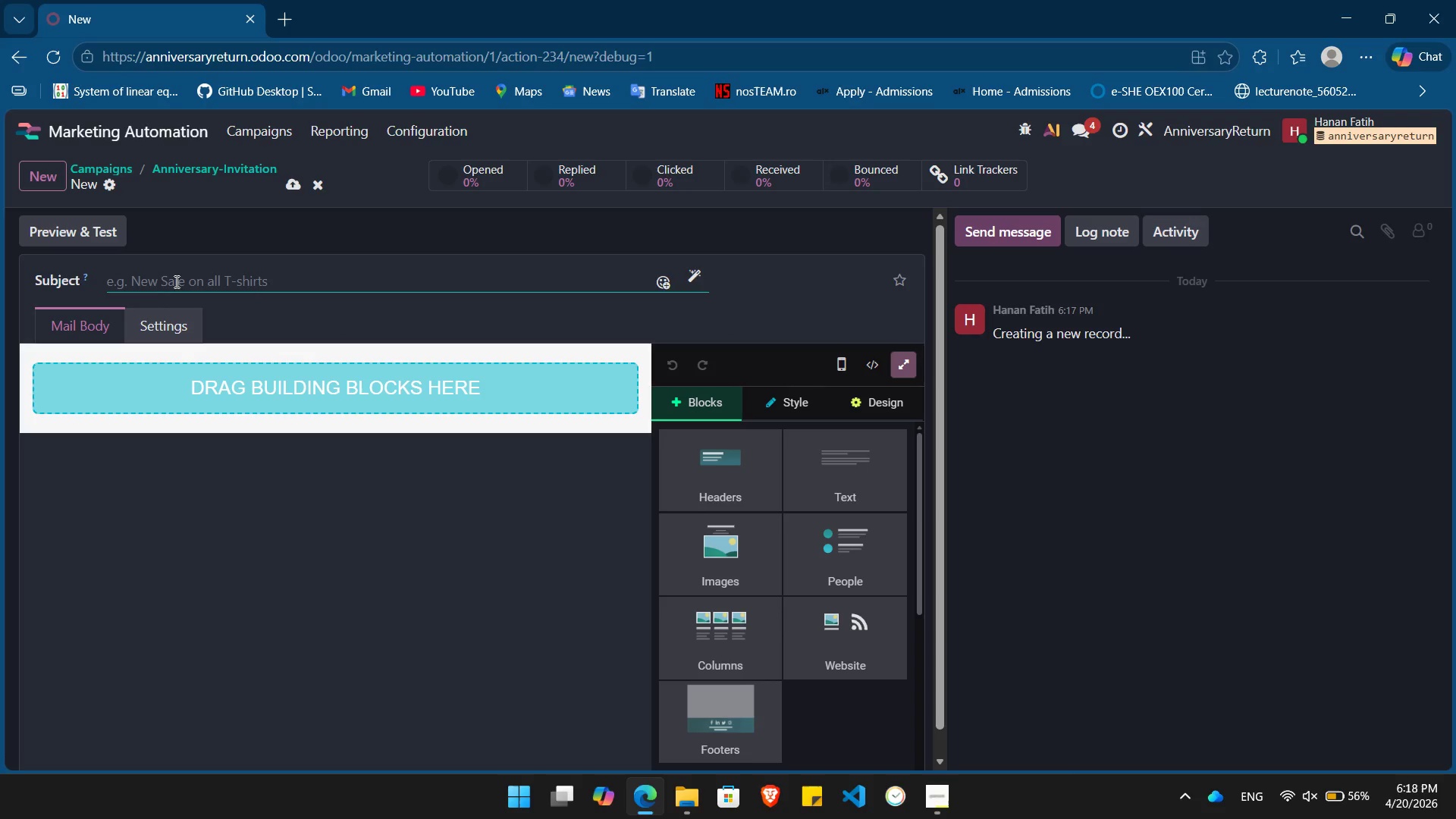 
type(Your Starlit retreta=)
key(Backspace)
key(Backspace)
key(Backspace)
type(at awaits)
 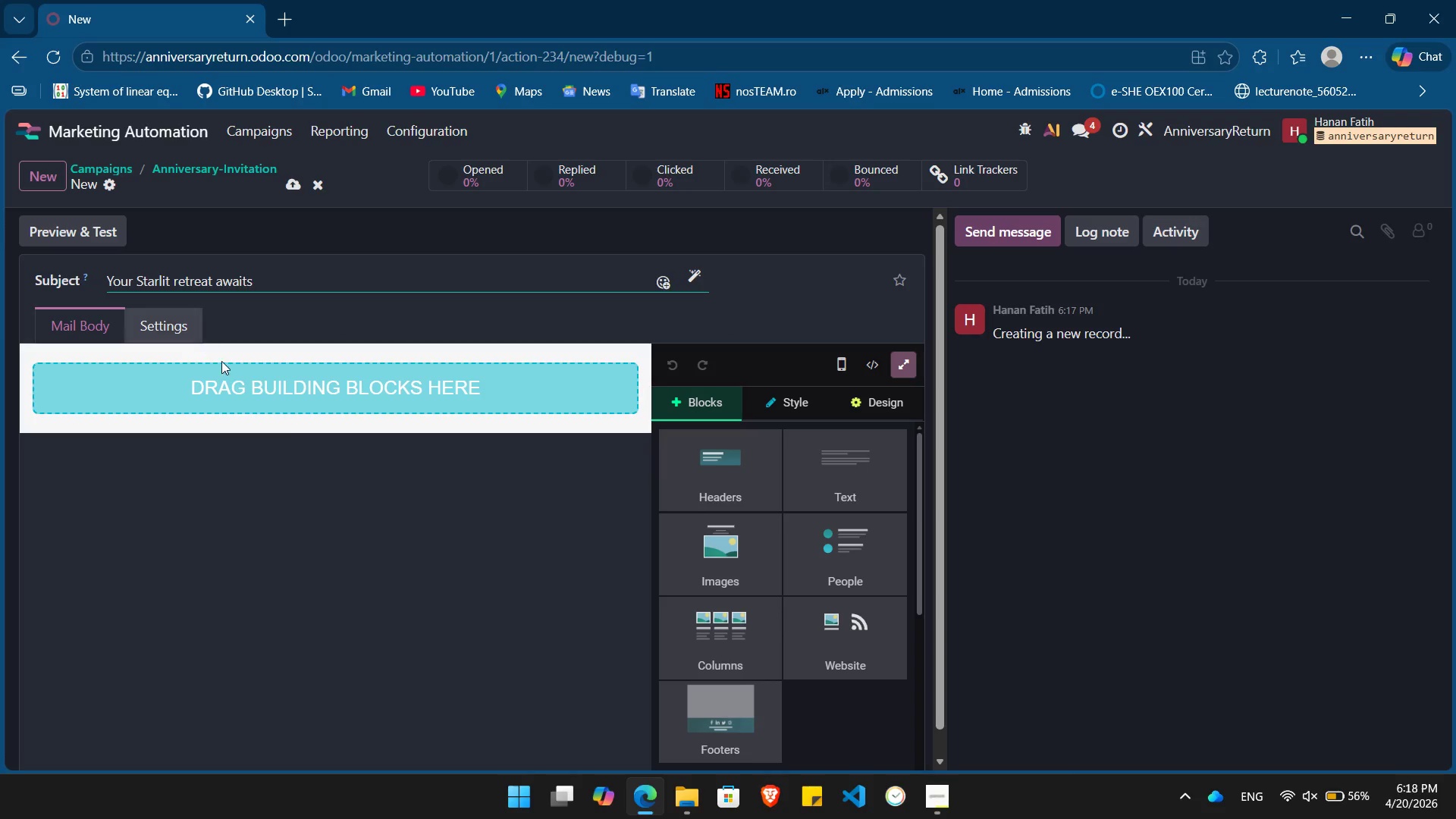 
left_click([349, 556])
 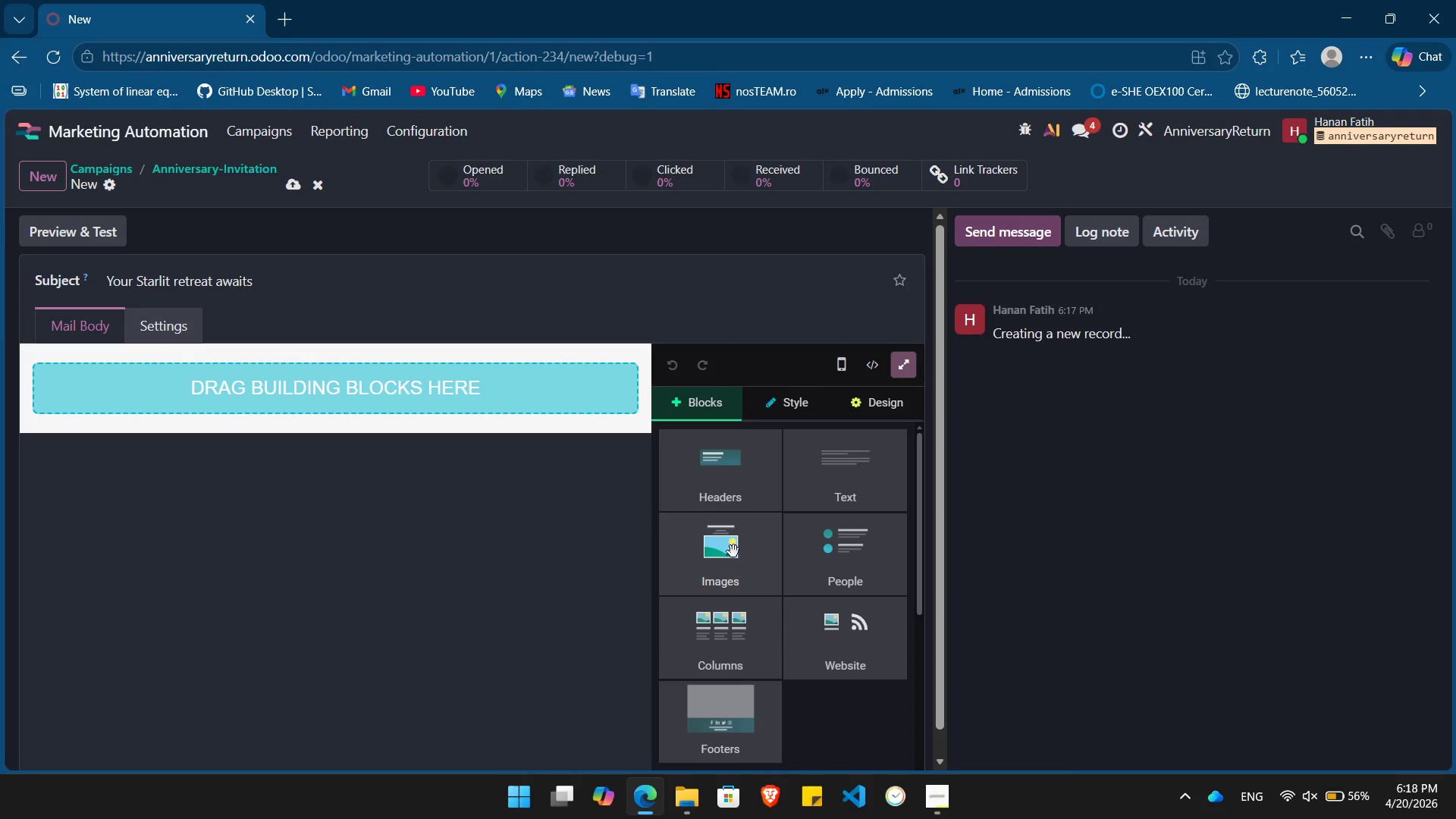 
left_click_drag(start_coordinate=[729, 543], to_coordinate=[410, 404])
 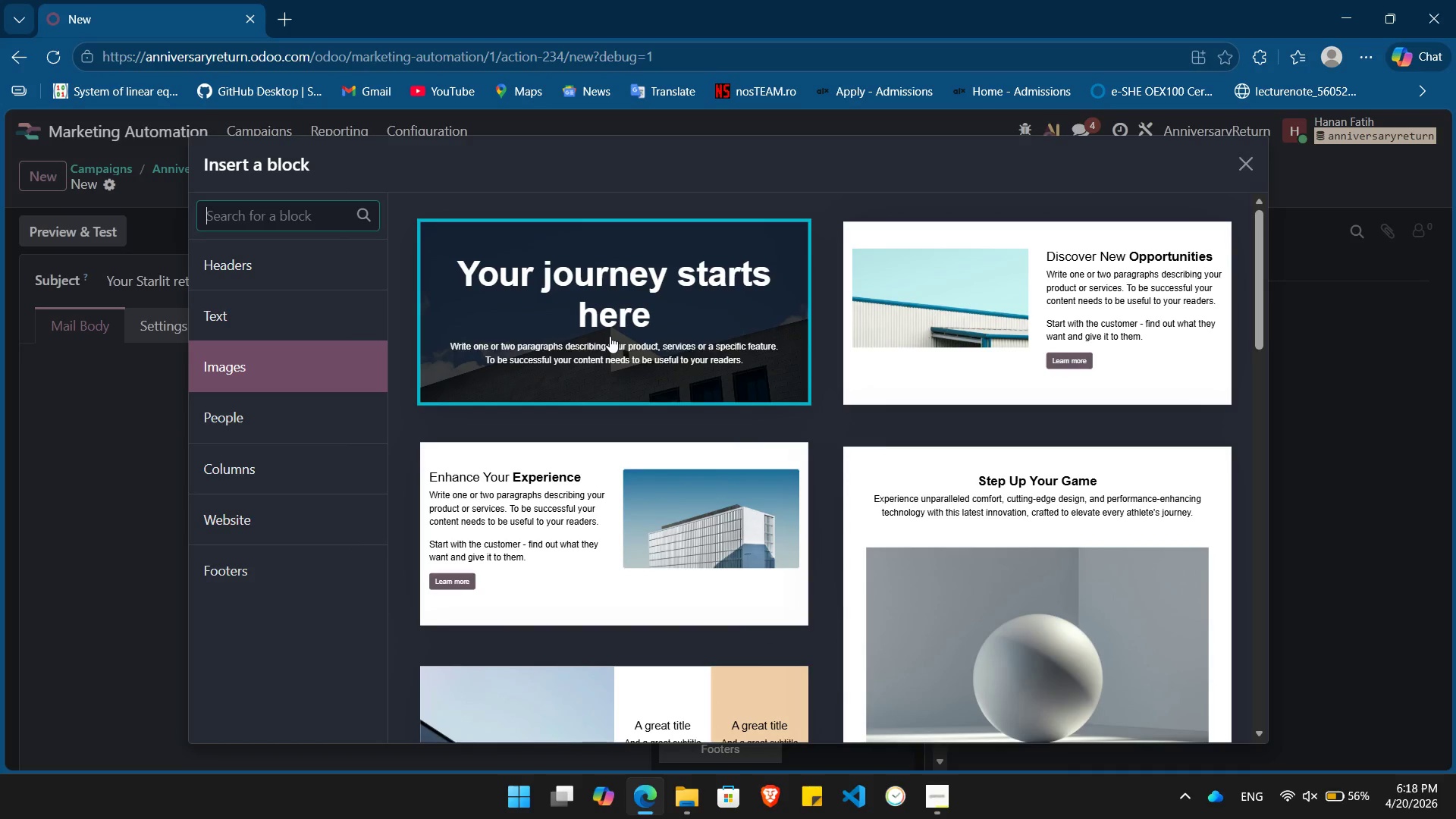 
left_click([610, 337])
 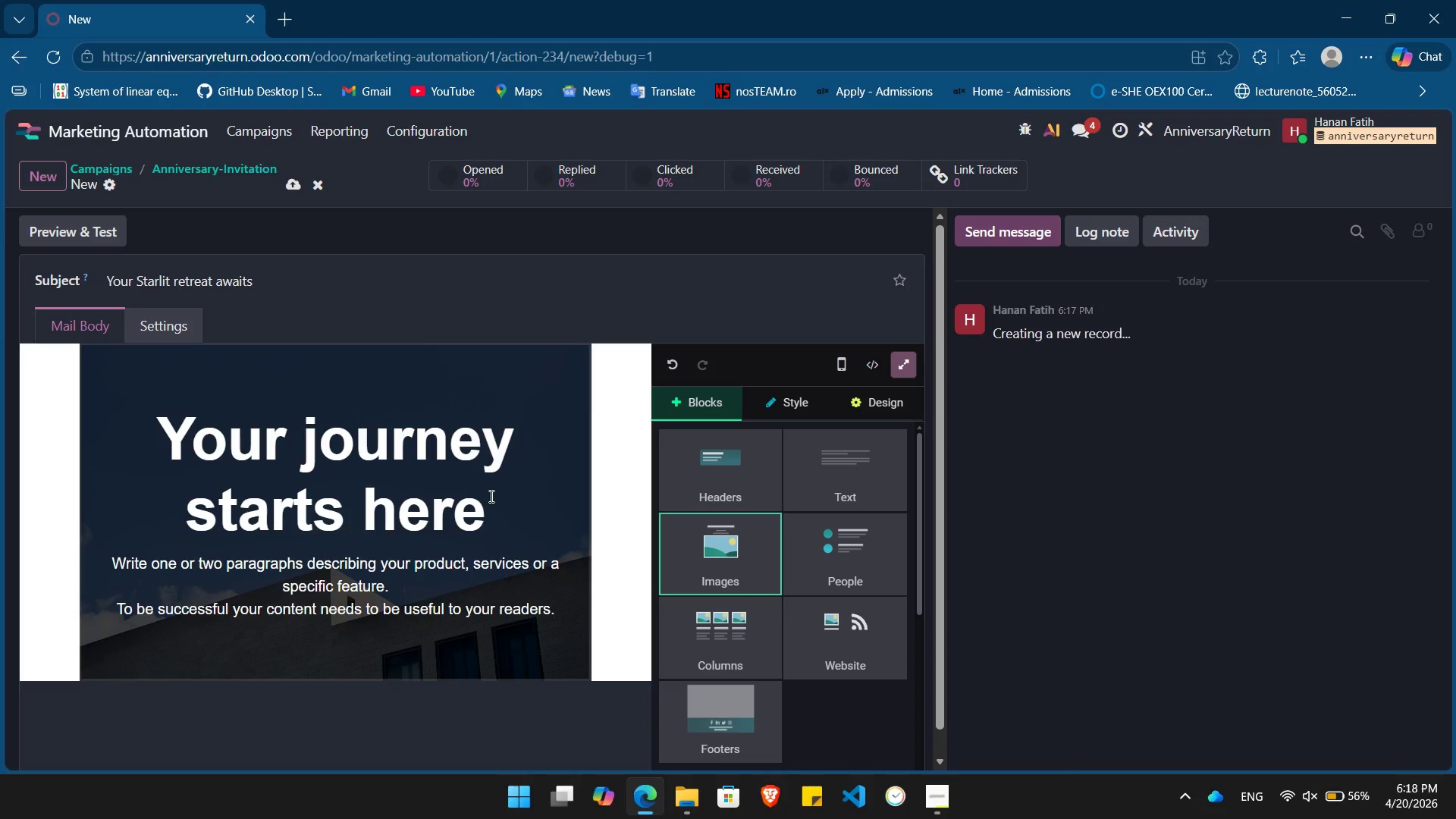 
left_click_drag(start_coordinate=[488, 514], to_coordinate=[130, 447])
 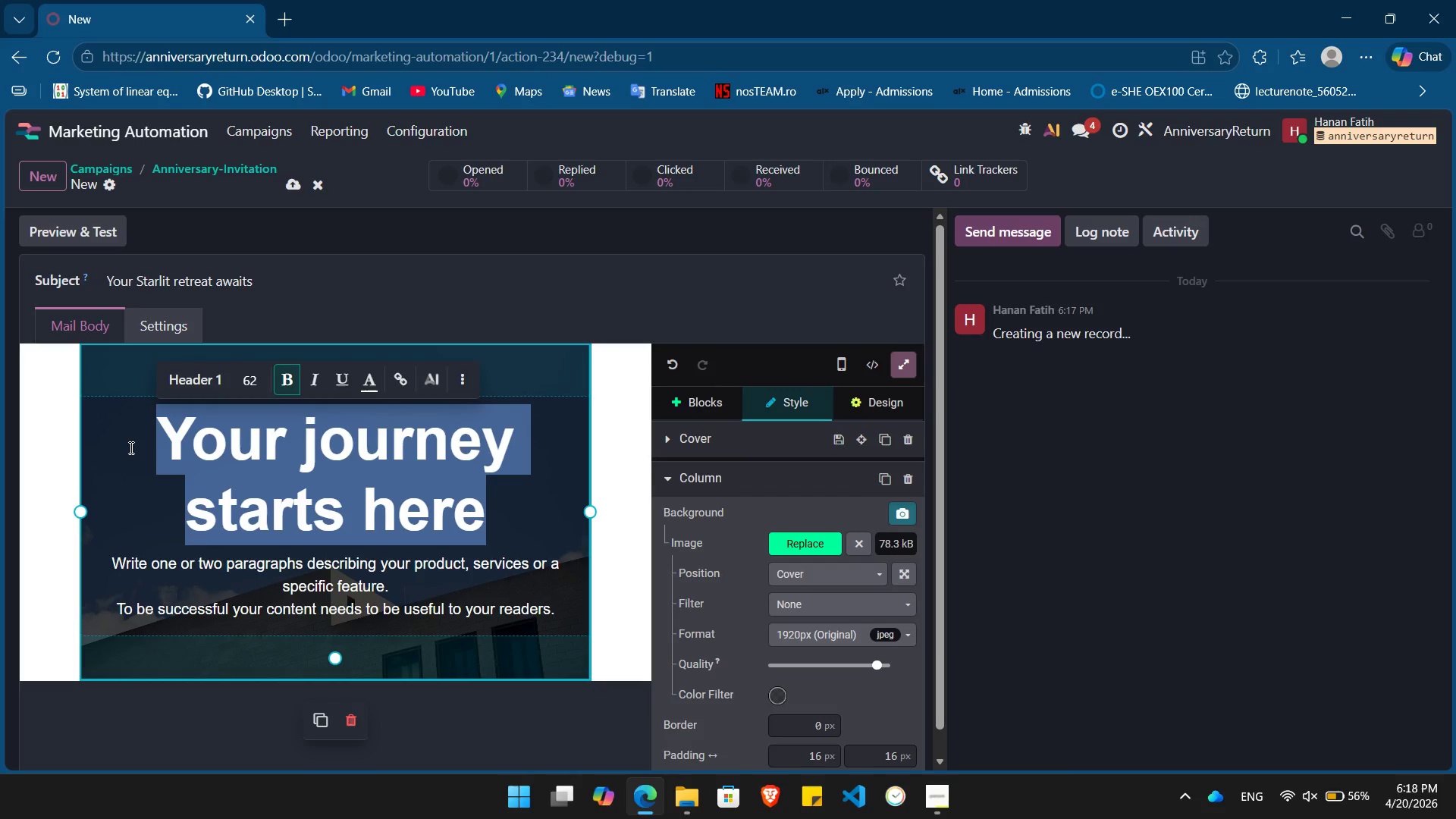 
key(Backspace)
type(Velvet Moss Inn)
 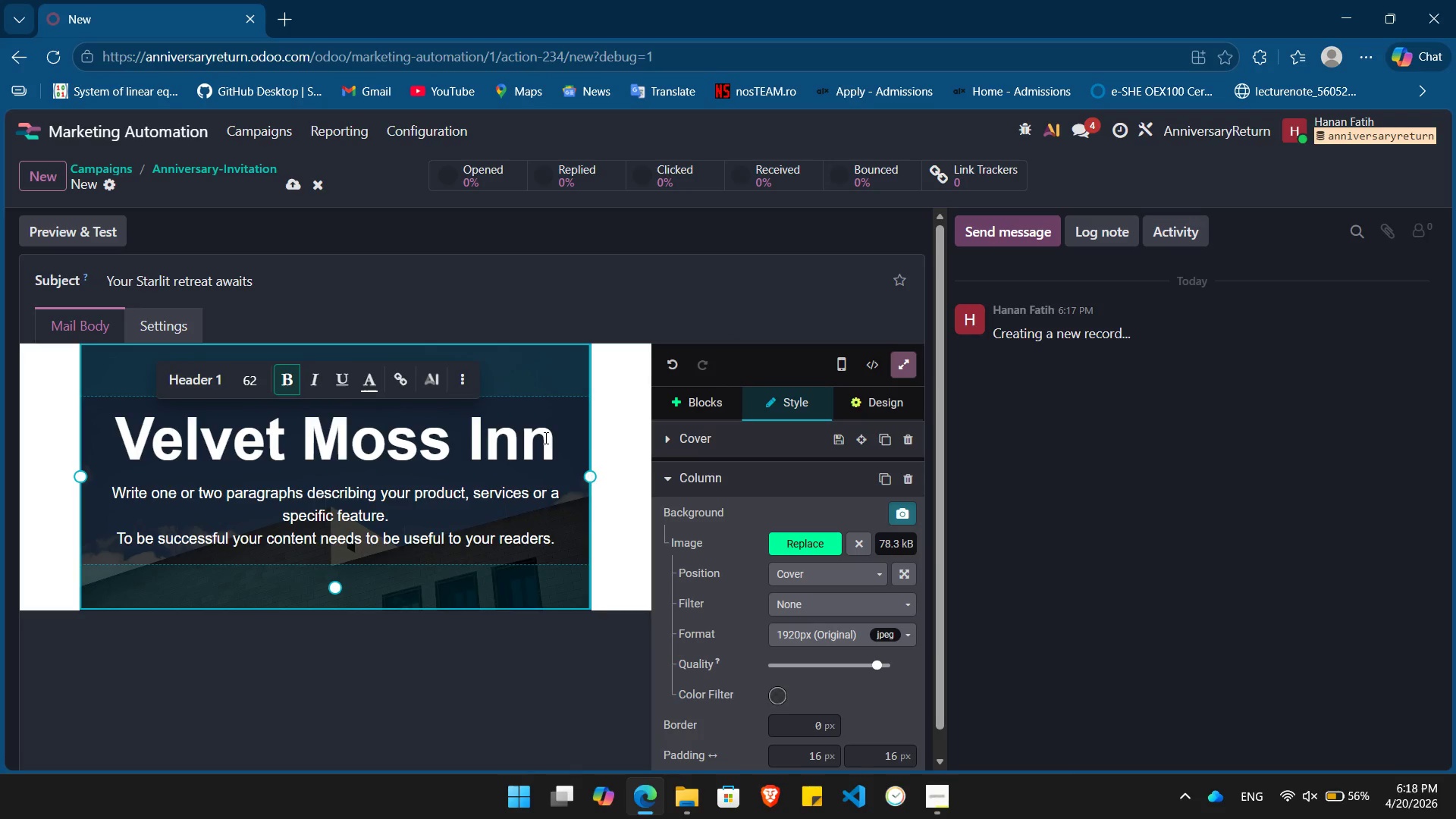 
left_click_drag(start_coordinate=[560, 438], to_coordinate=[104, 445])
 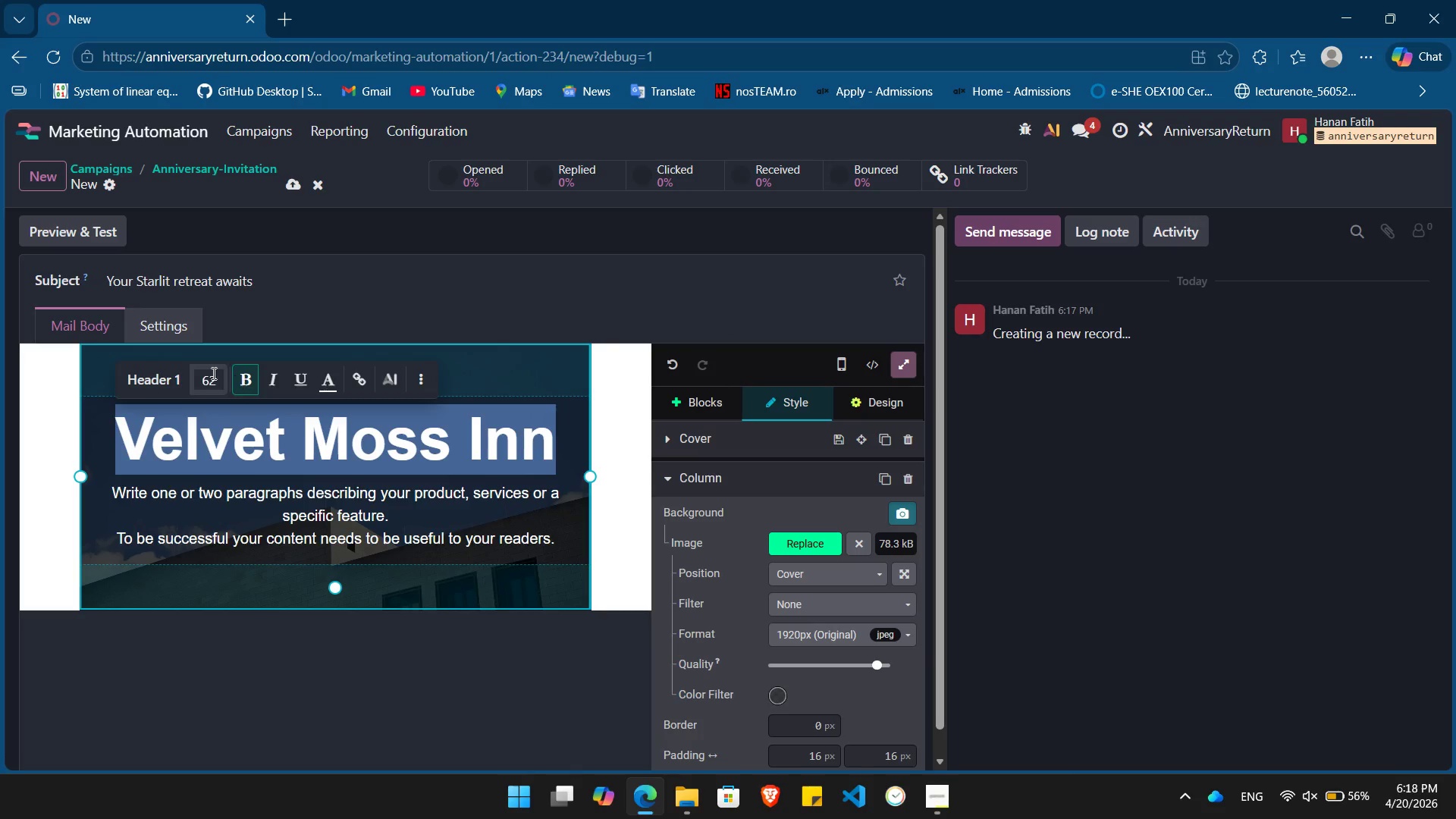 
left_click([212, 373])
 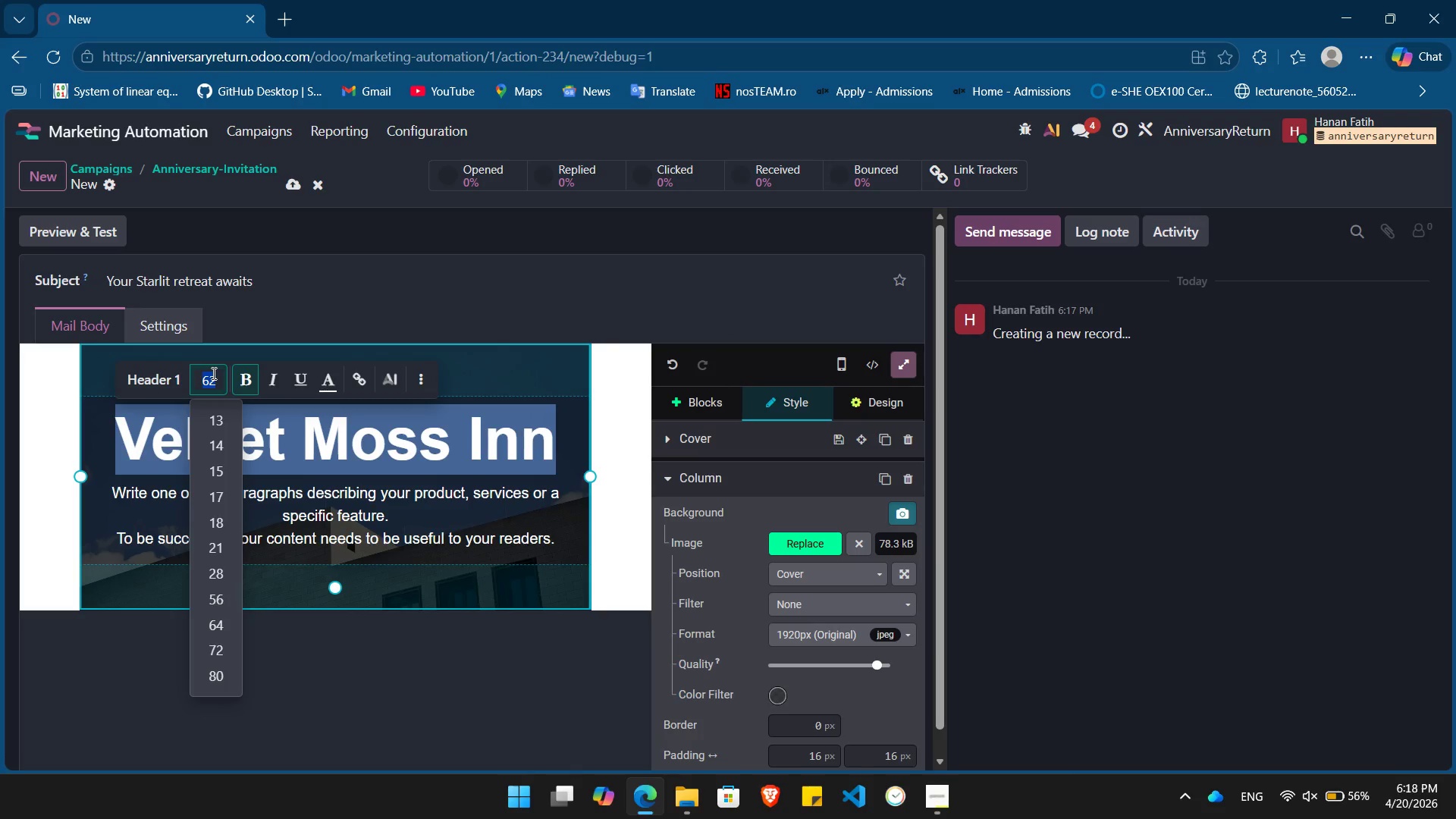 
key(Numpad6)
 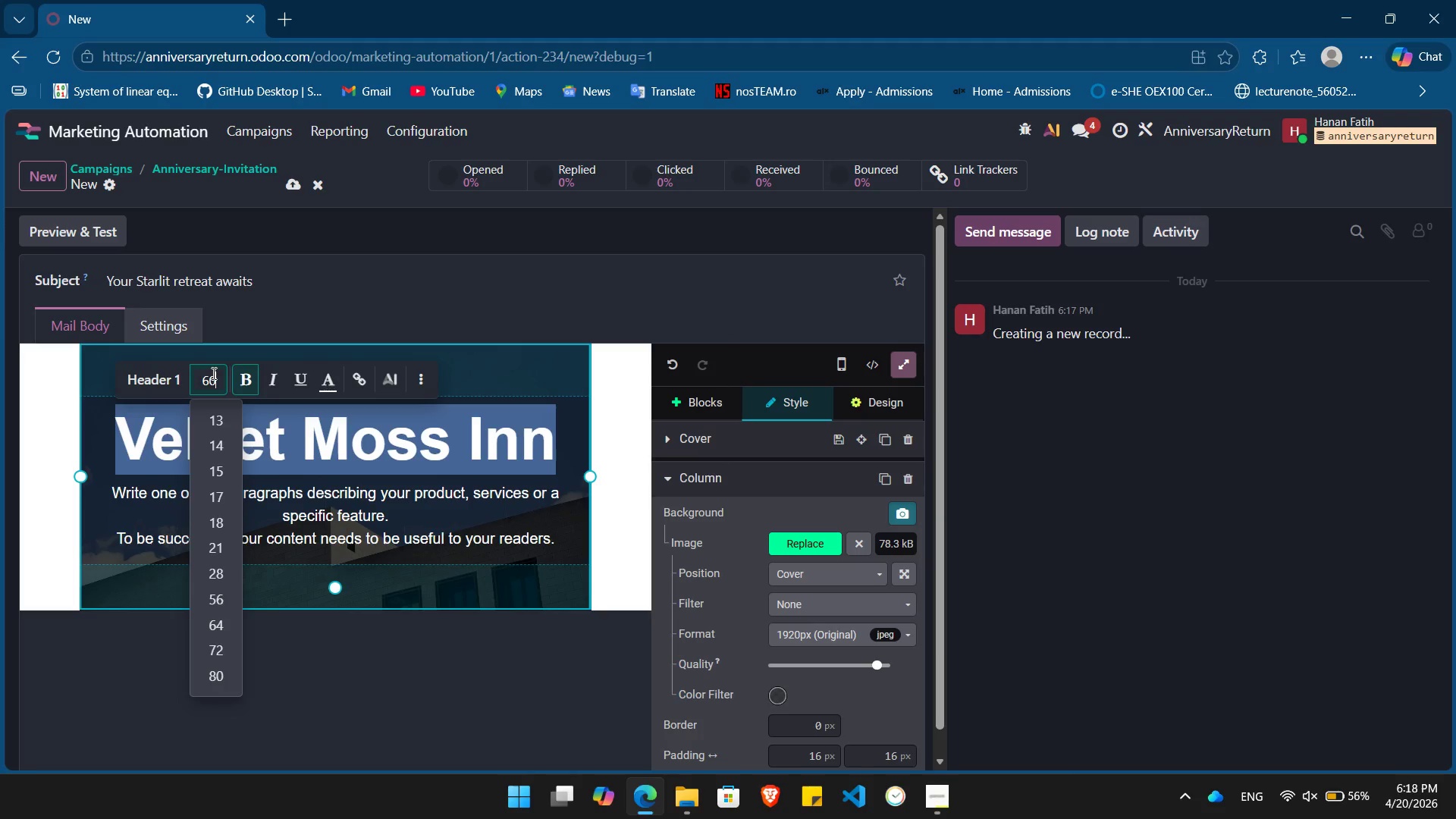 
key(Numpad0)
 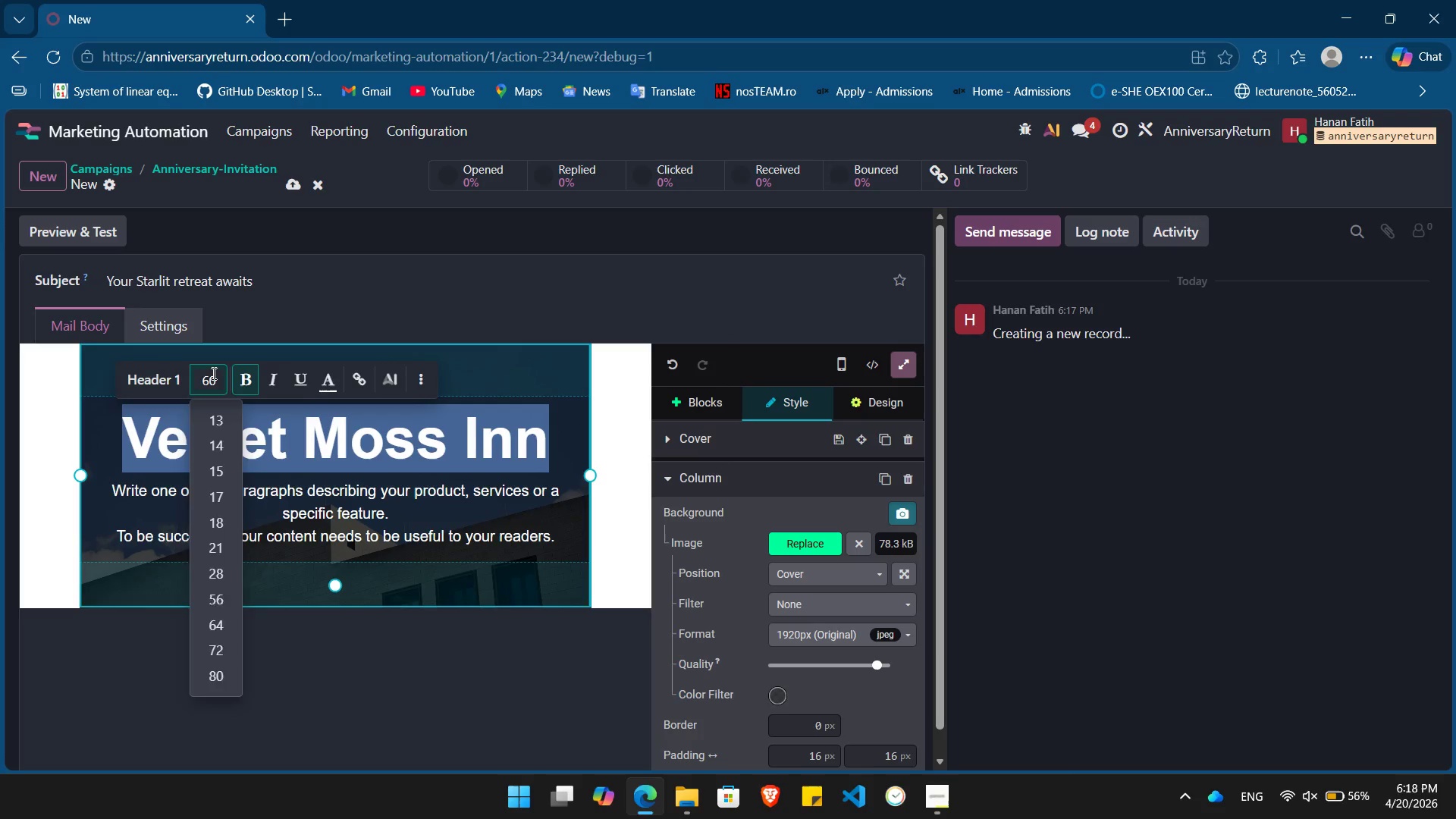 
key(Enter)
 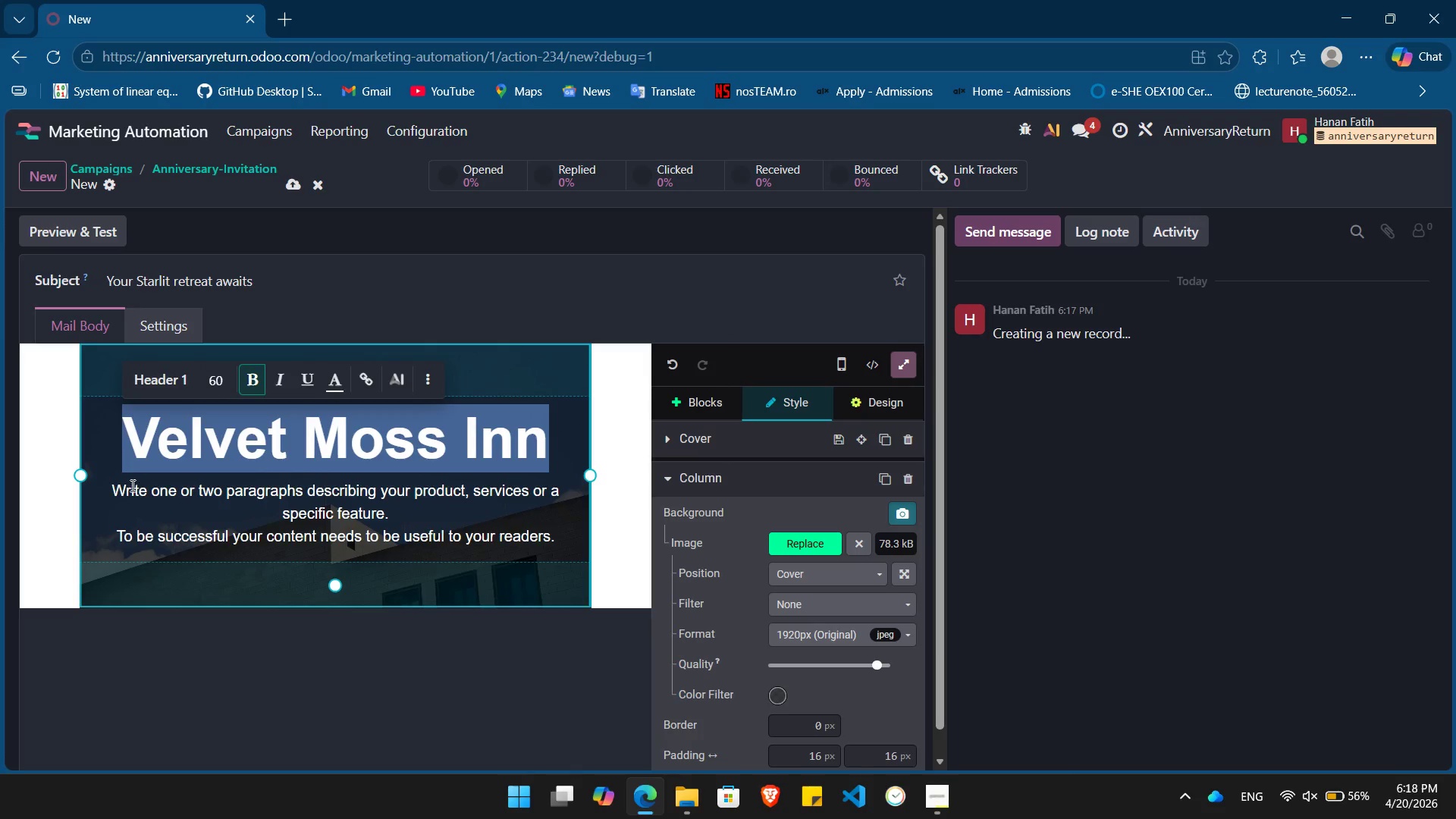 
left_click_drag(start_coordinate=[111, 492], to_coordinate=[585, 543])
 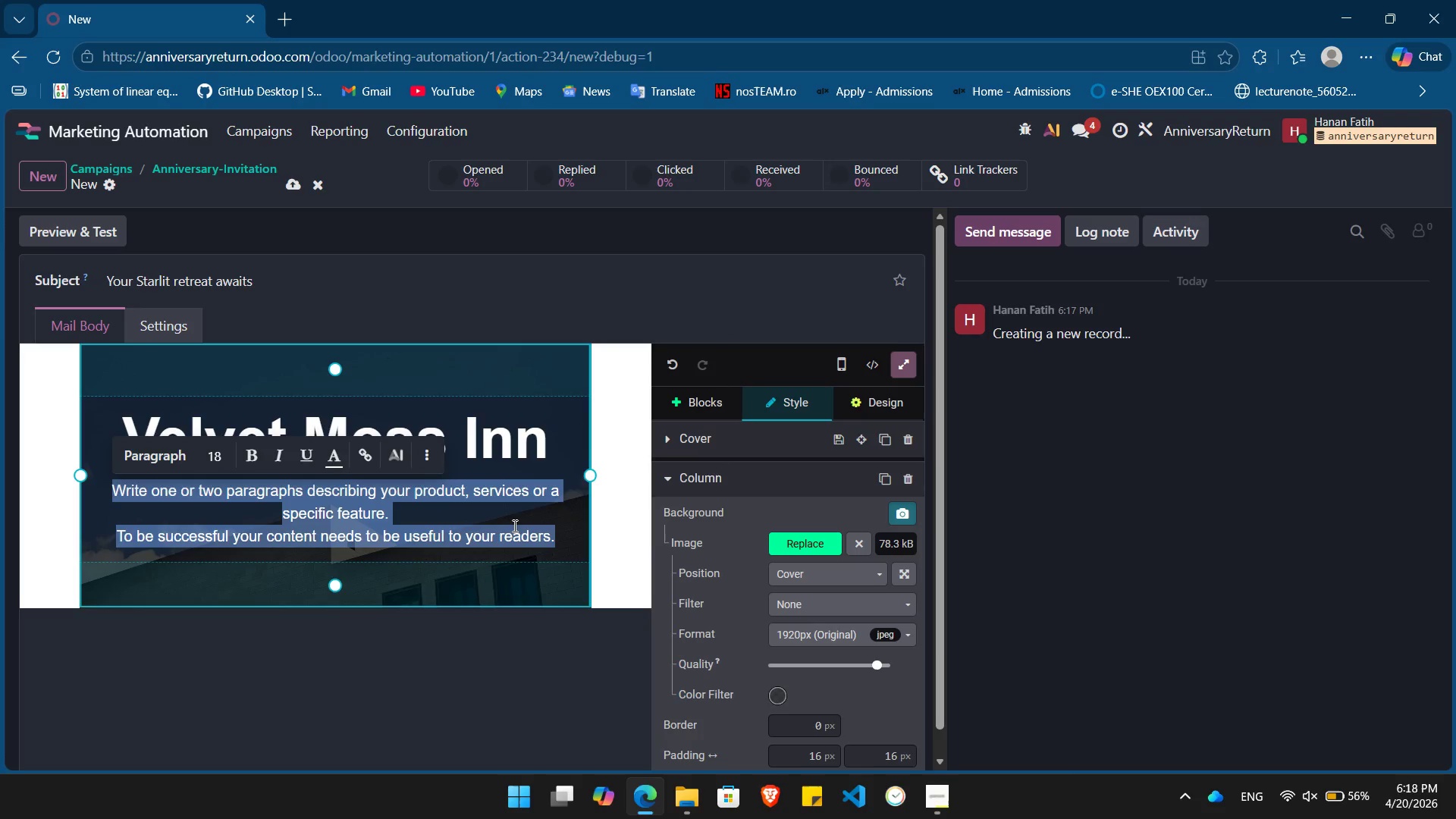 
key(Backspace)
 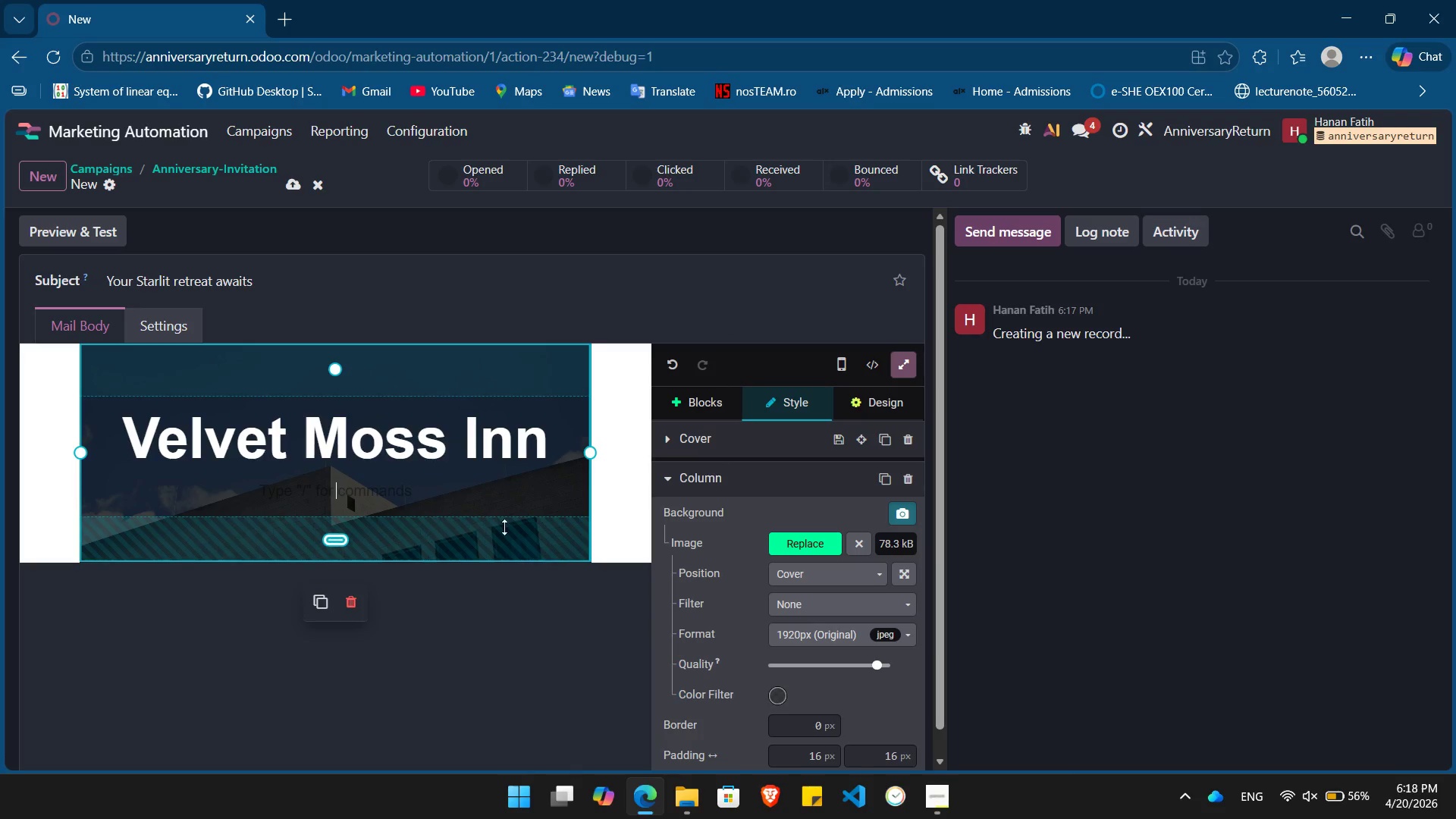 
type(Best )
 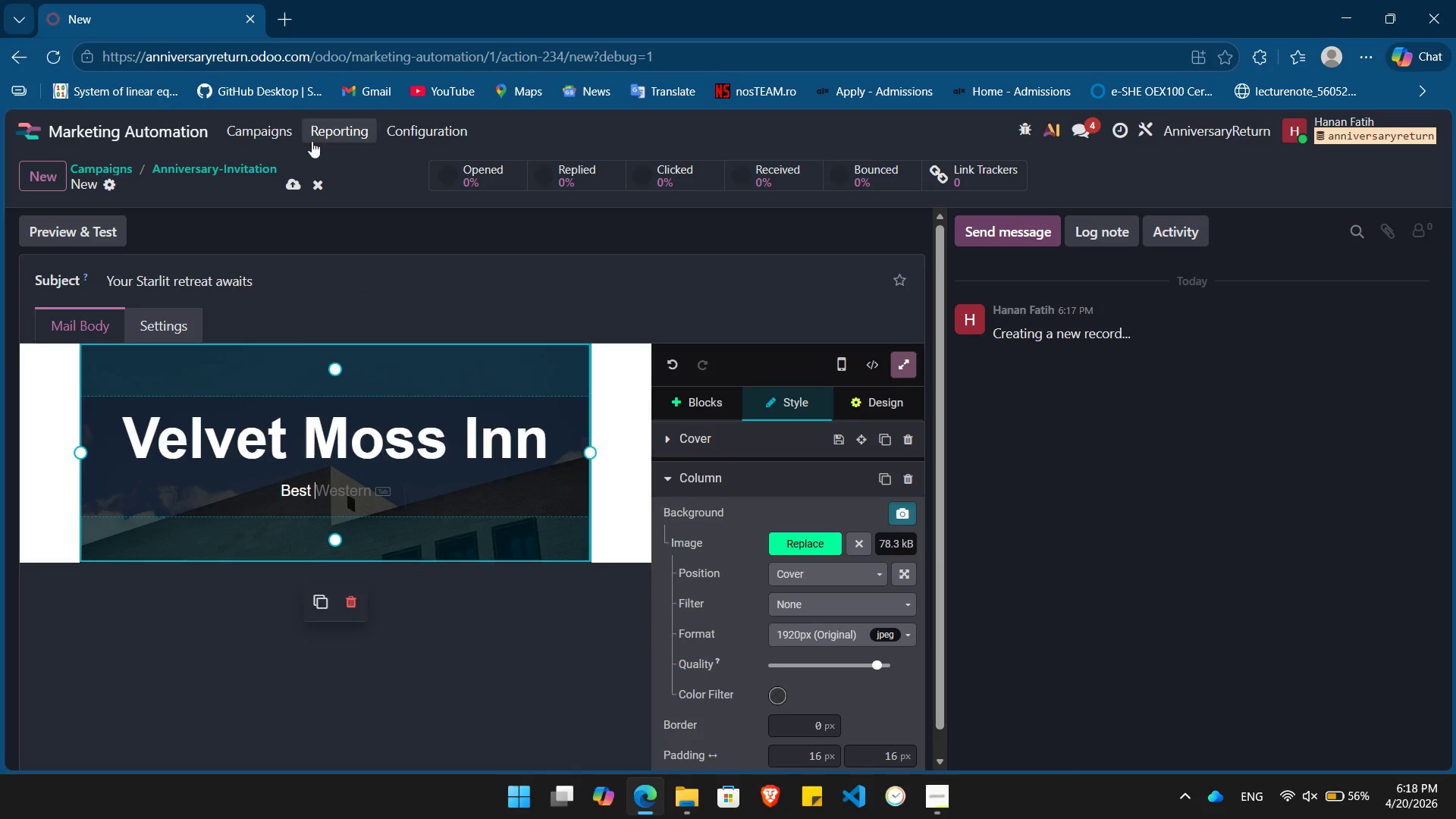 
wait(5.64)
 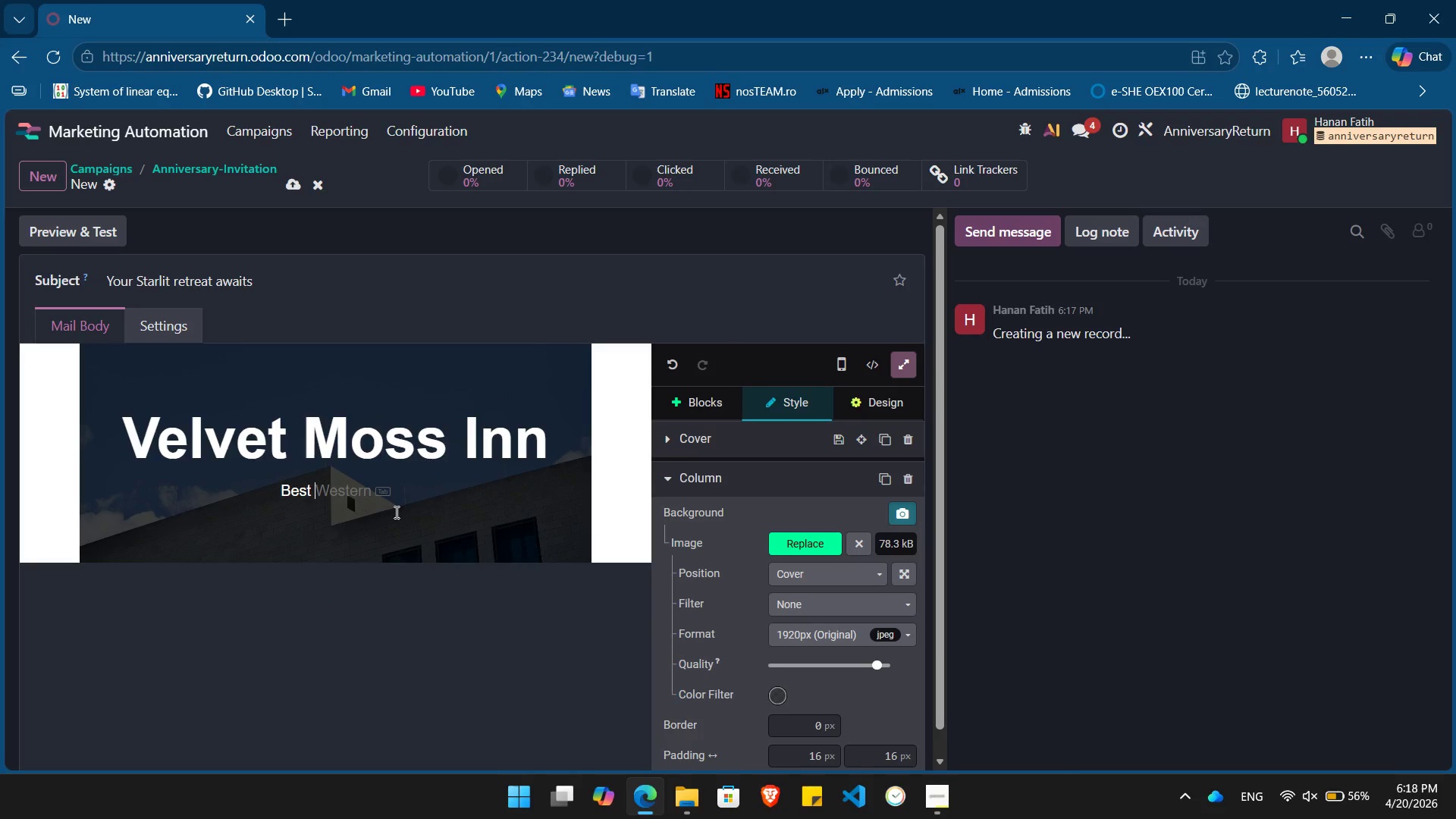 
left_click([274, 137])
 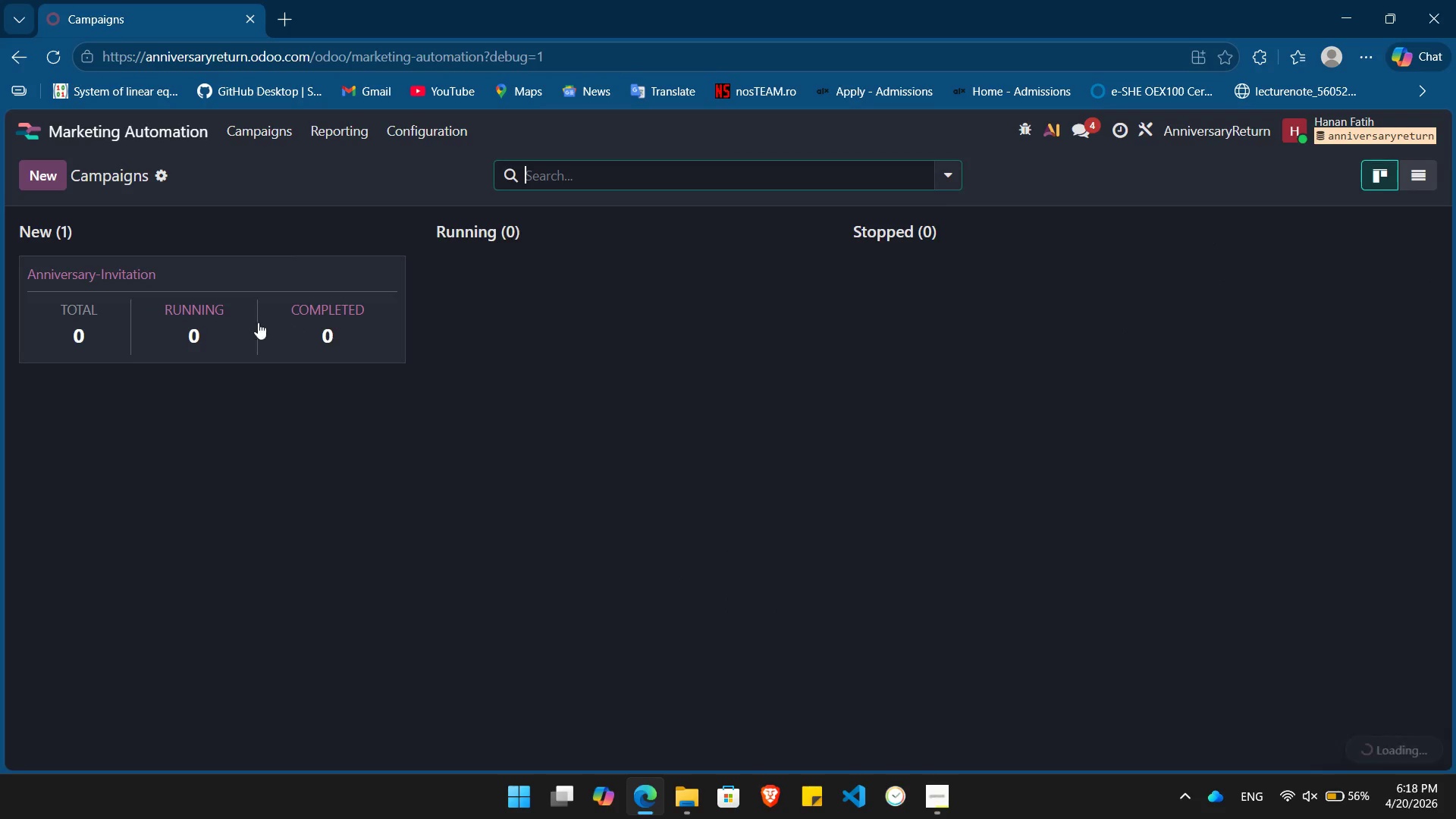 
left_click([191, 318])
 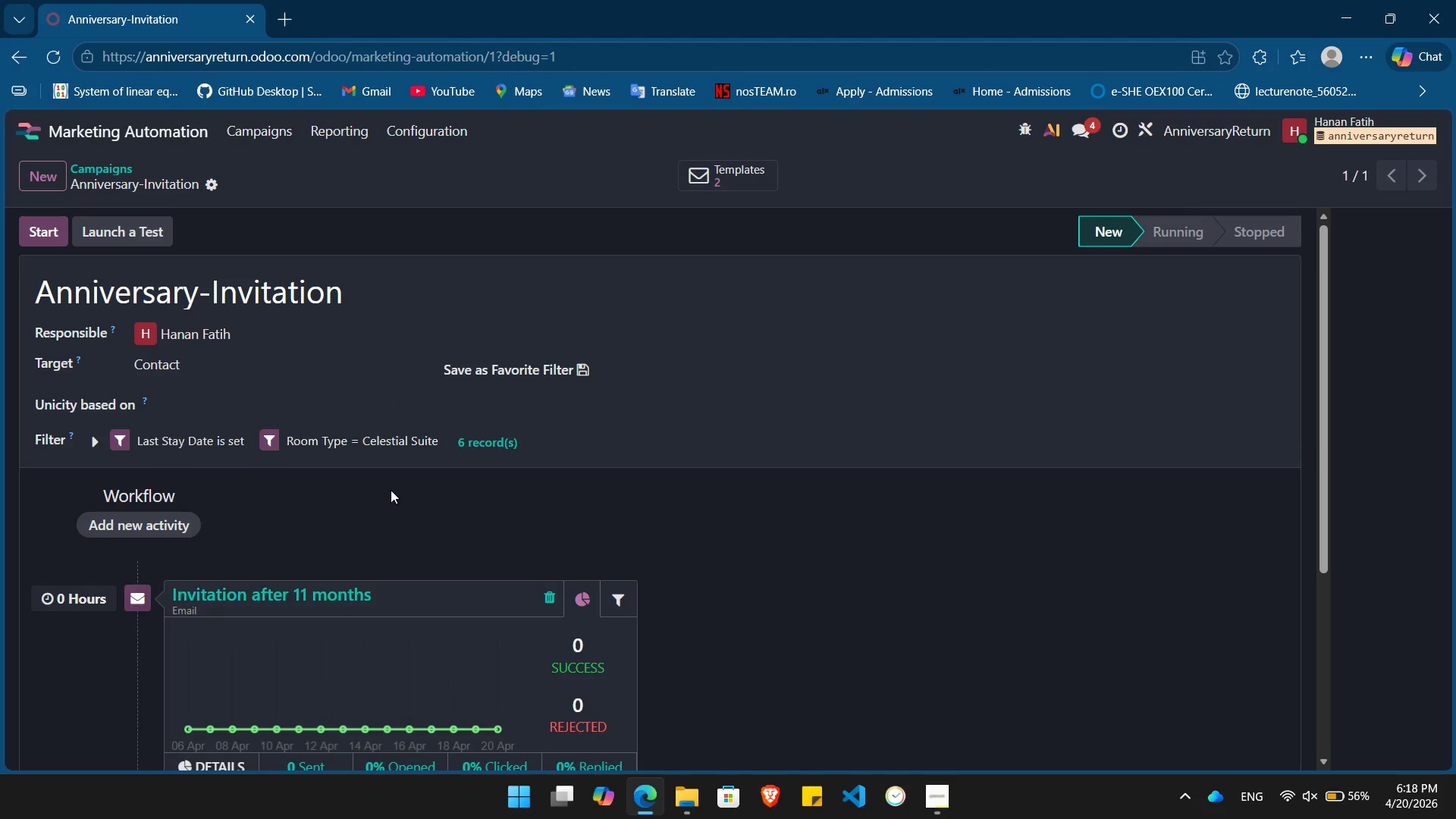 
scroll: coordinate [391, 488], scroll_direction: down, amount: 3.0
 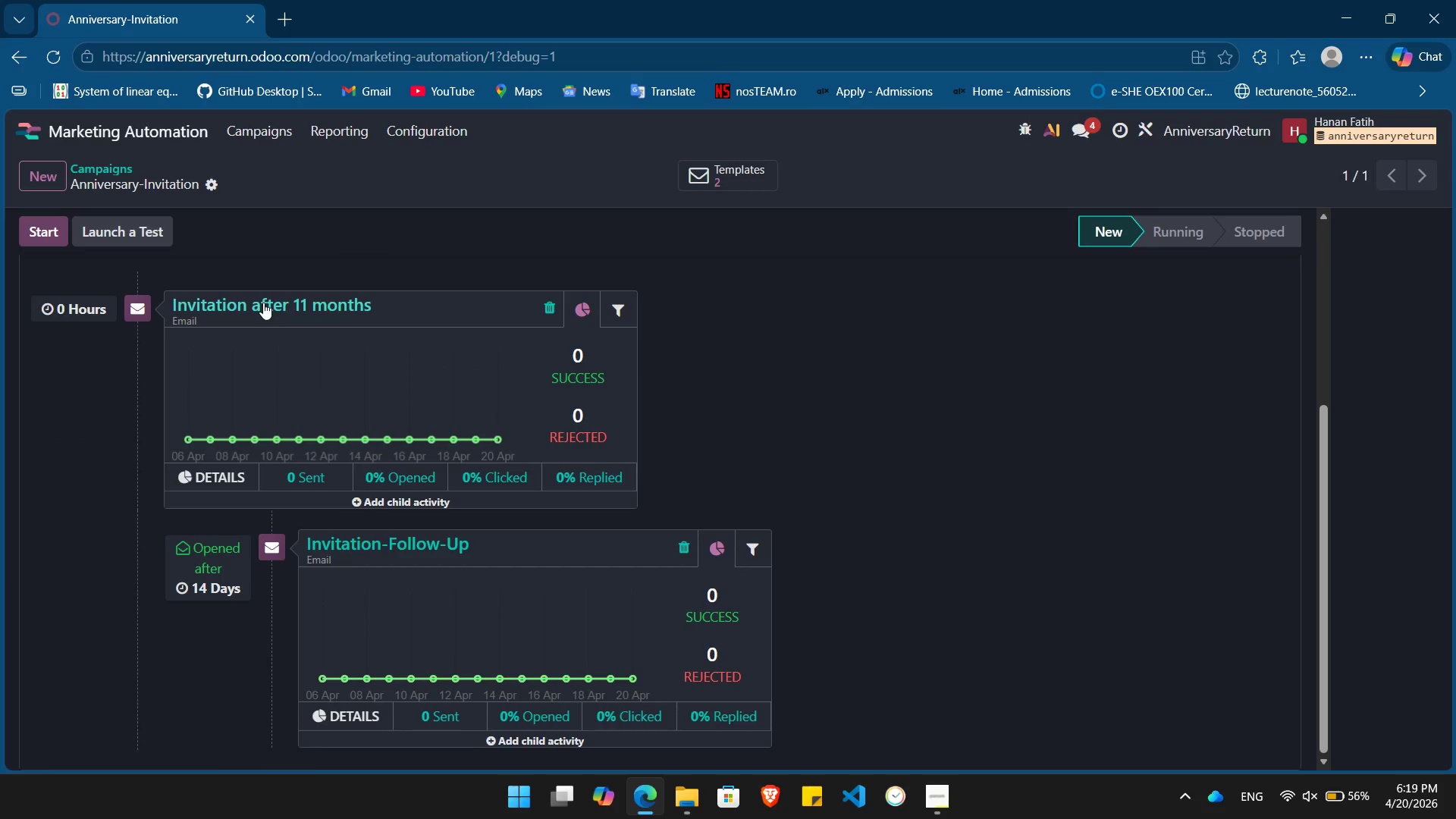 
left_click([263, 303])
 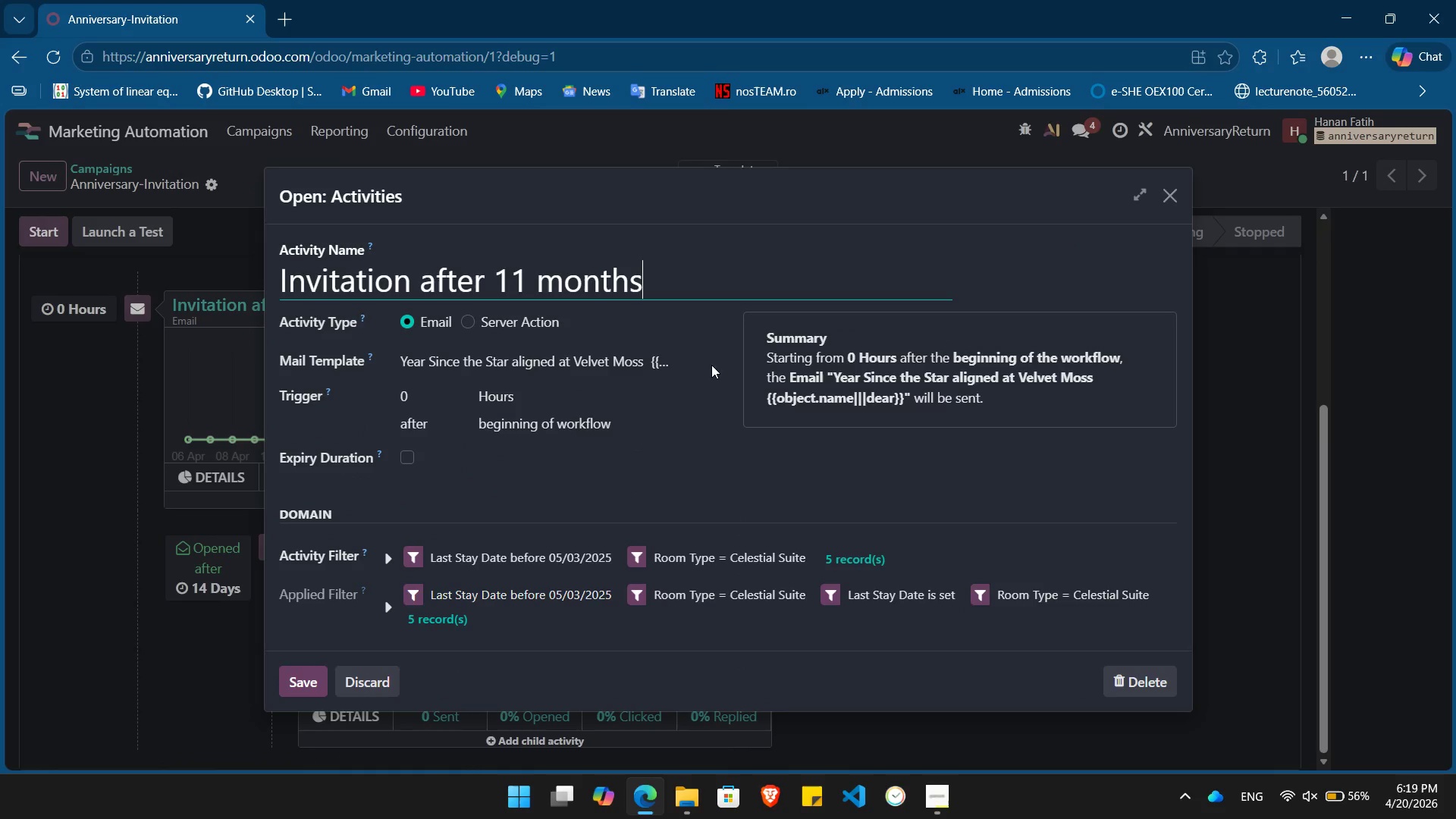 
left_click([699, 364])
 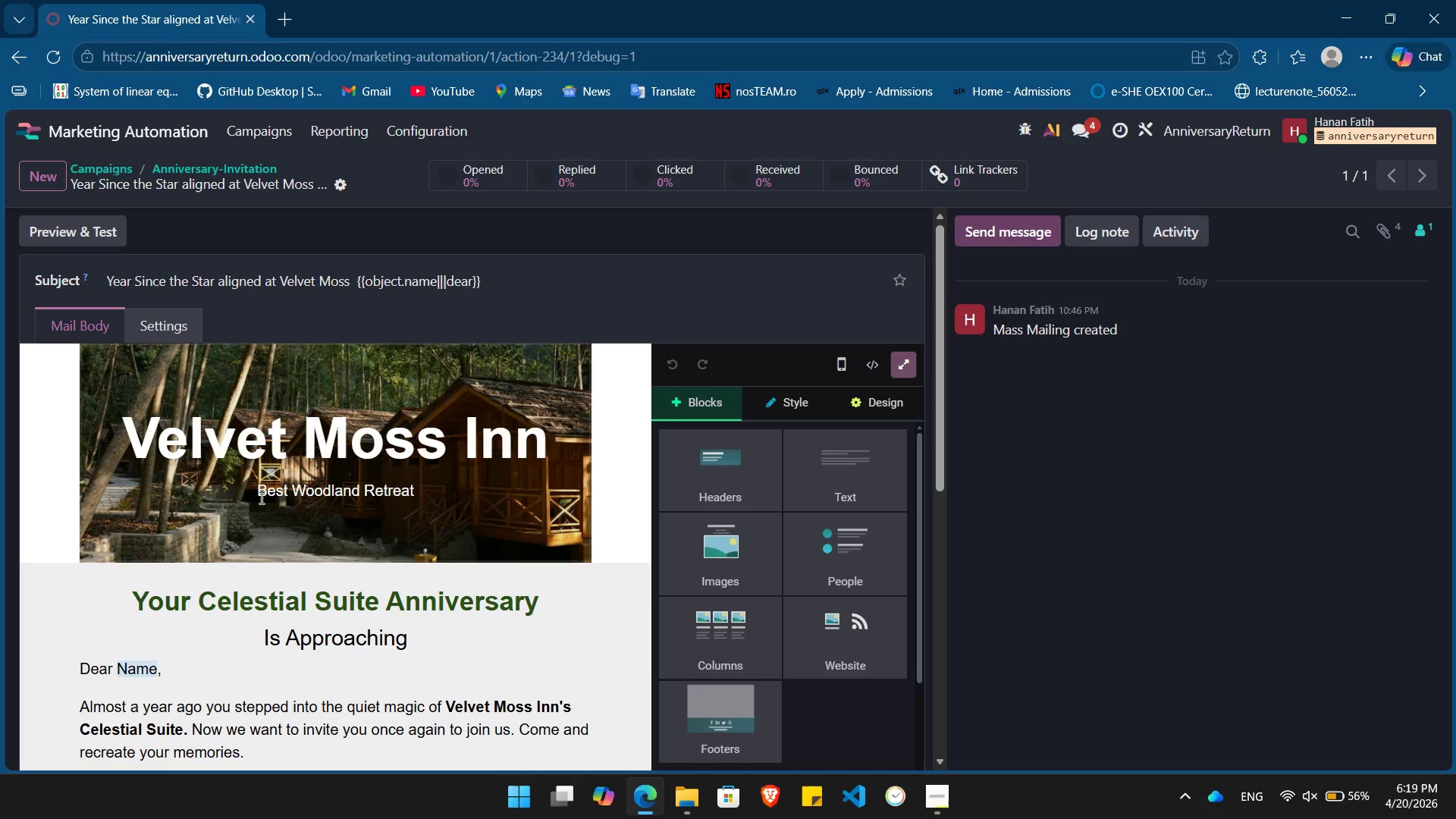 
left_click_drag(start_coordinate=[259, 497], to_coordinate=[423, 494])
 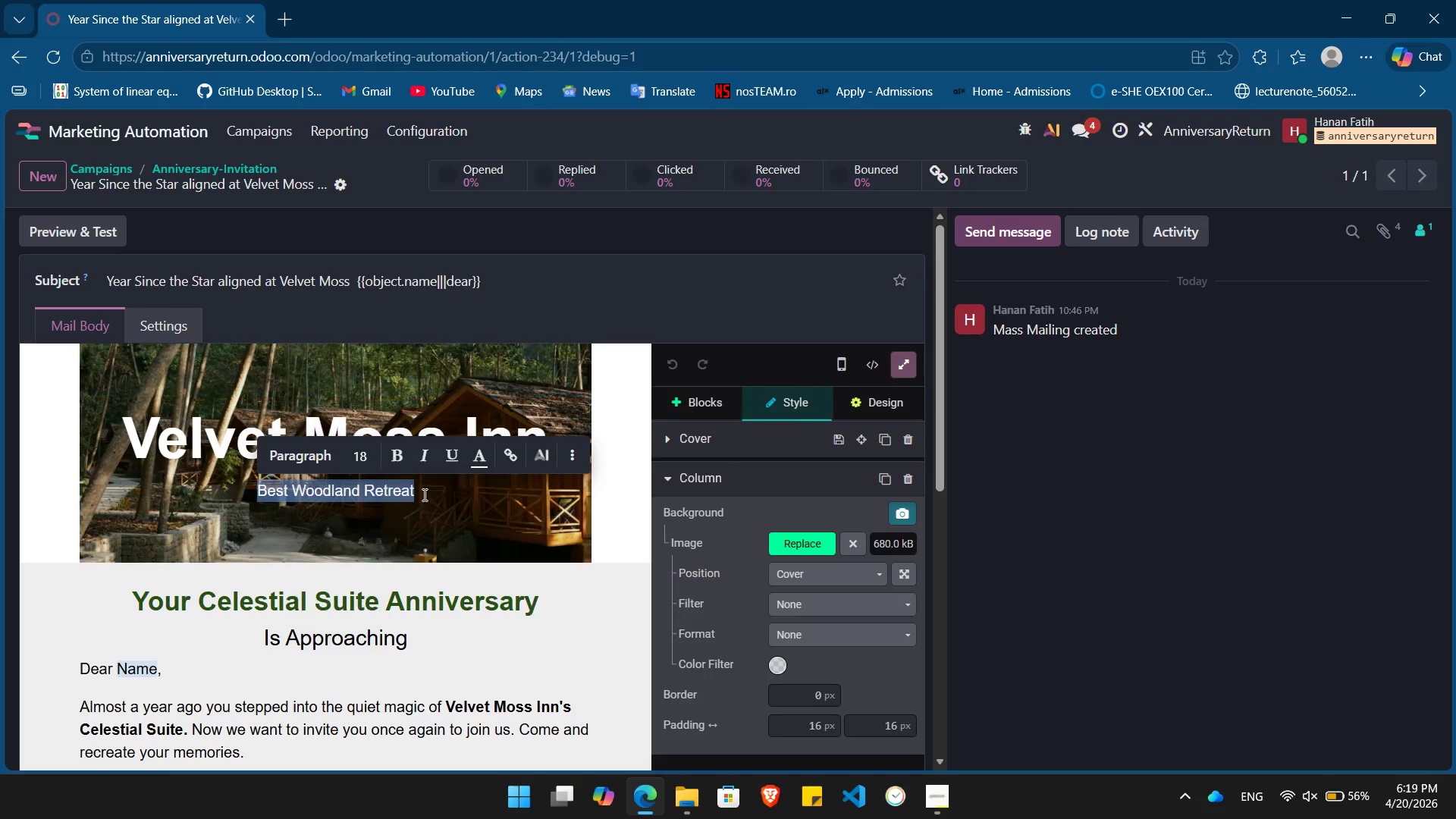 
key(Control+C)
 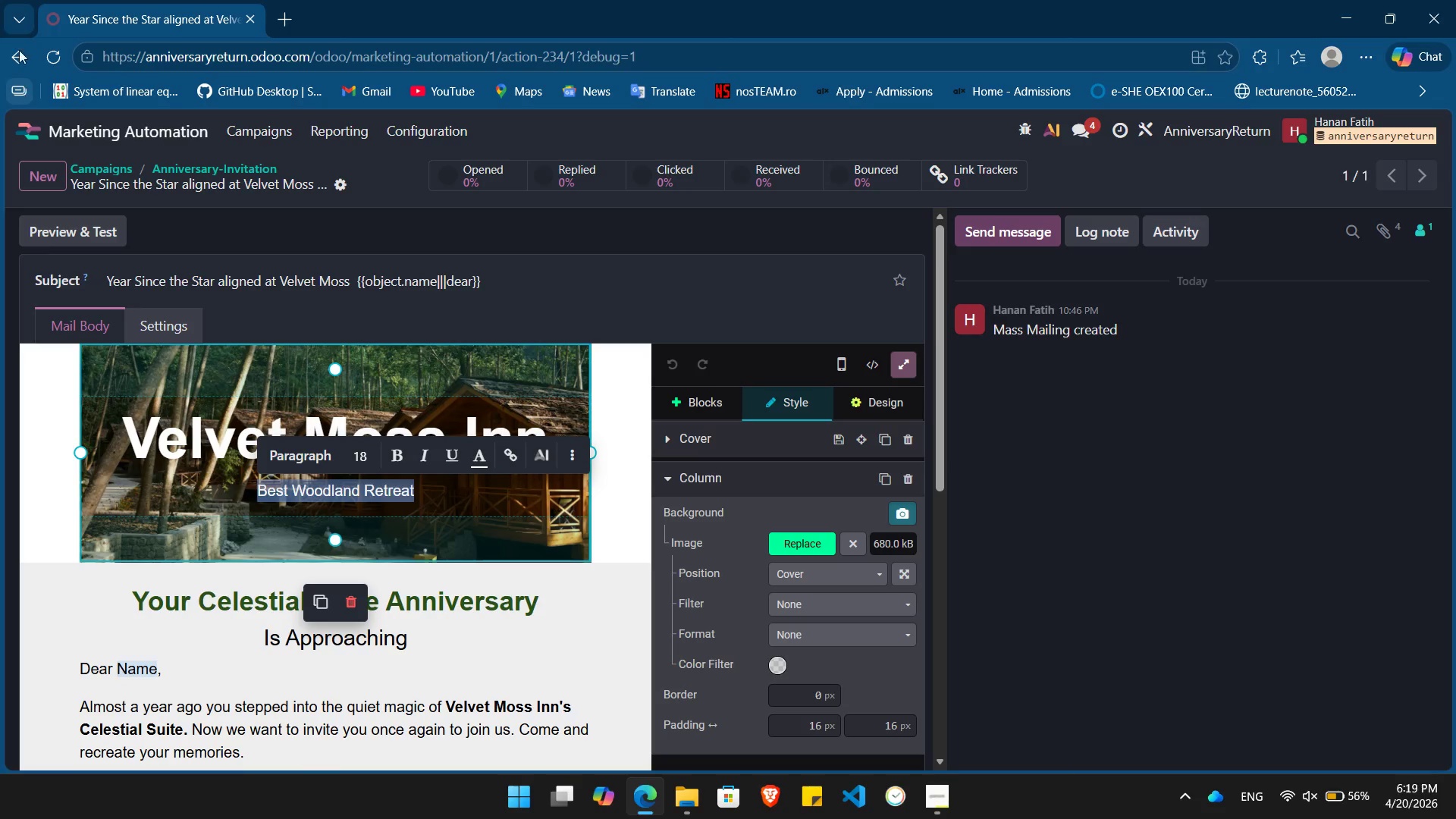 
left_click([14, 50])
 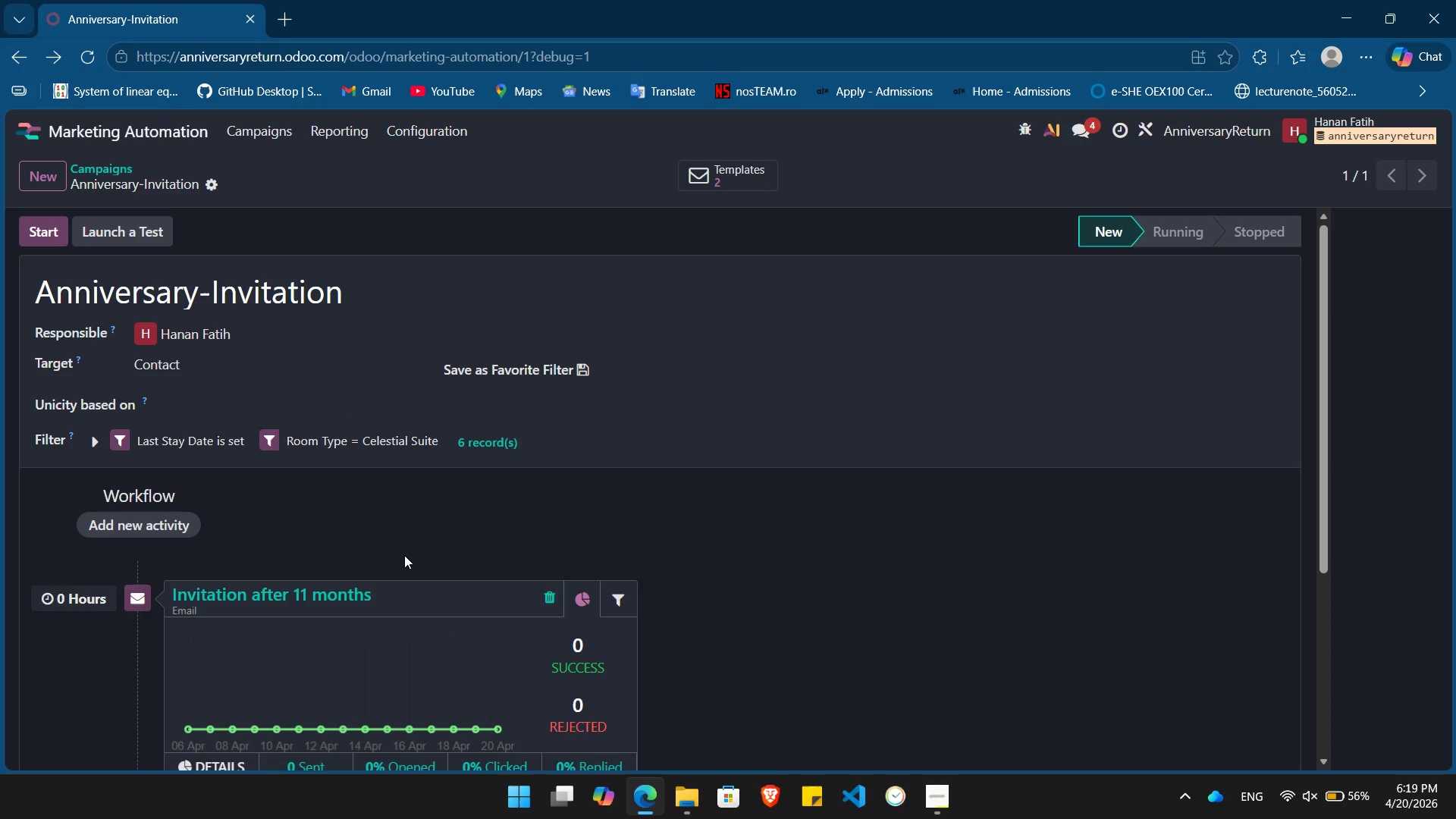 
scroll: coordinate [404, 555], scroll_direction: down, amount: 4.0
 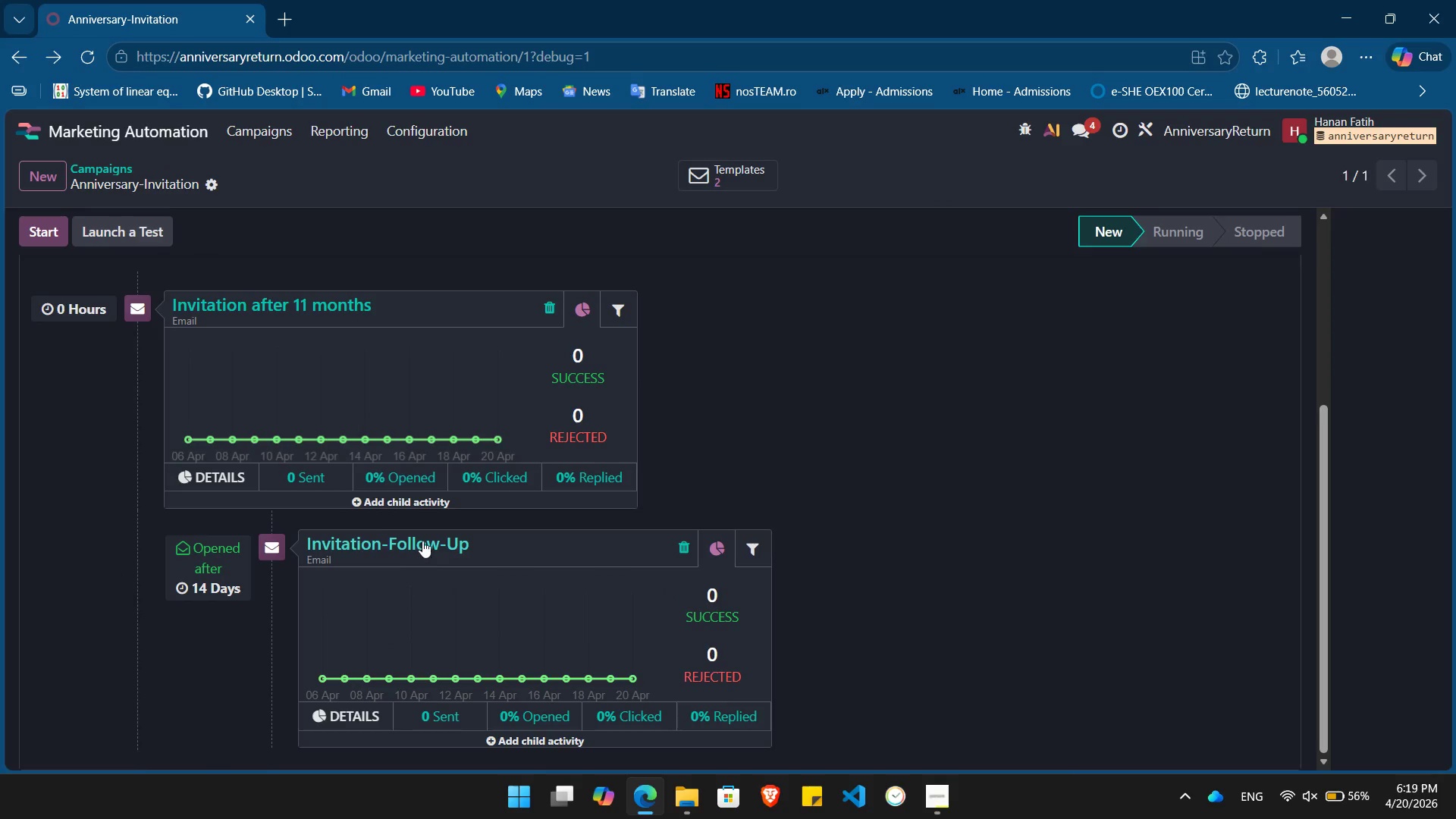 
left_click([422, 540])
 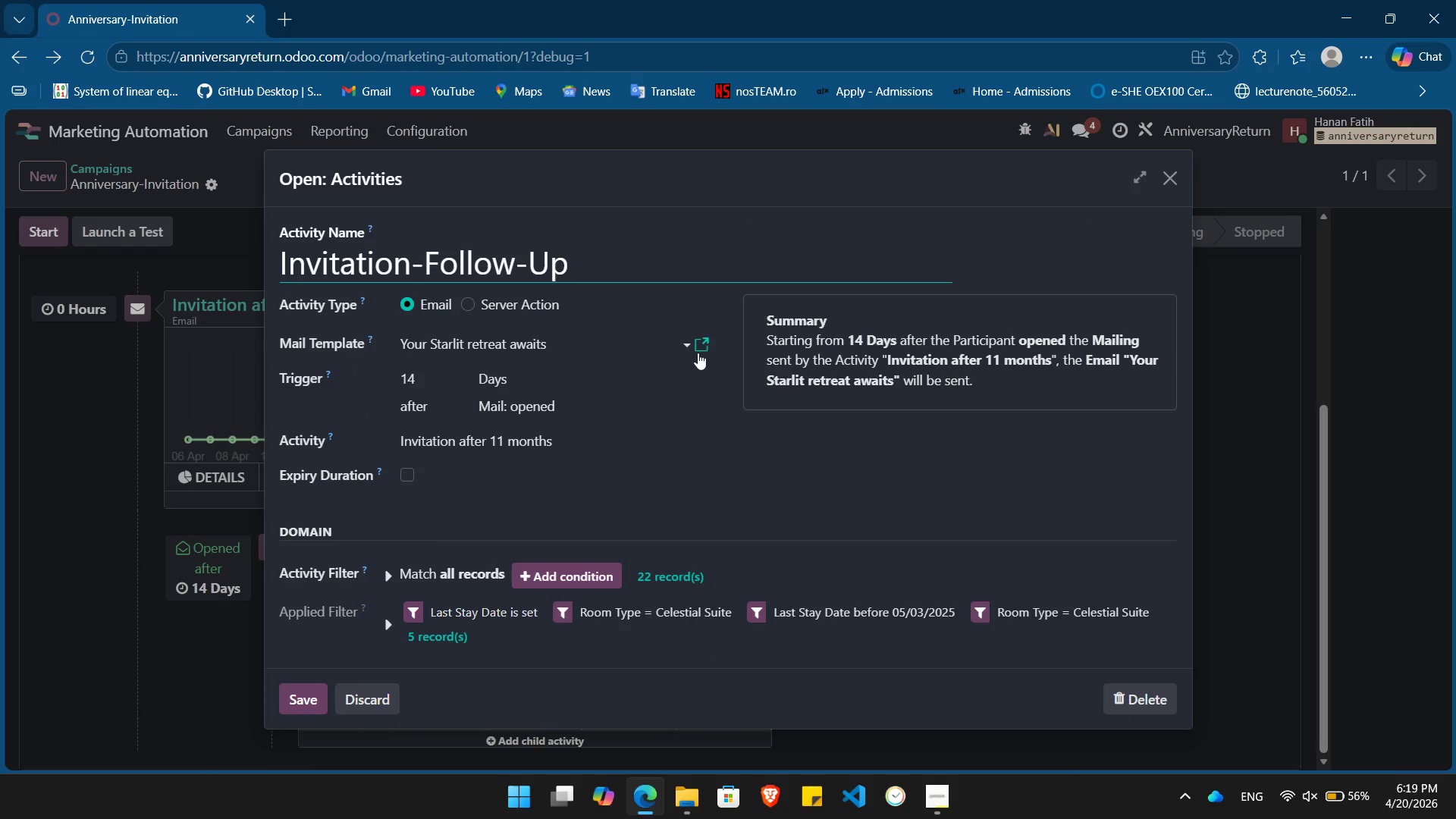 
left_click([699, 350])
 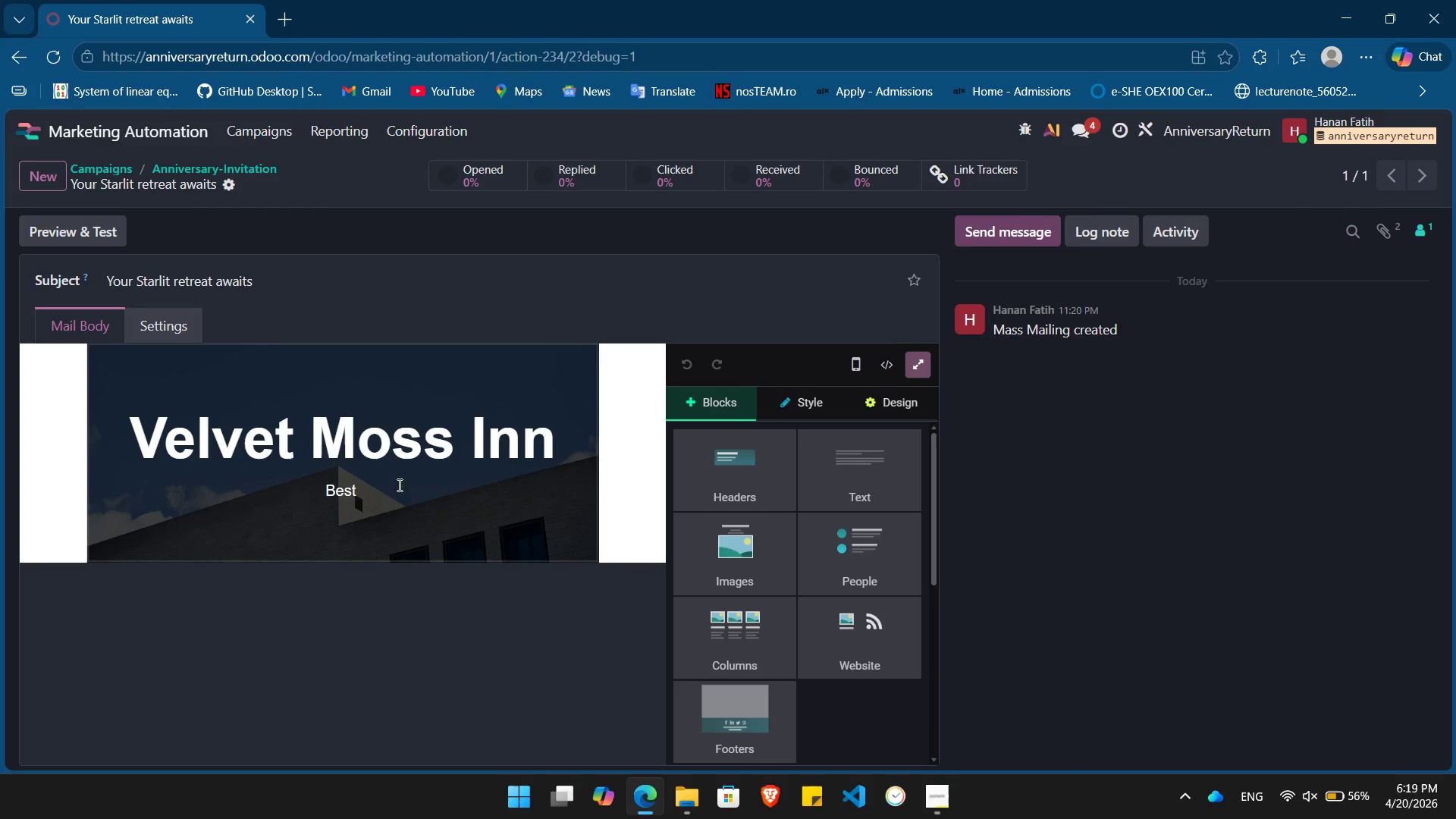 
left_click([368, 485])
 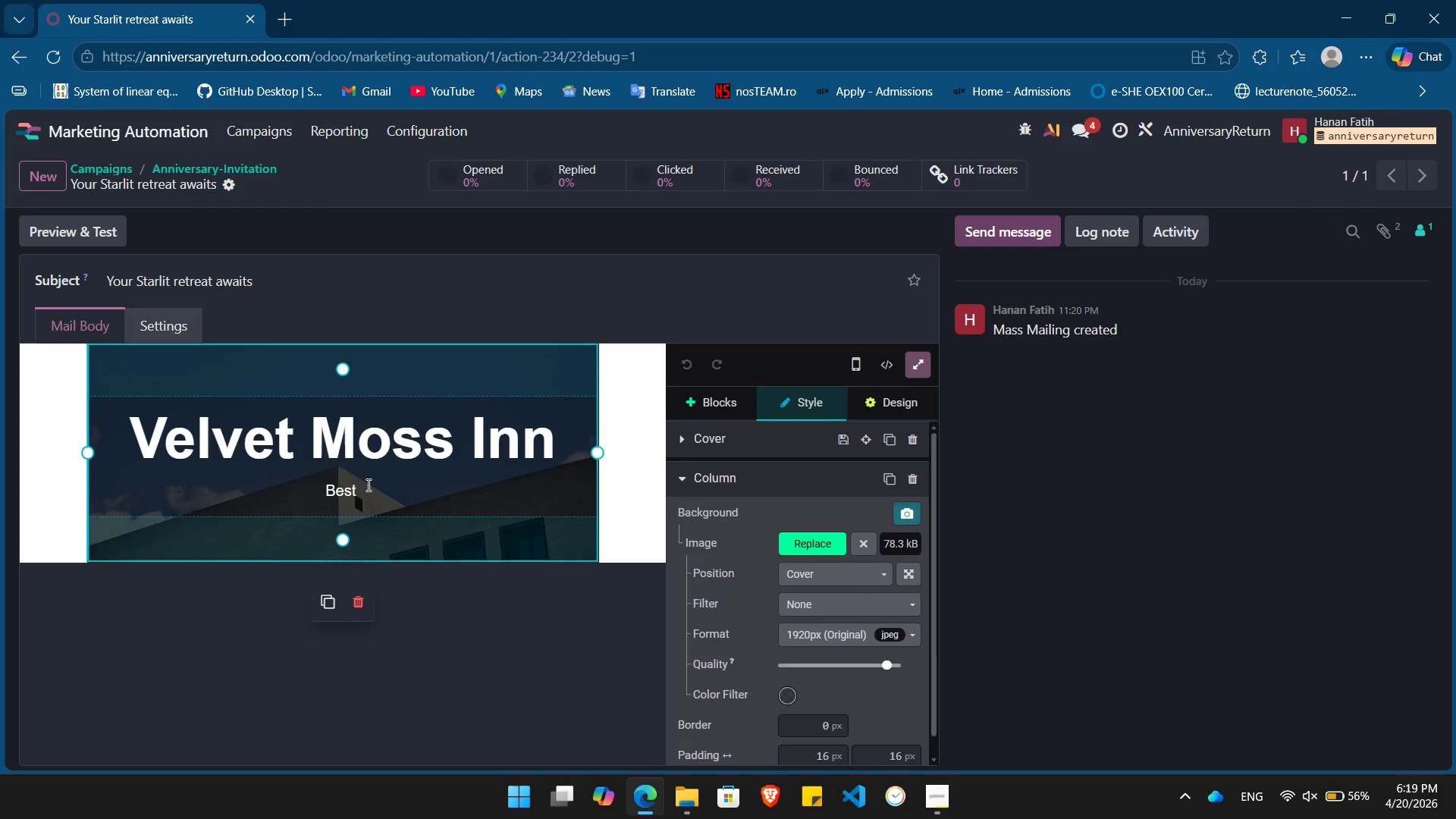 
key(Backspace)
 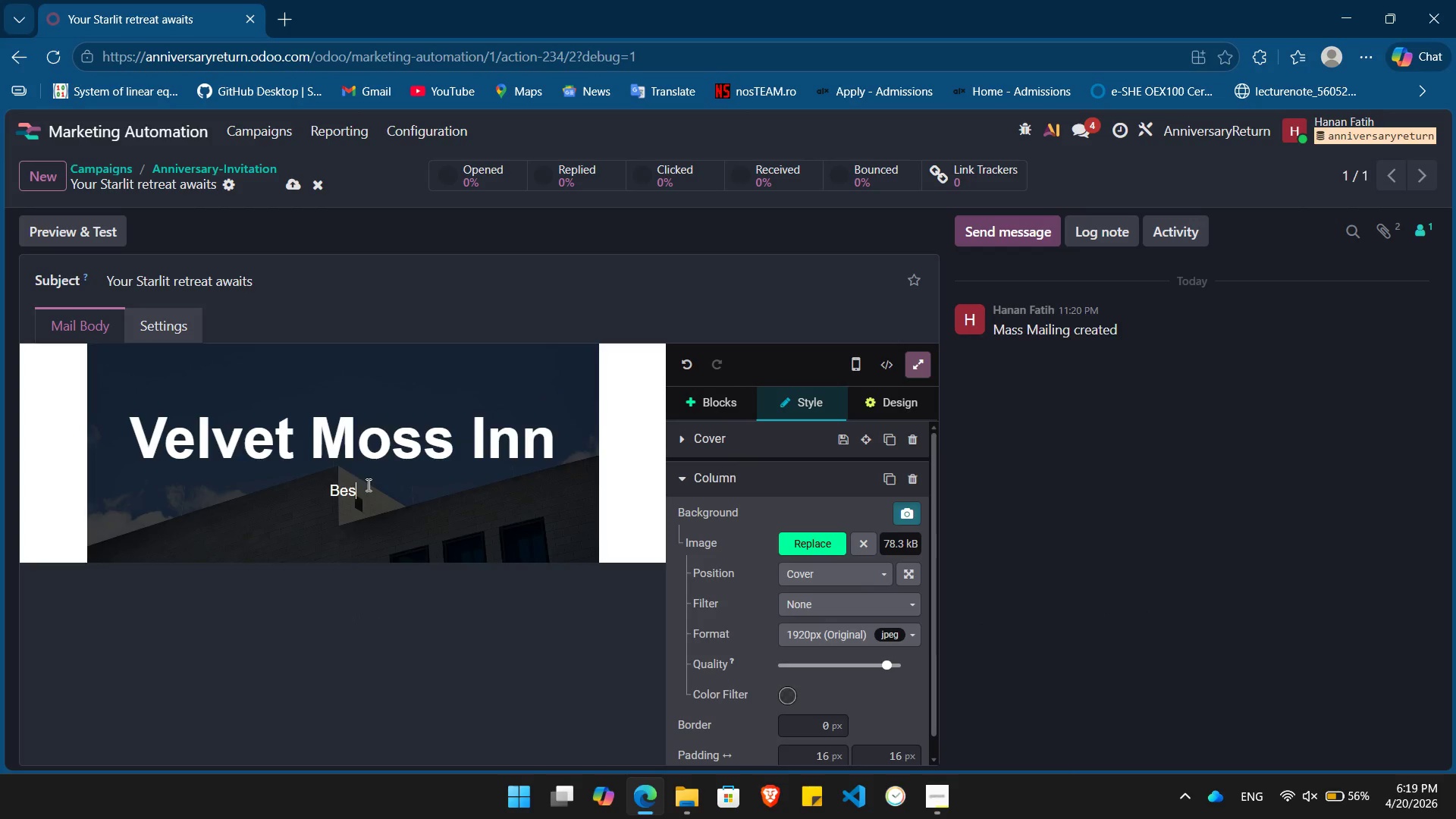 
key(Backspace)
 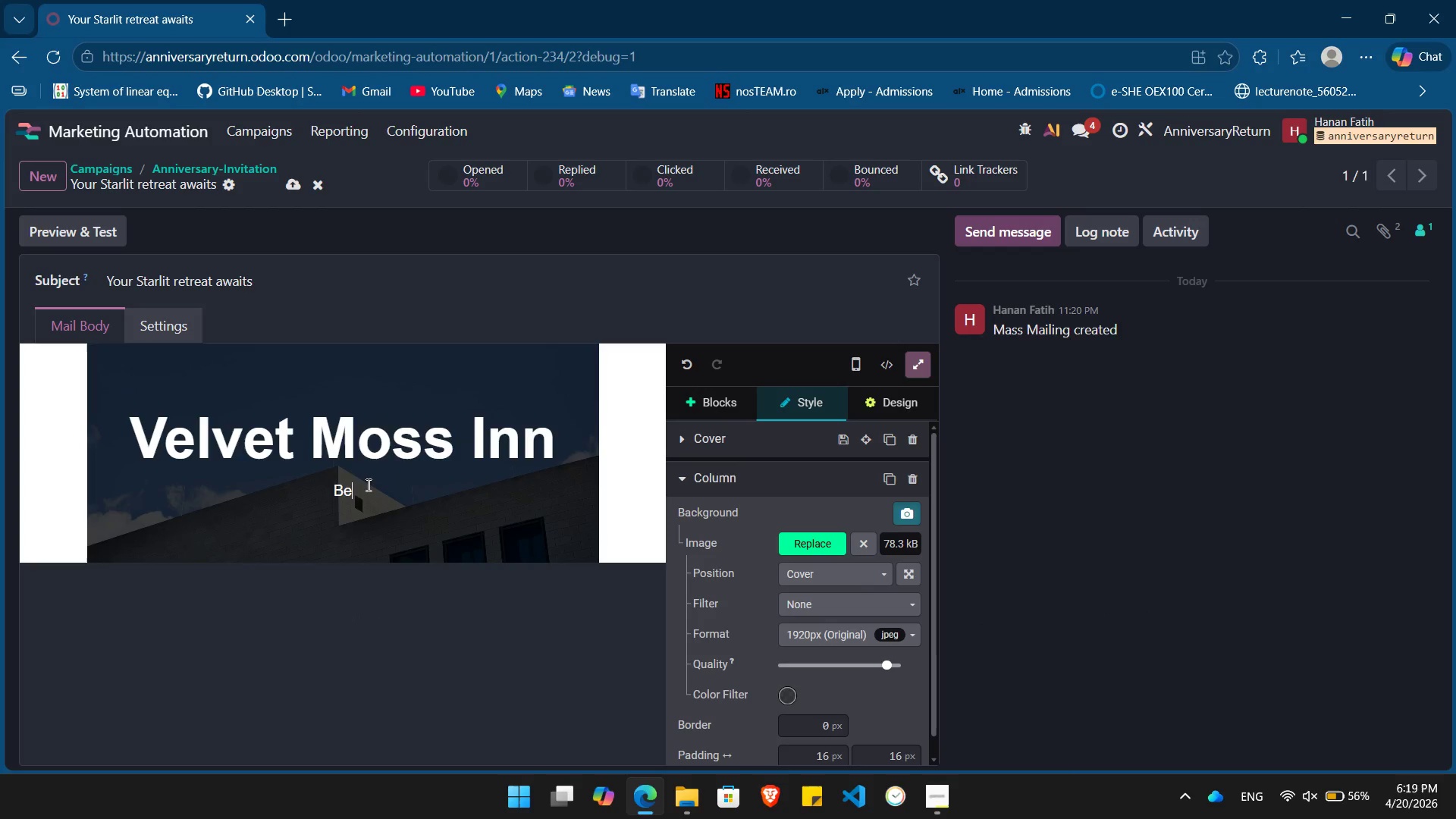 
key(Backspace)
 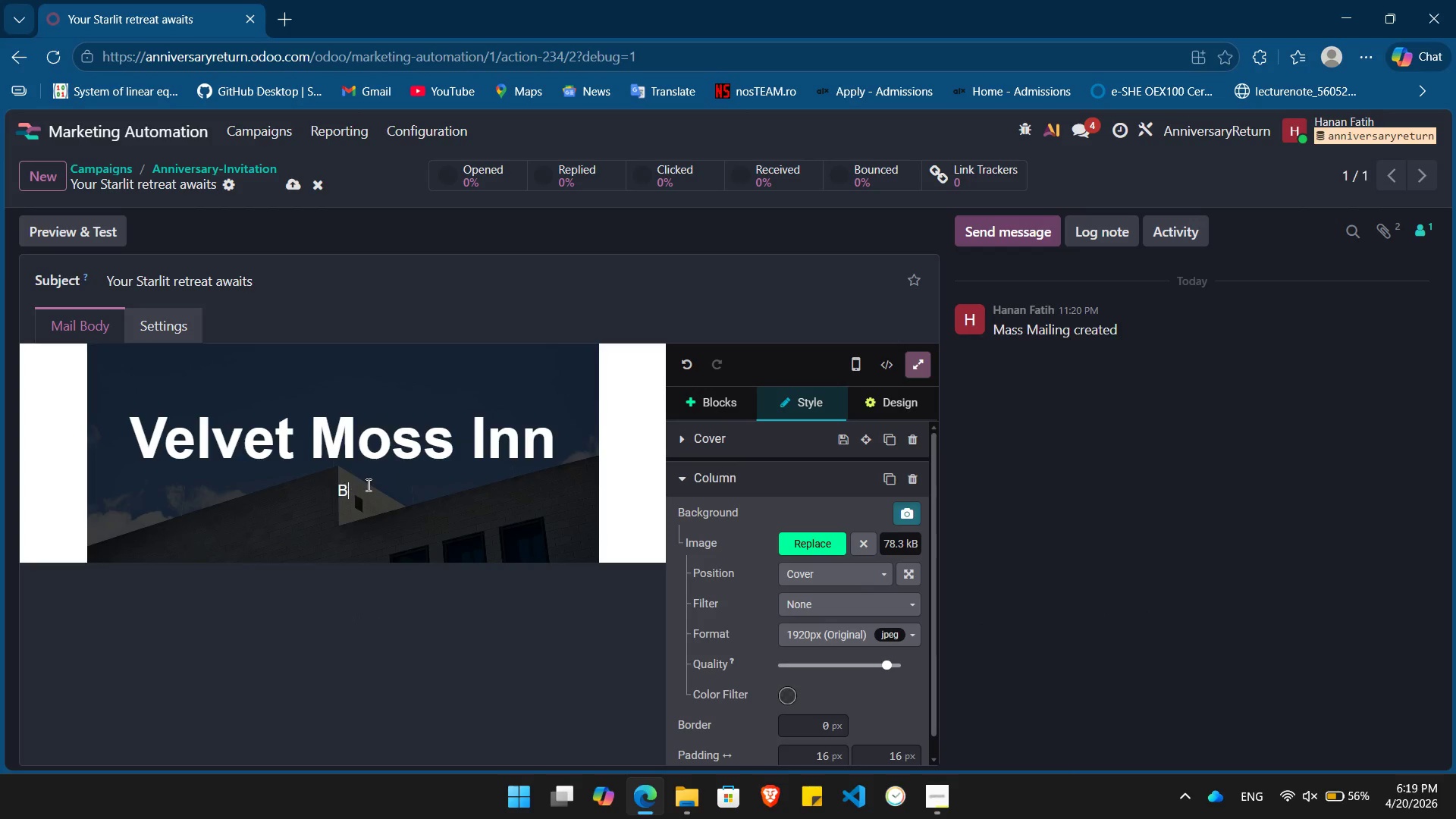 
key(Backspace)
 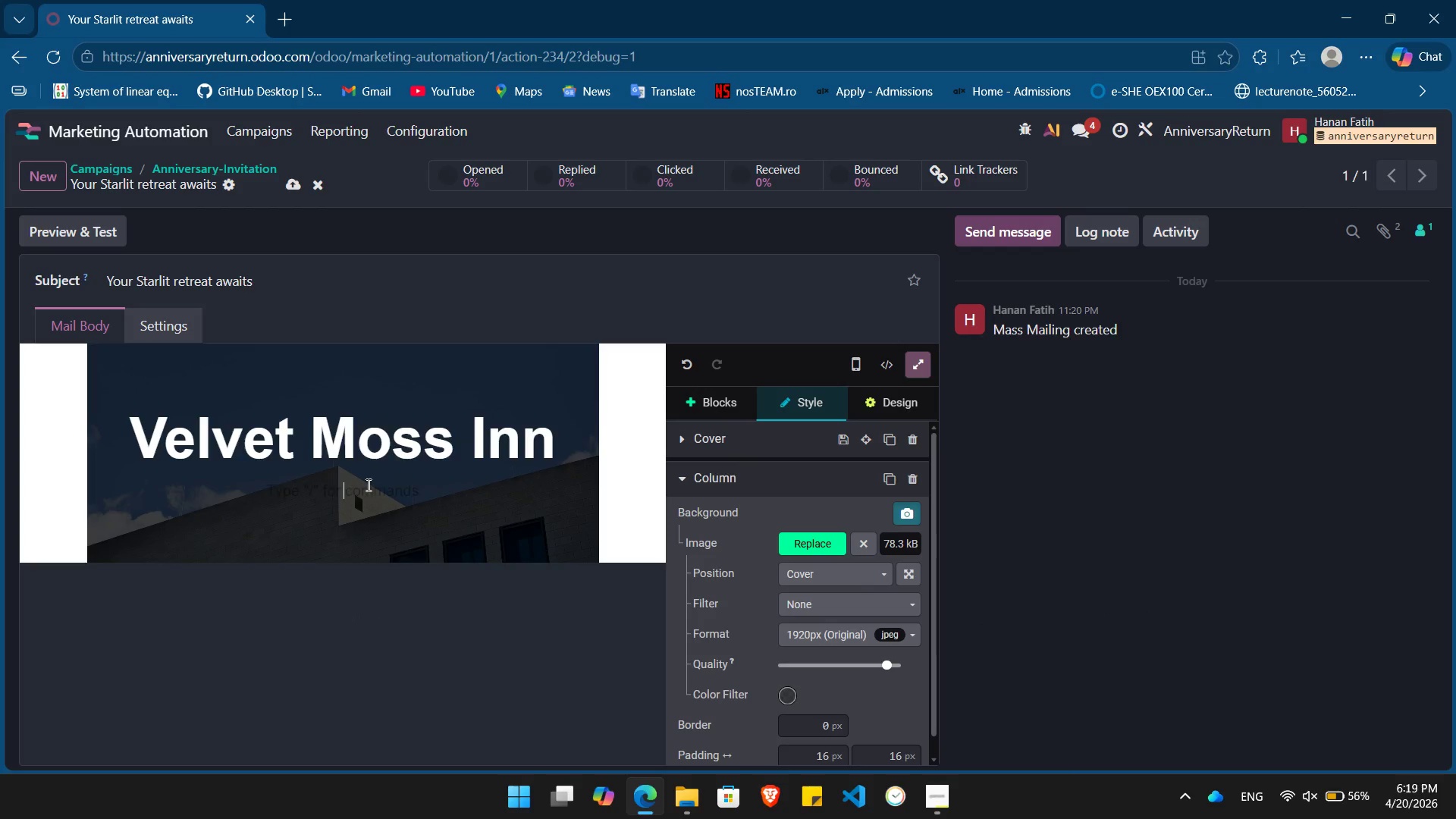 
key(Backspace)
 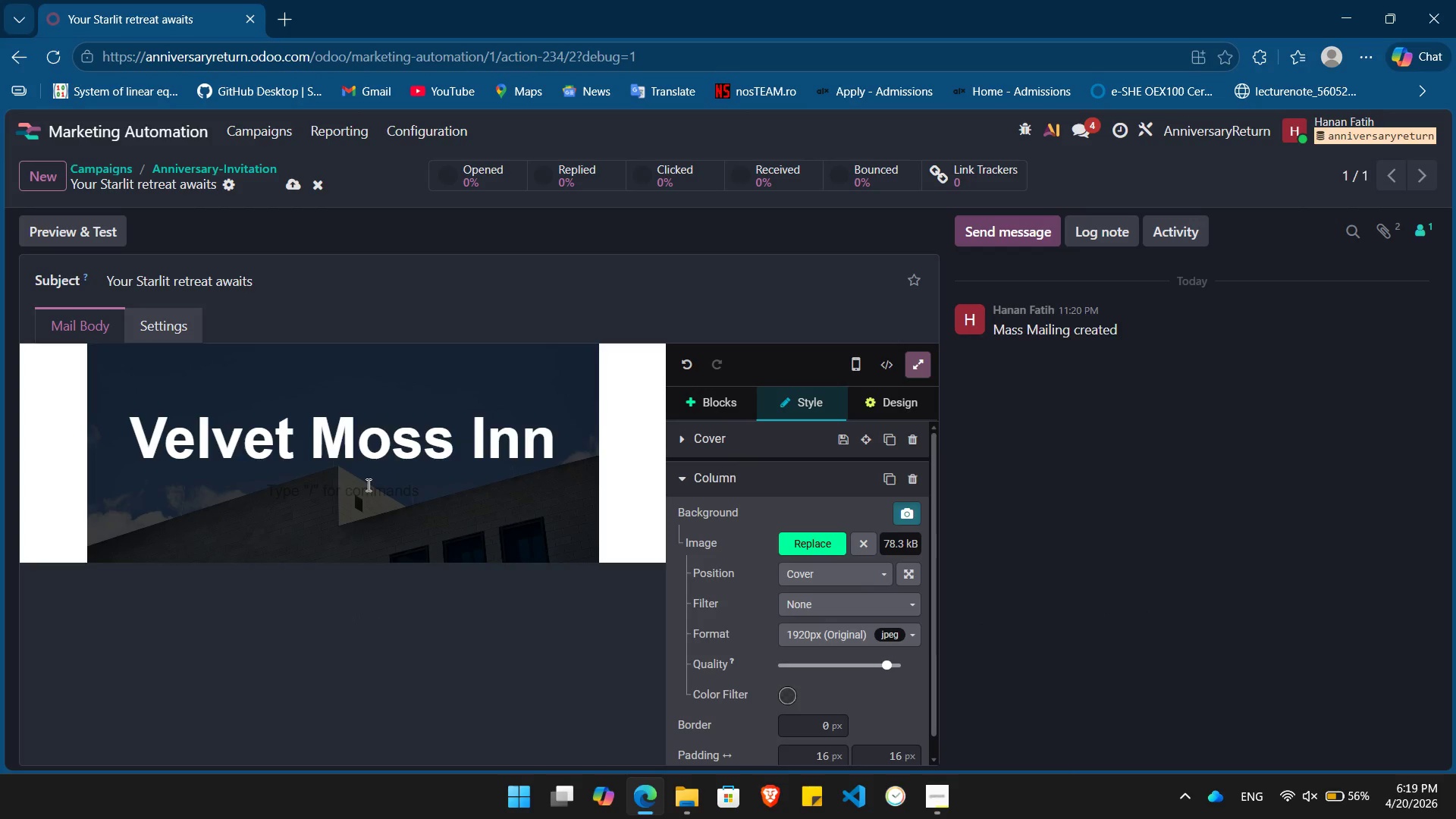 
key(Control+V)
 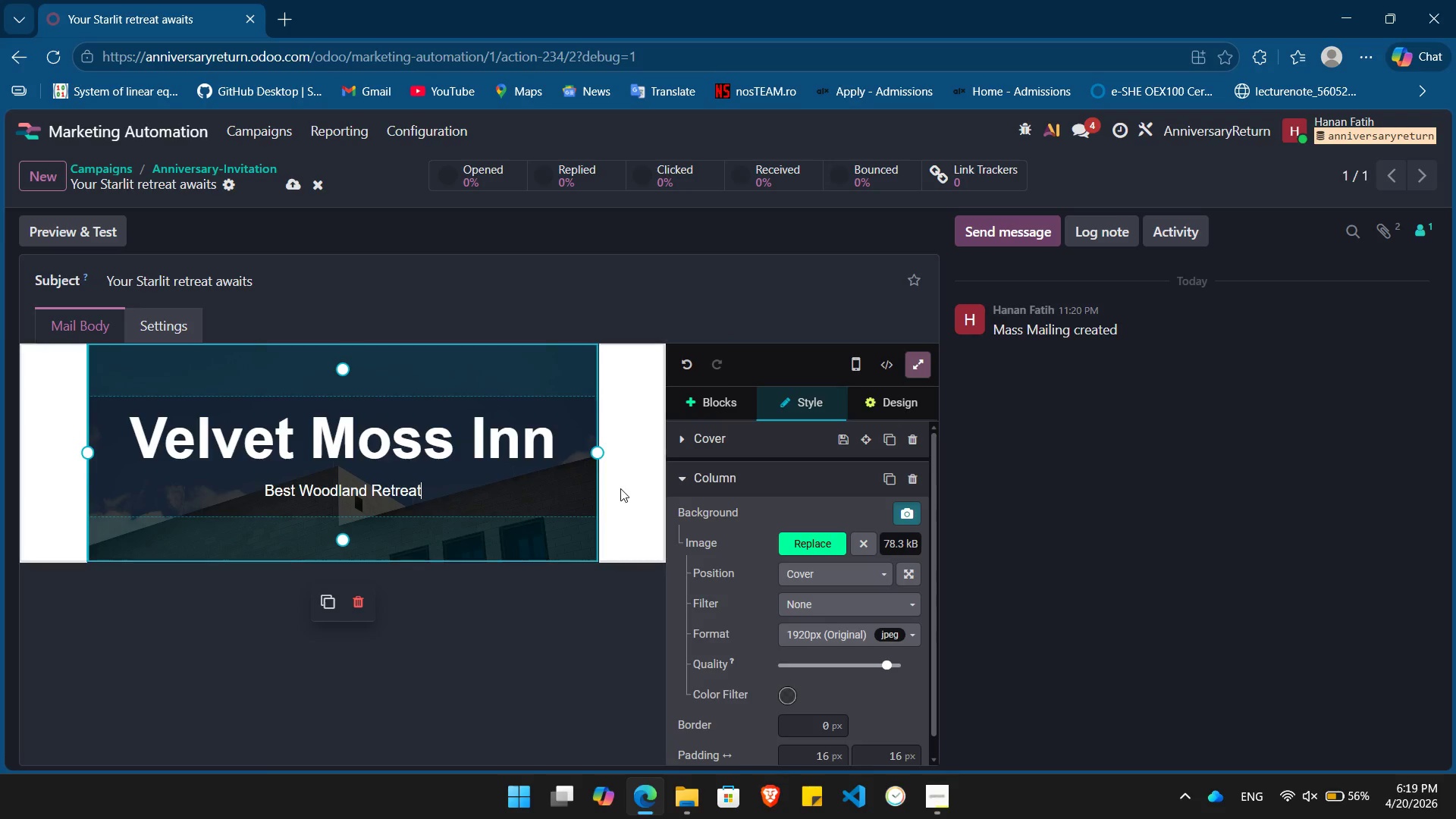 
left_click([827, 538])
 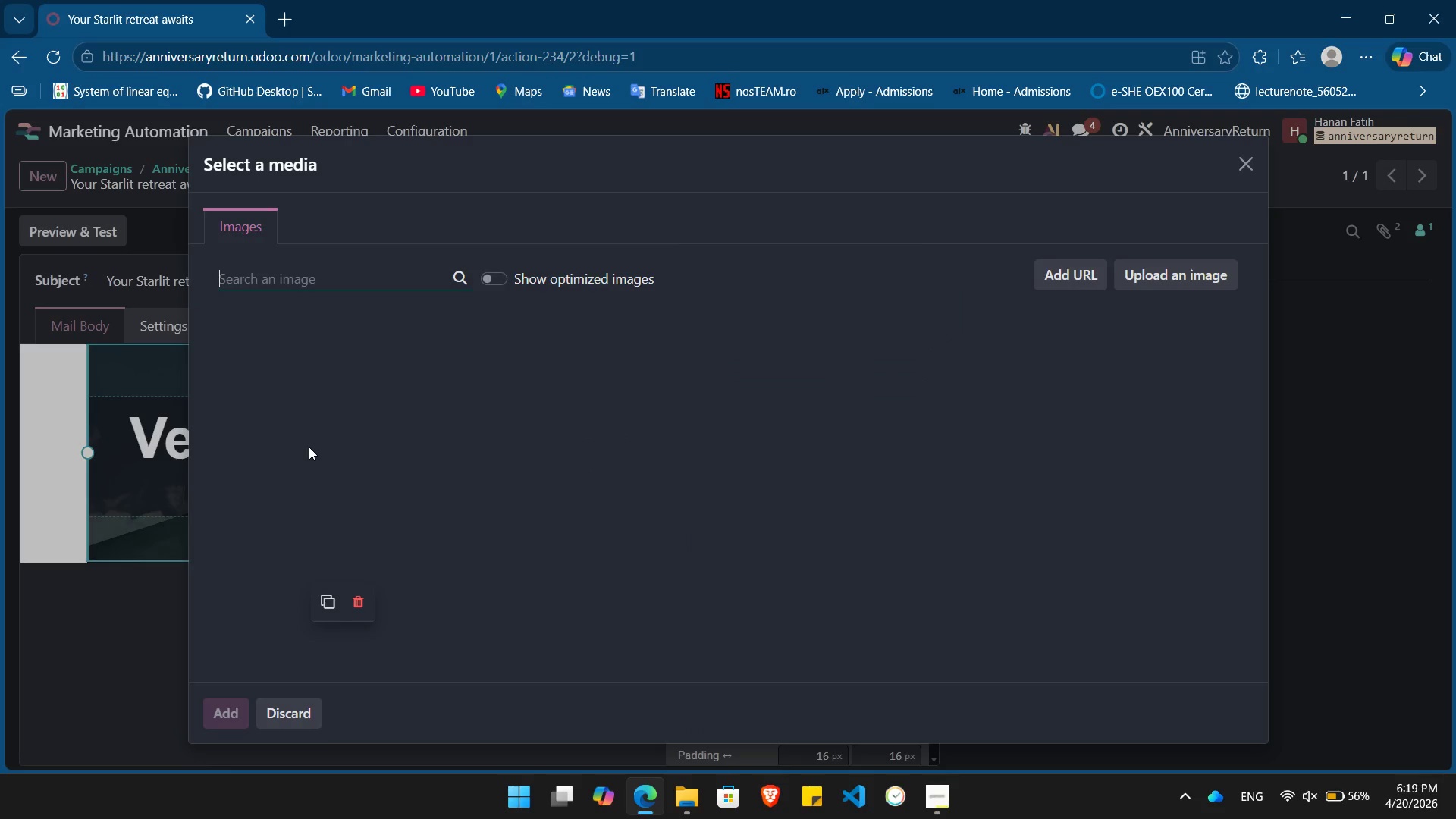 
mouse_move([355, 367])
 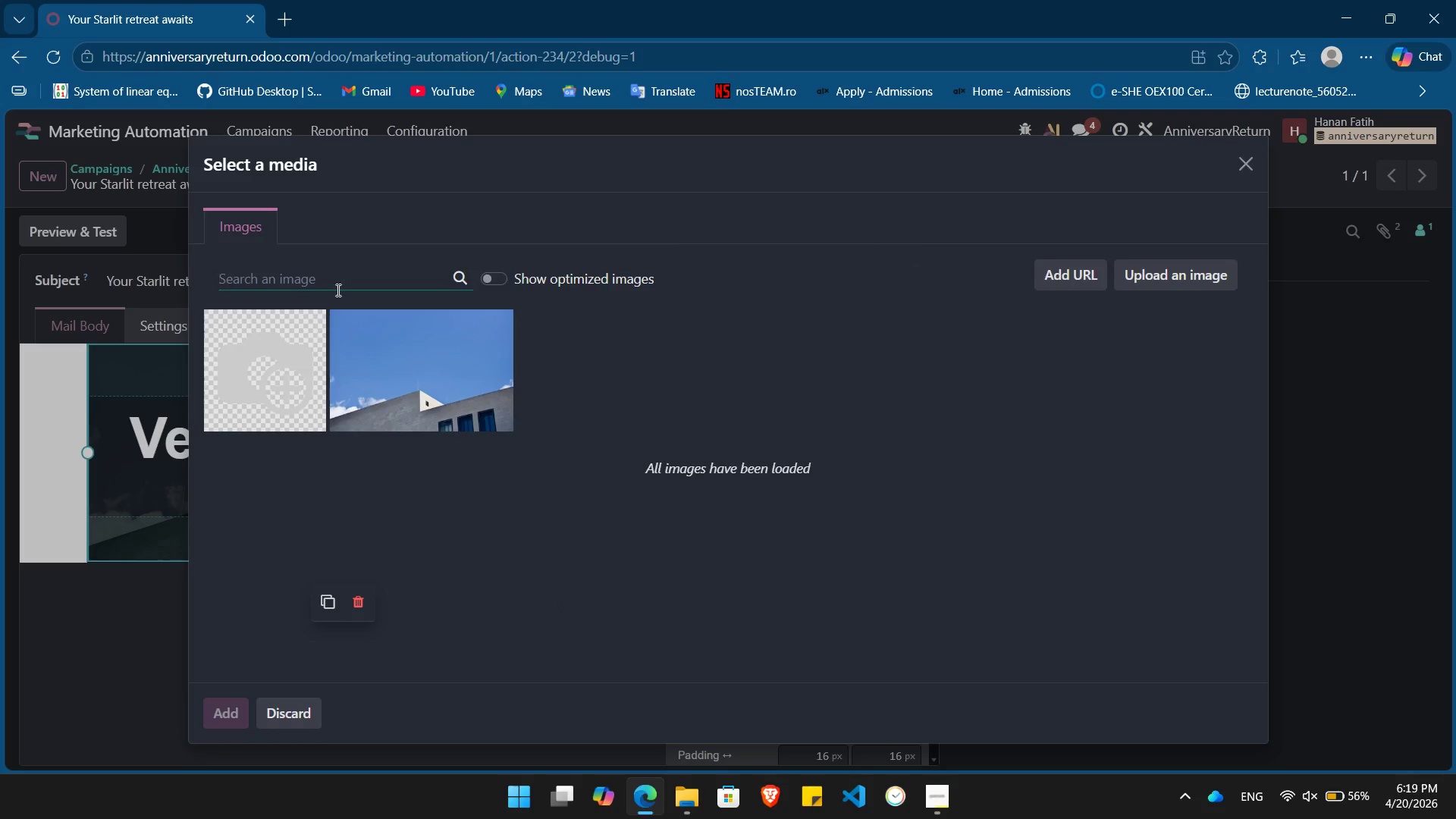 
left_click([334, 277])
 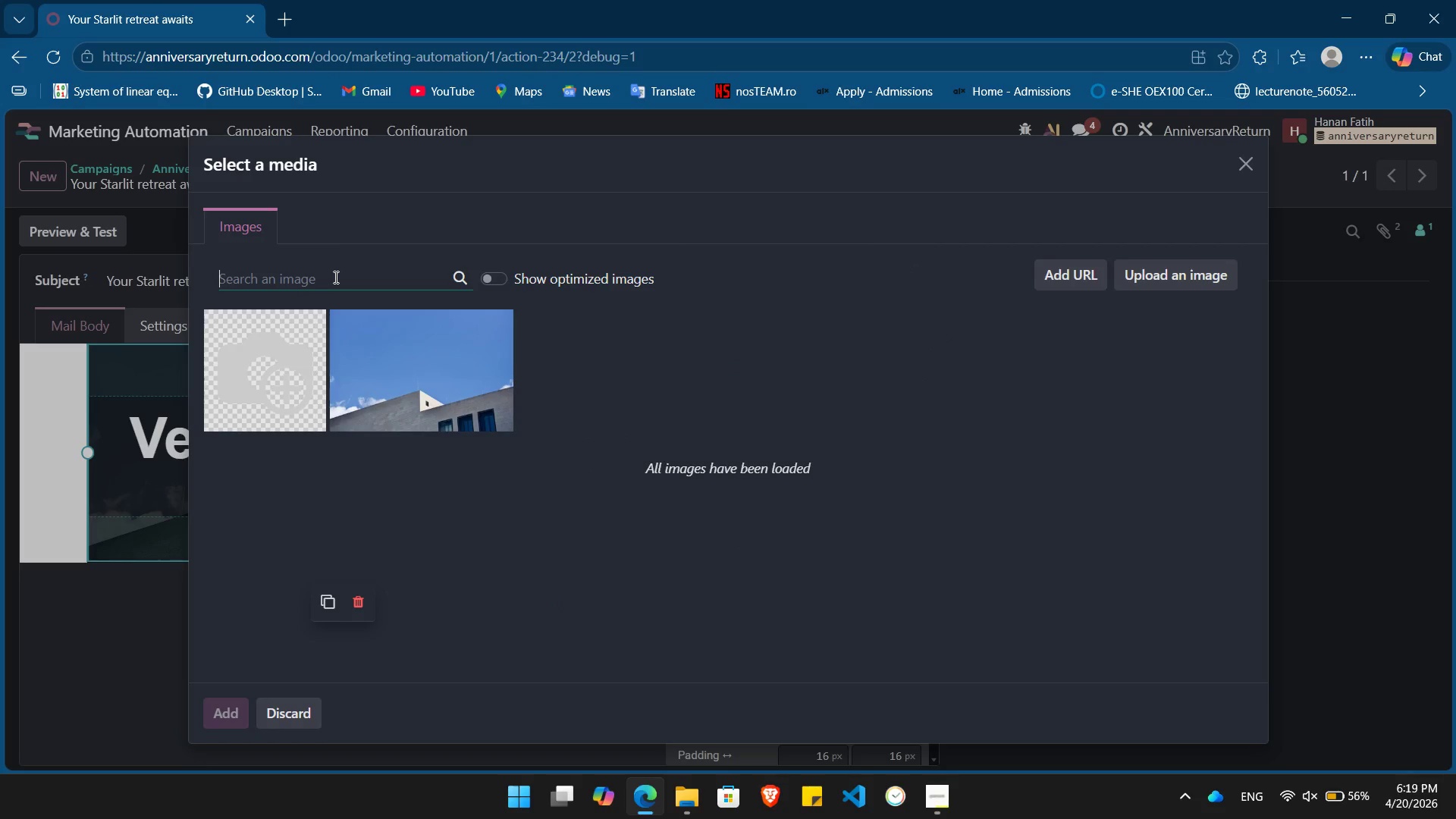 
type(Wool)
key(Backspace)
type(dland)
 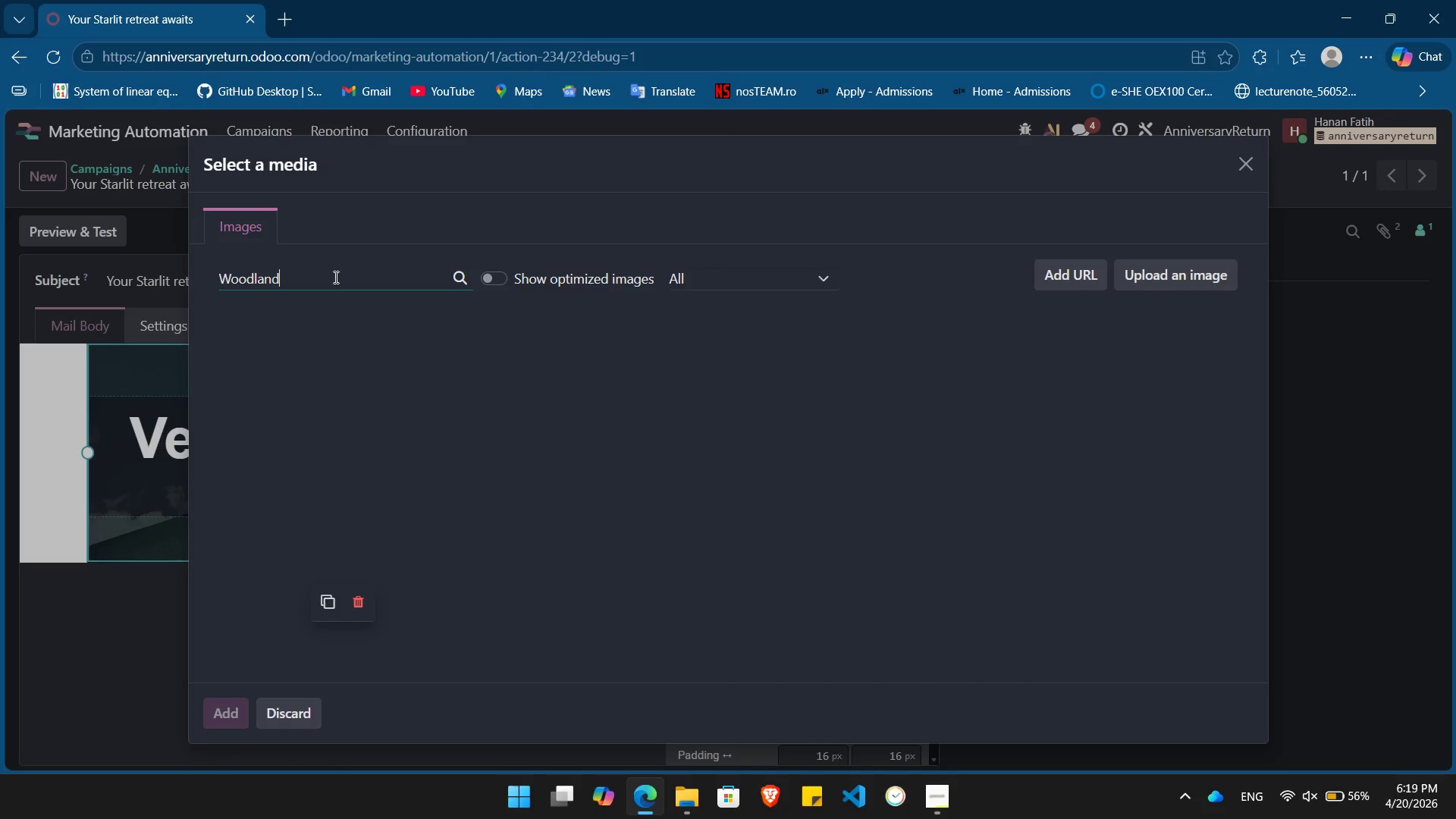 
type( luxury)
 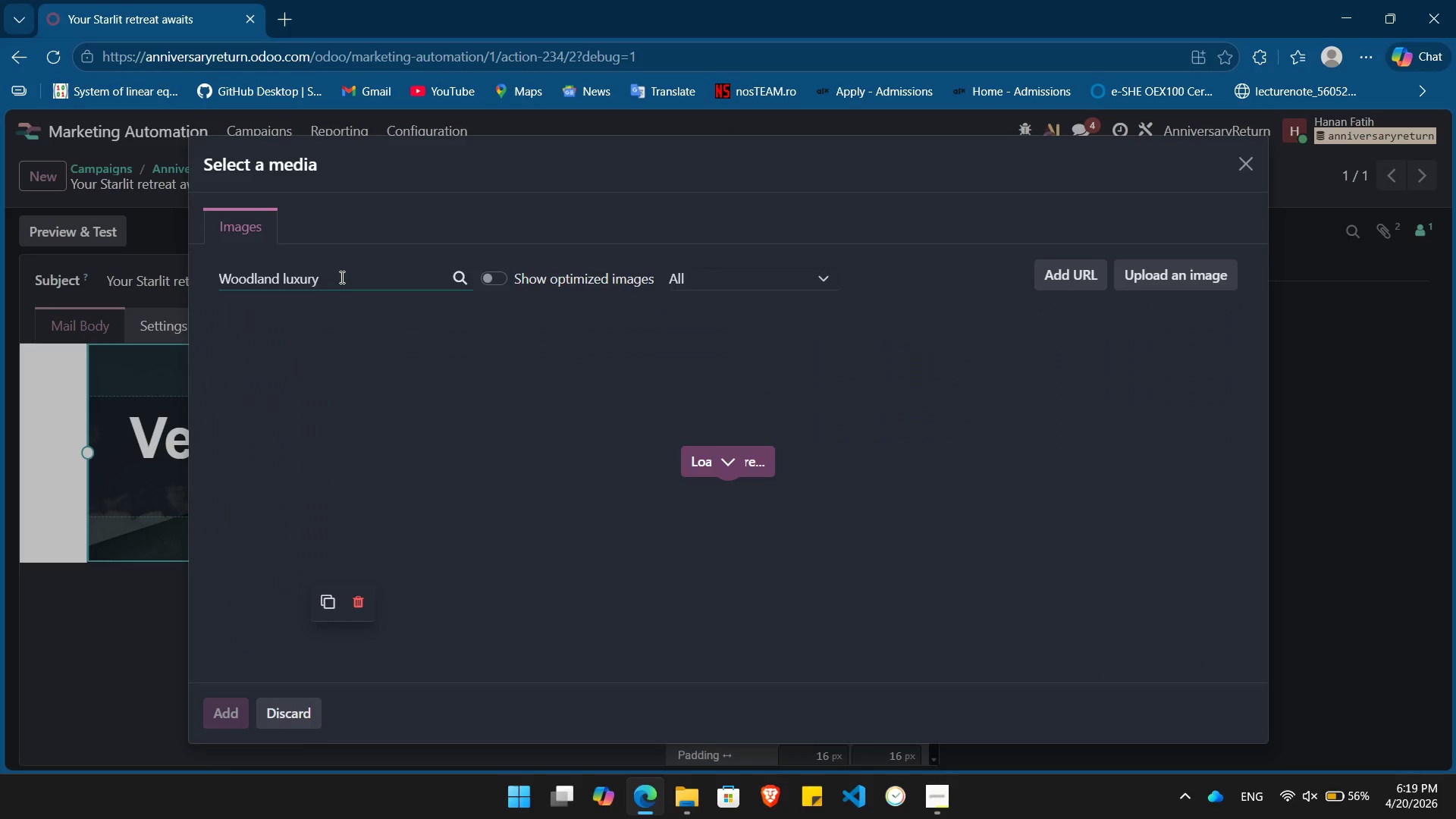 
mouse_move([499, 339])
 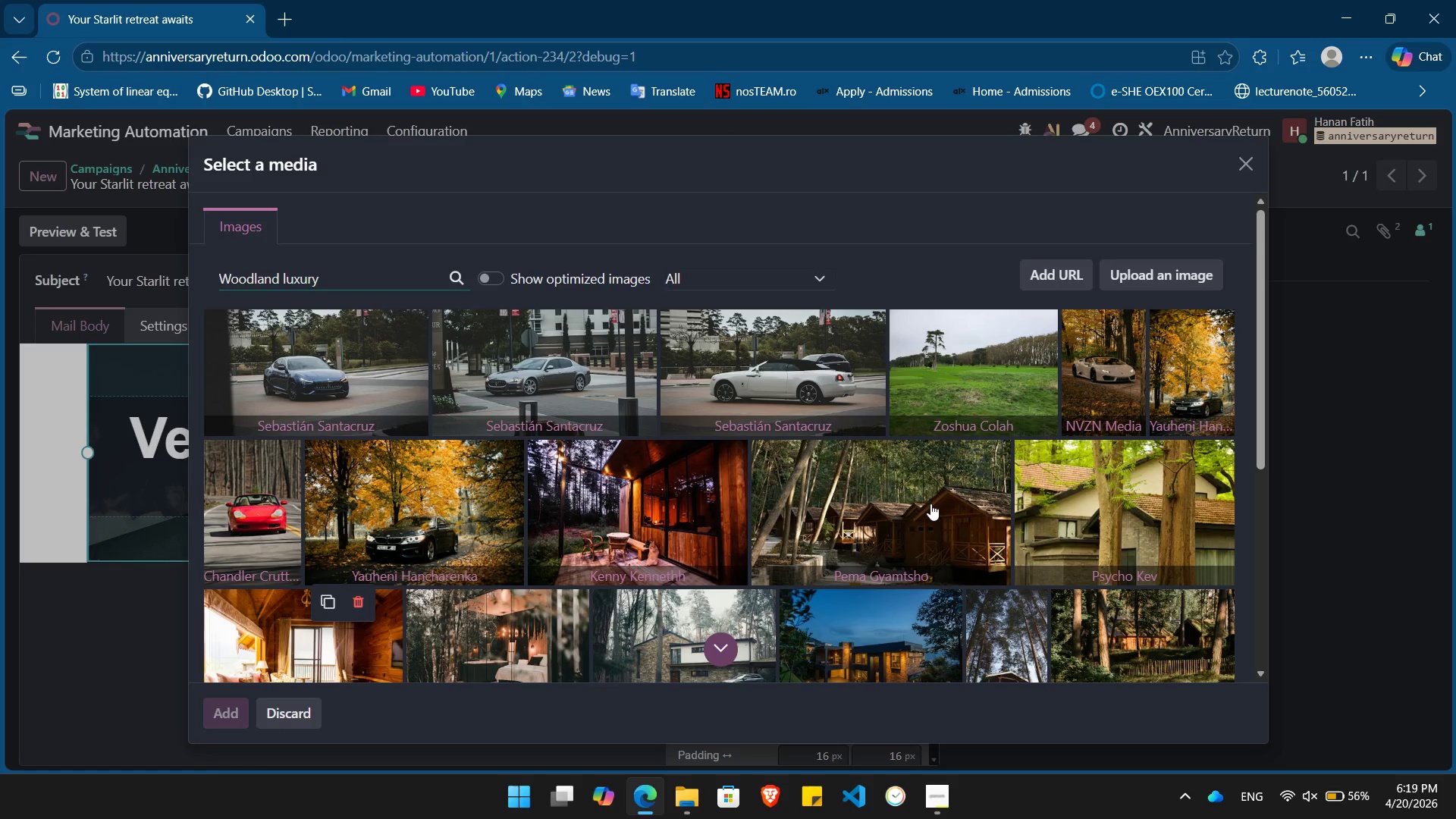 
left_click([930, 504])
 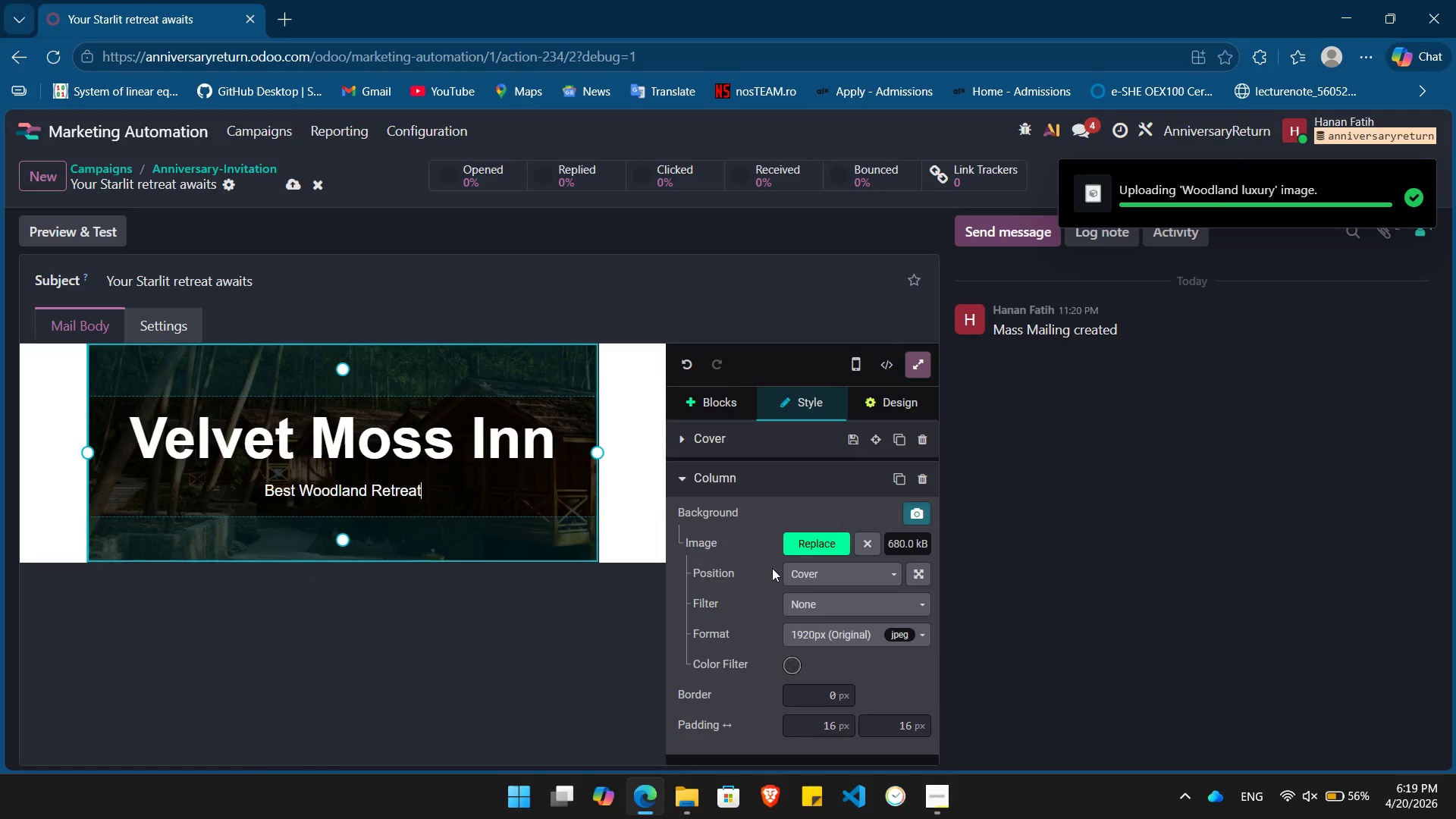 
left_click([795, 663])
 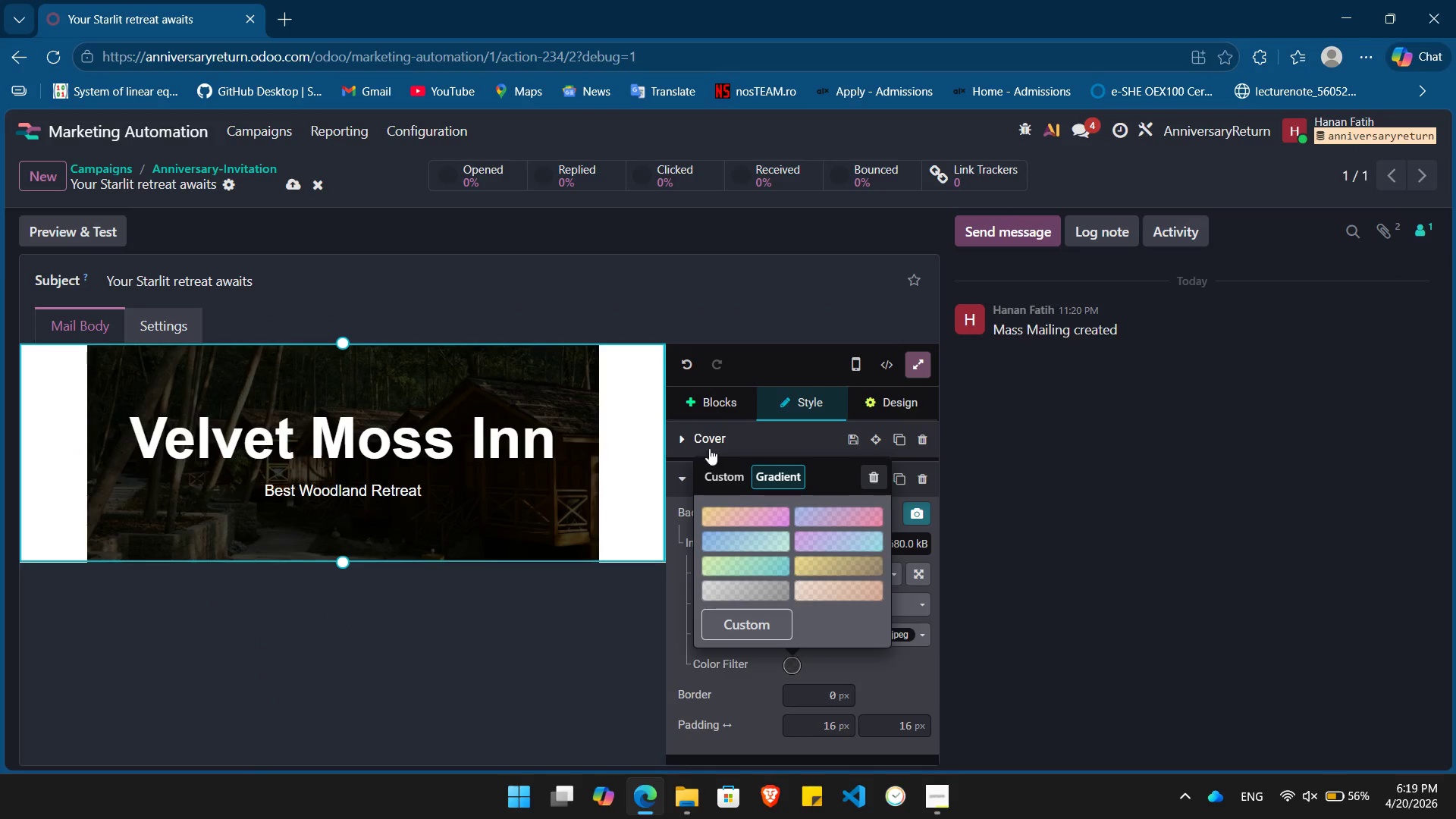 
left_click([716, 468])
 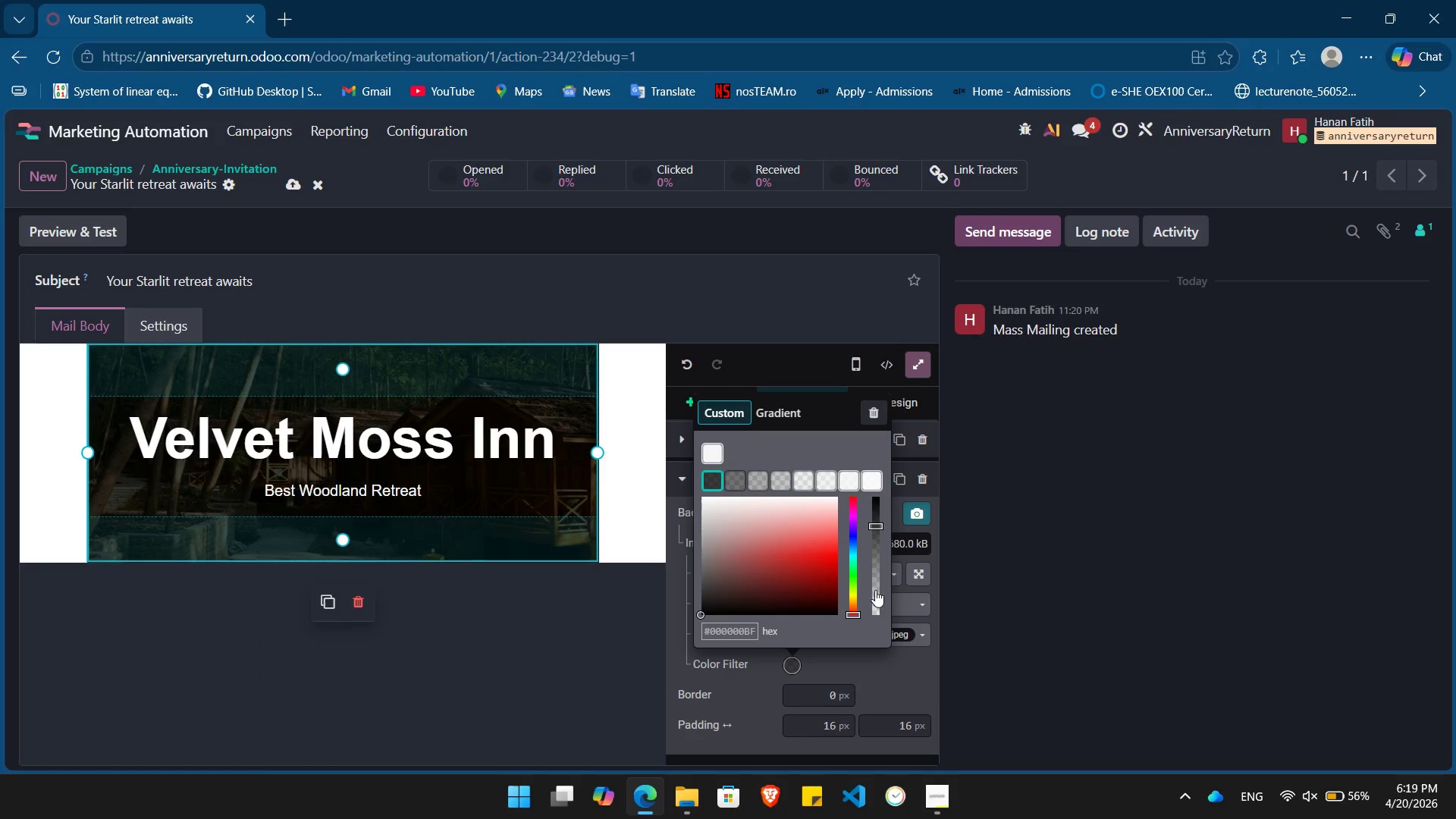 
left_click([874, 592])
 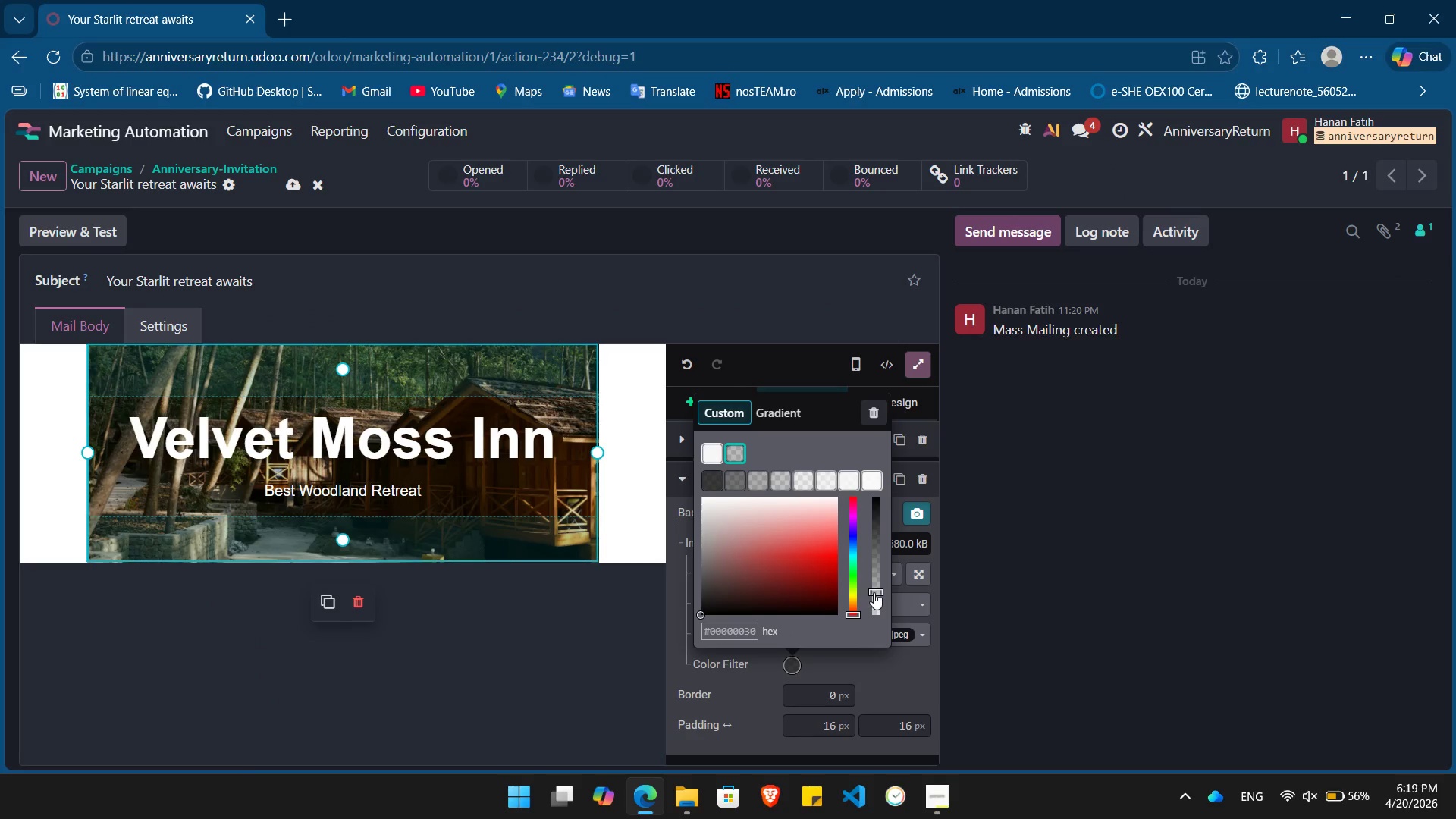 
left_click_drag(start_coordinate=[874, 592], to_coordinate=[874, 598])
 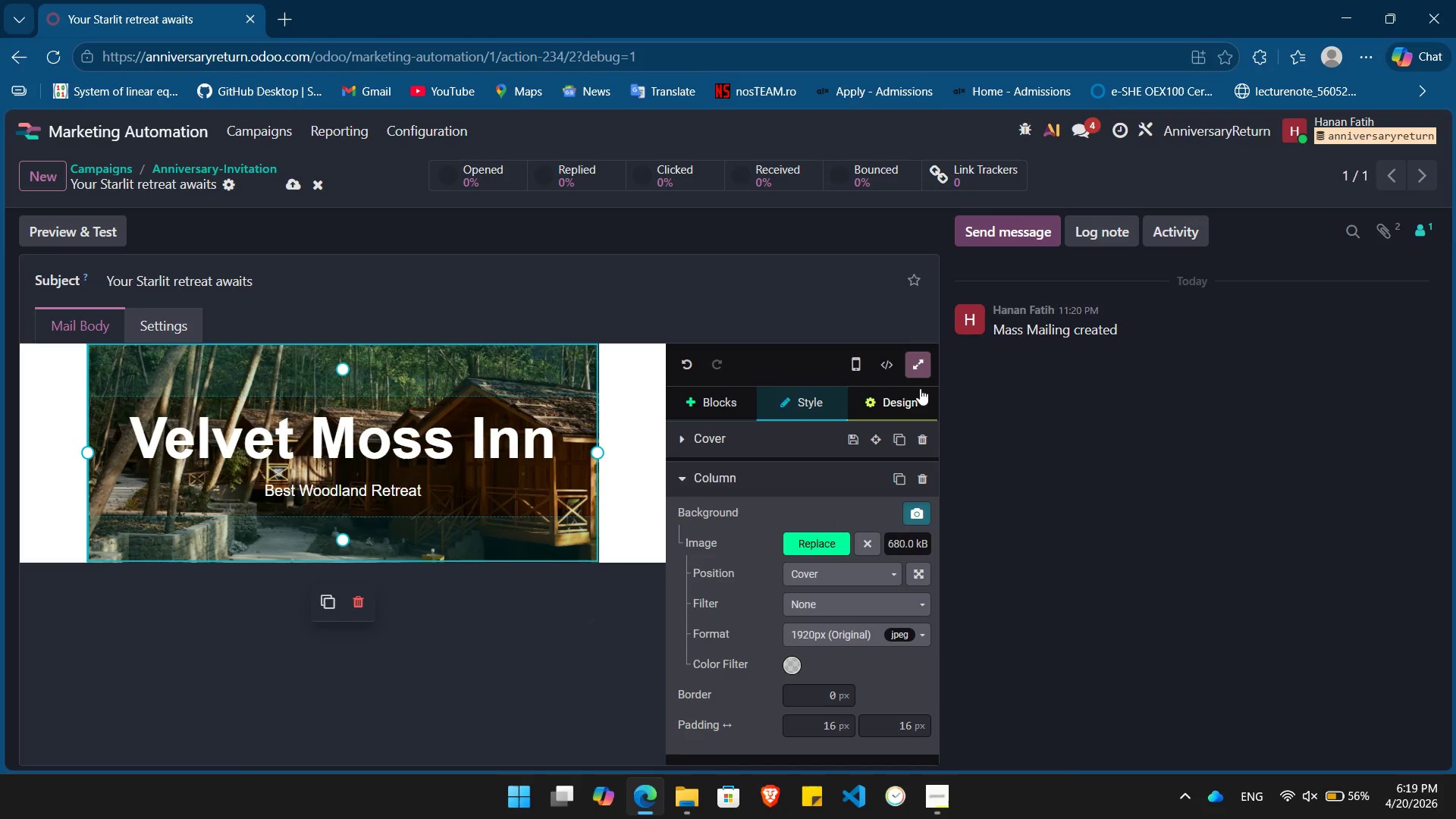 
left_click([921, 364])
 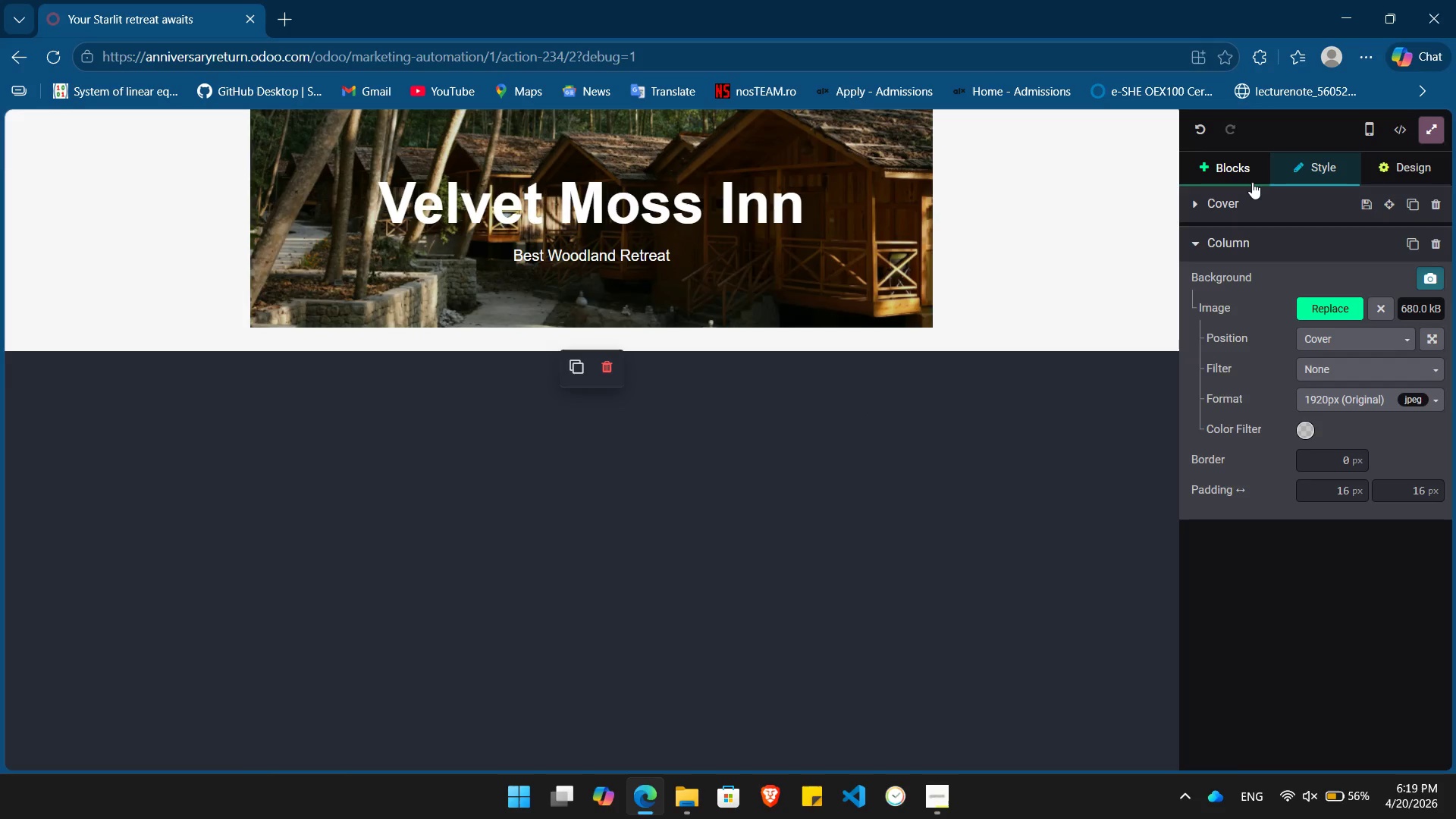 
left_click([1240, 173])
 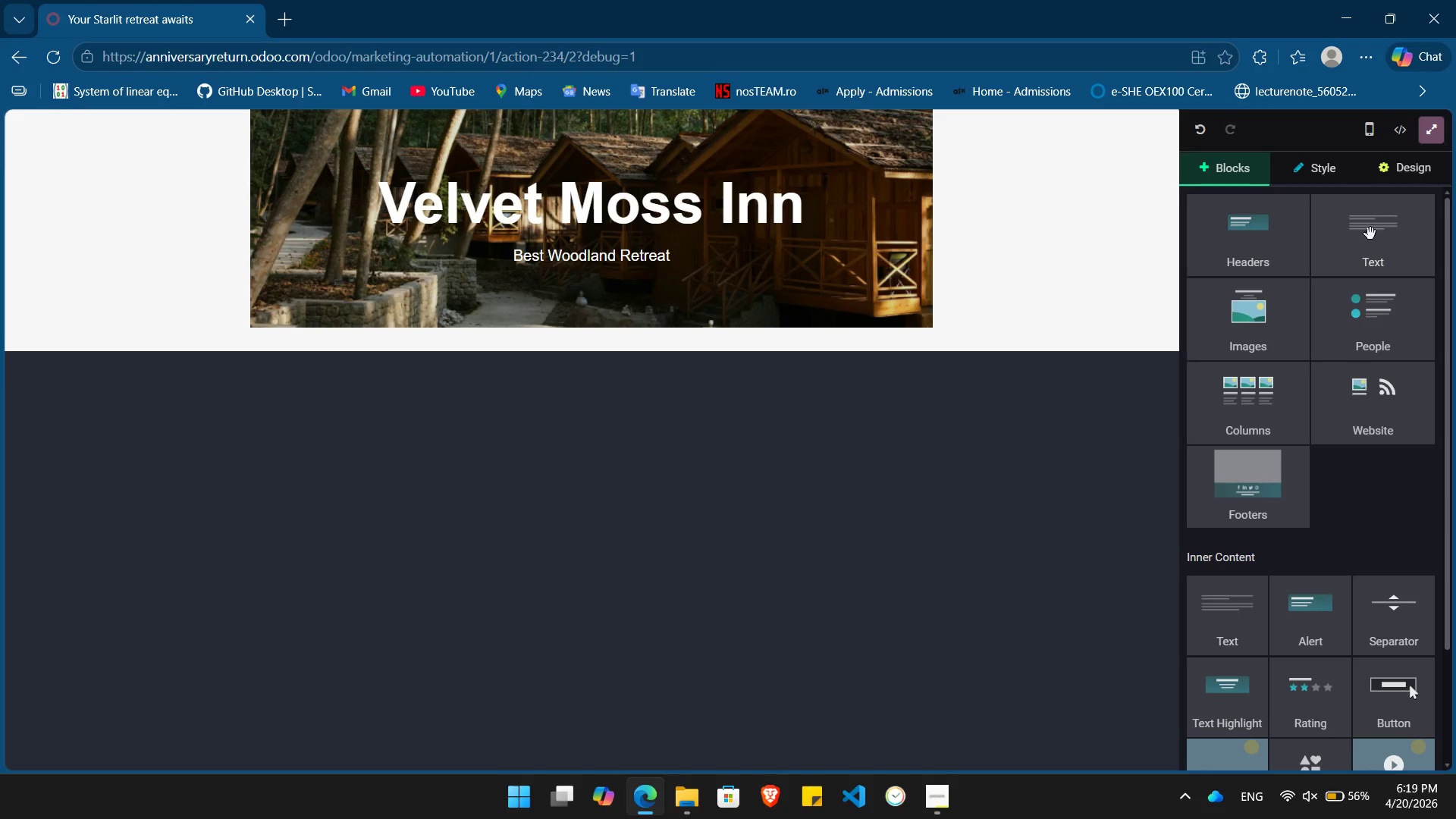 
left_click_drag(start_coordinate=[1370, 234], to_coordinate=[652, 344])
 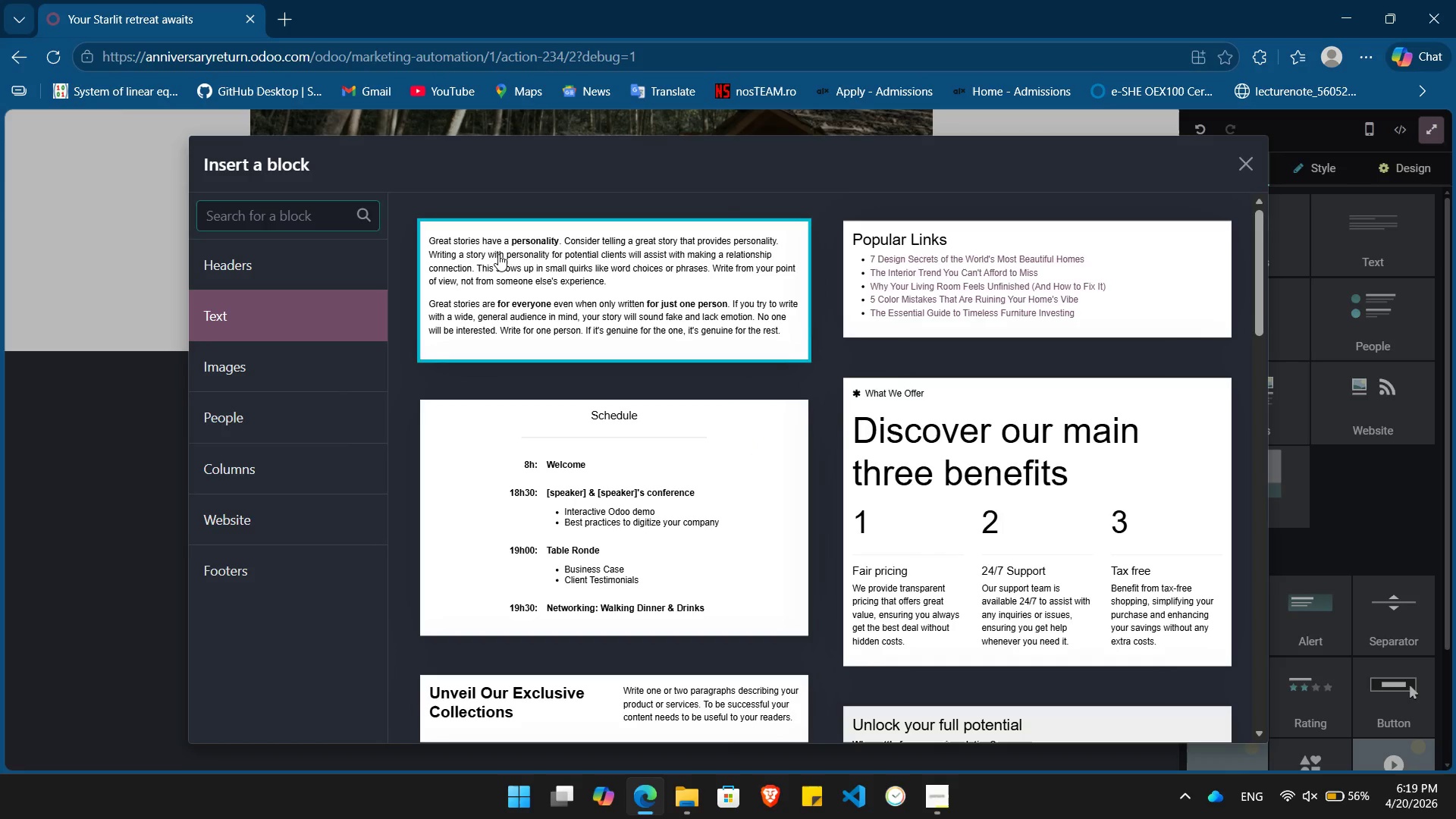 
left_click([510, 246])
 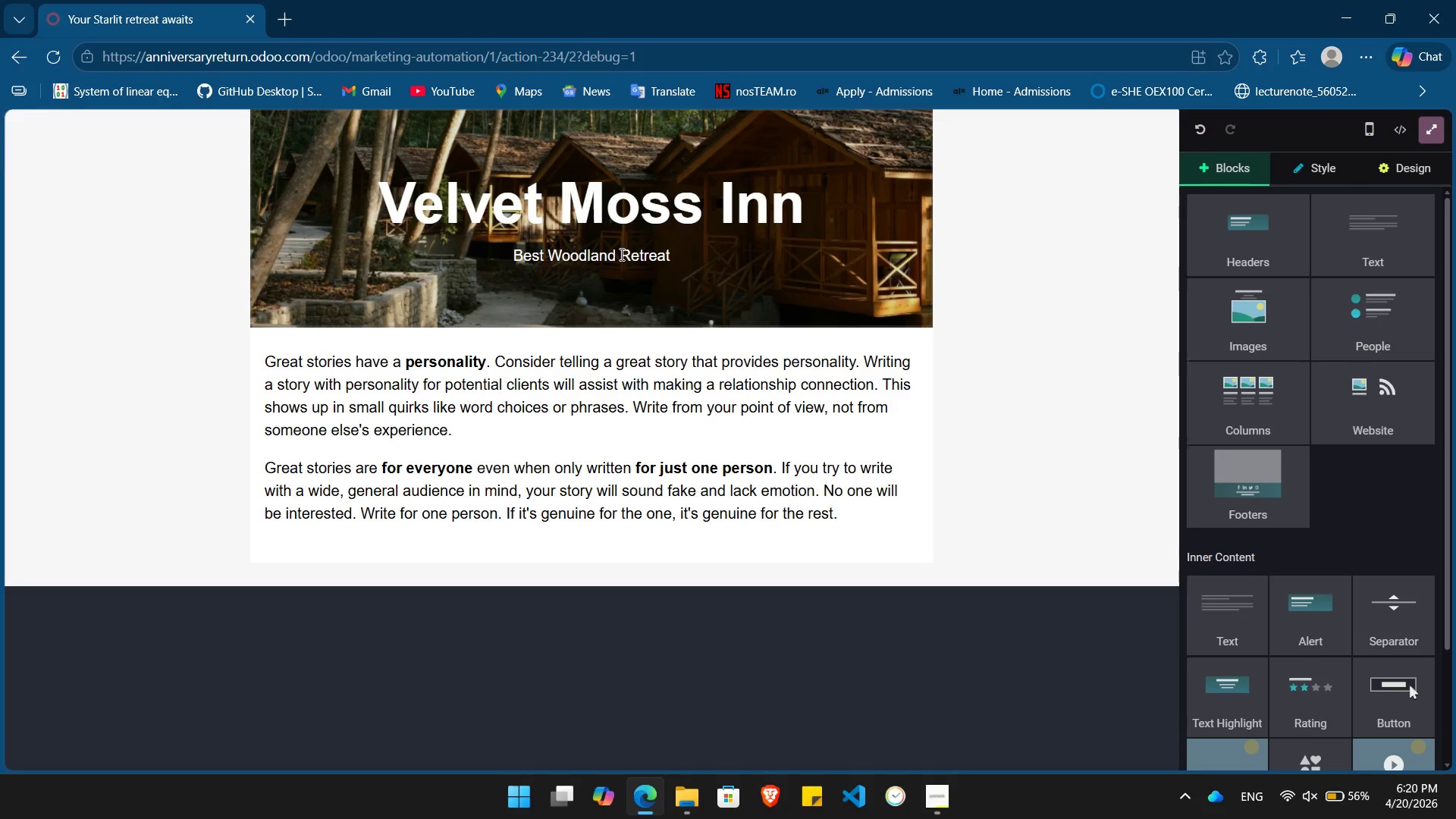 
wait(9.53)
 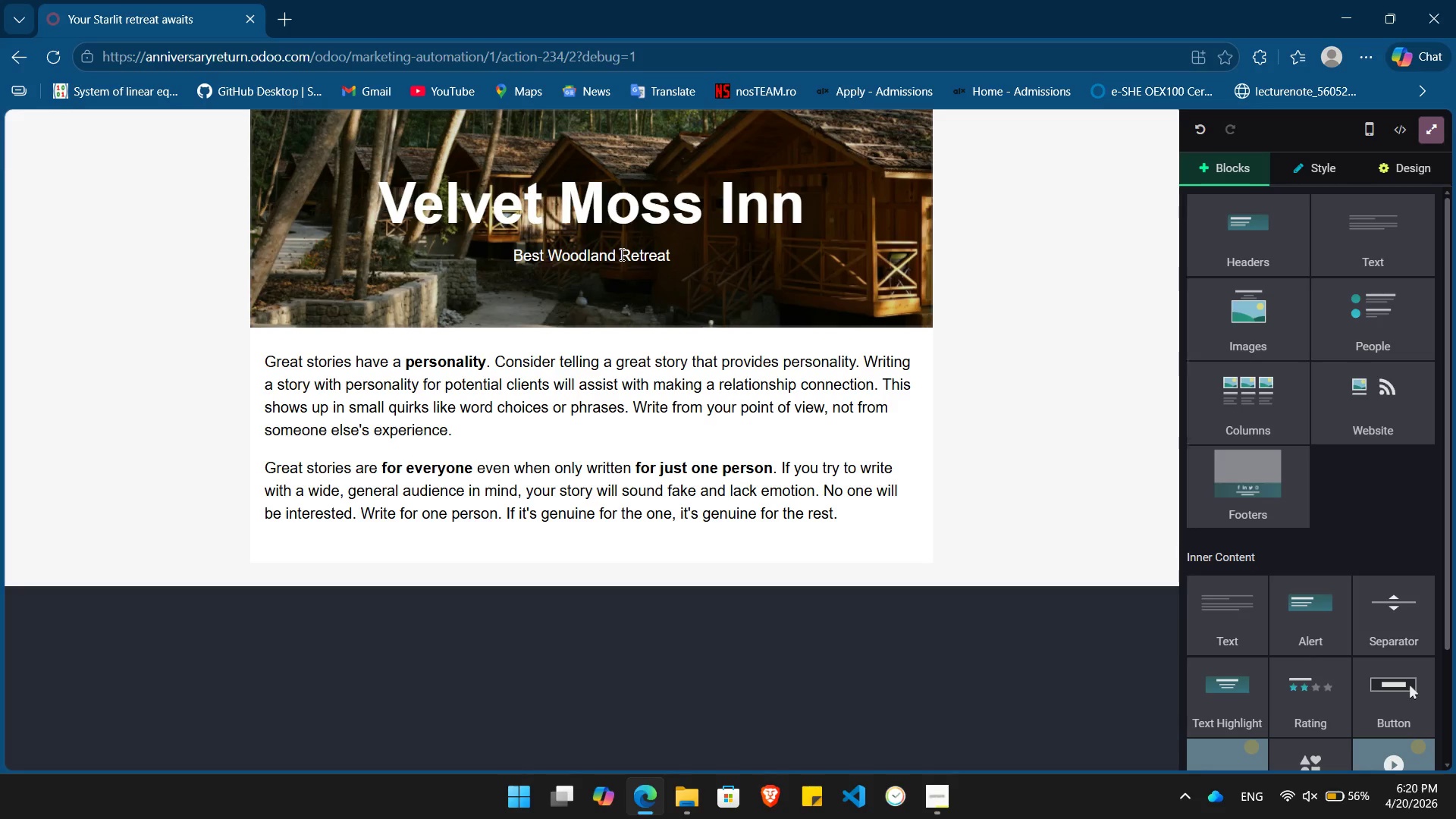 
left_click_drag(start_coordinate=[852, 522], to_coordinate=[269, 366])
 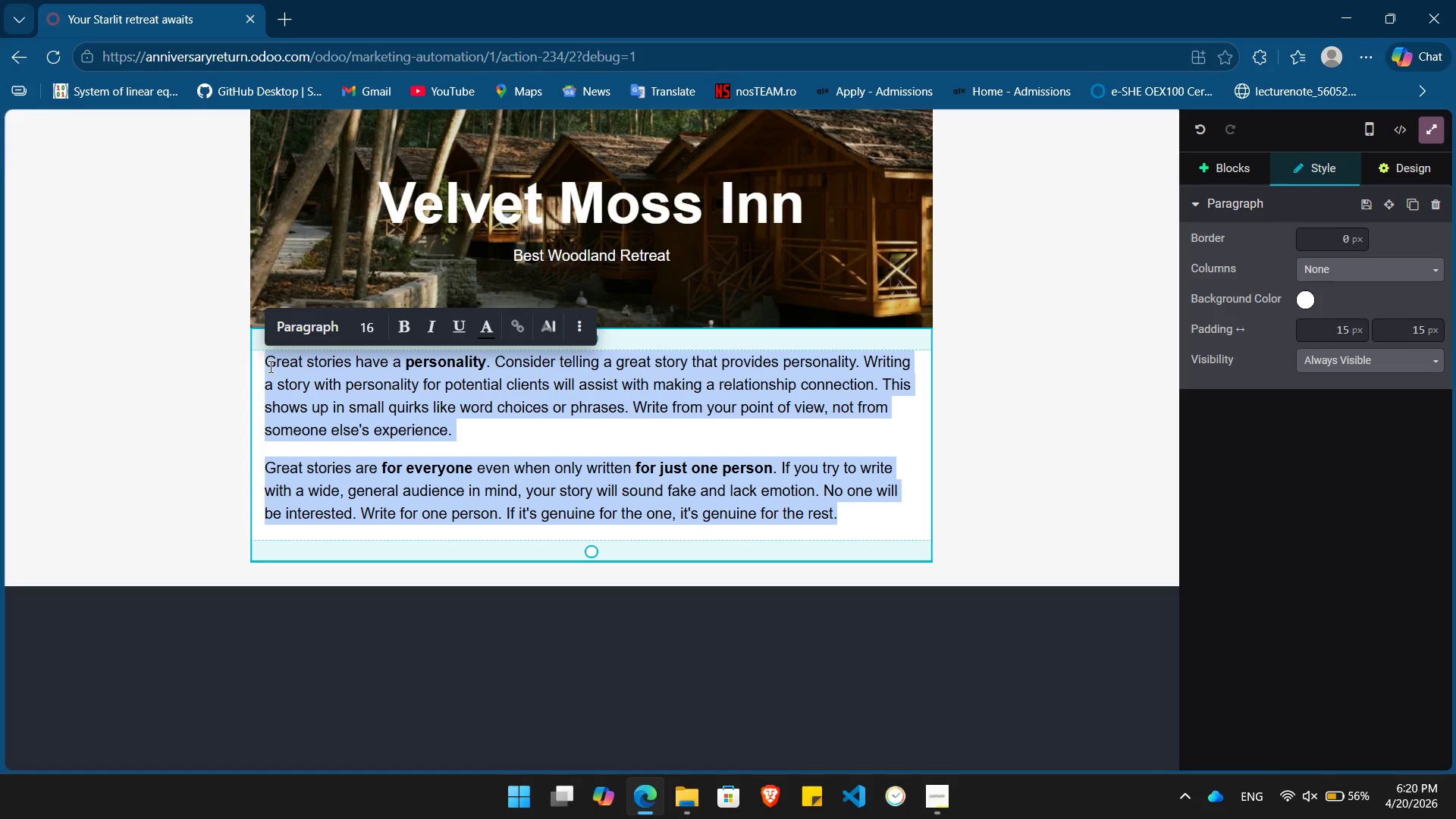 
key(Backspace)
type(/he)
 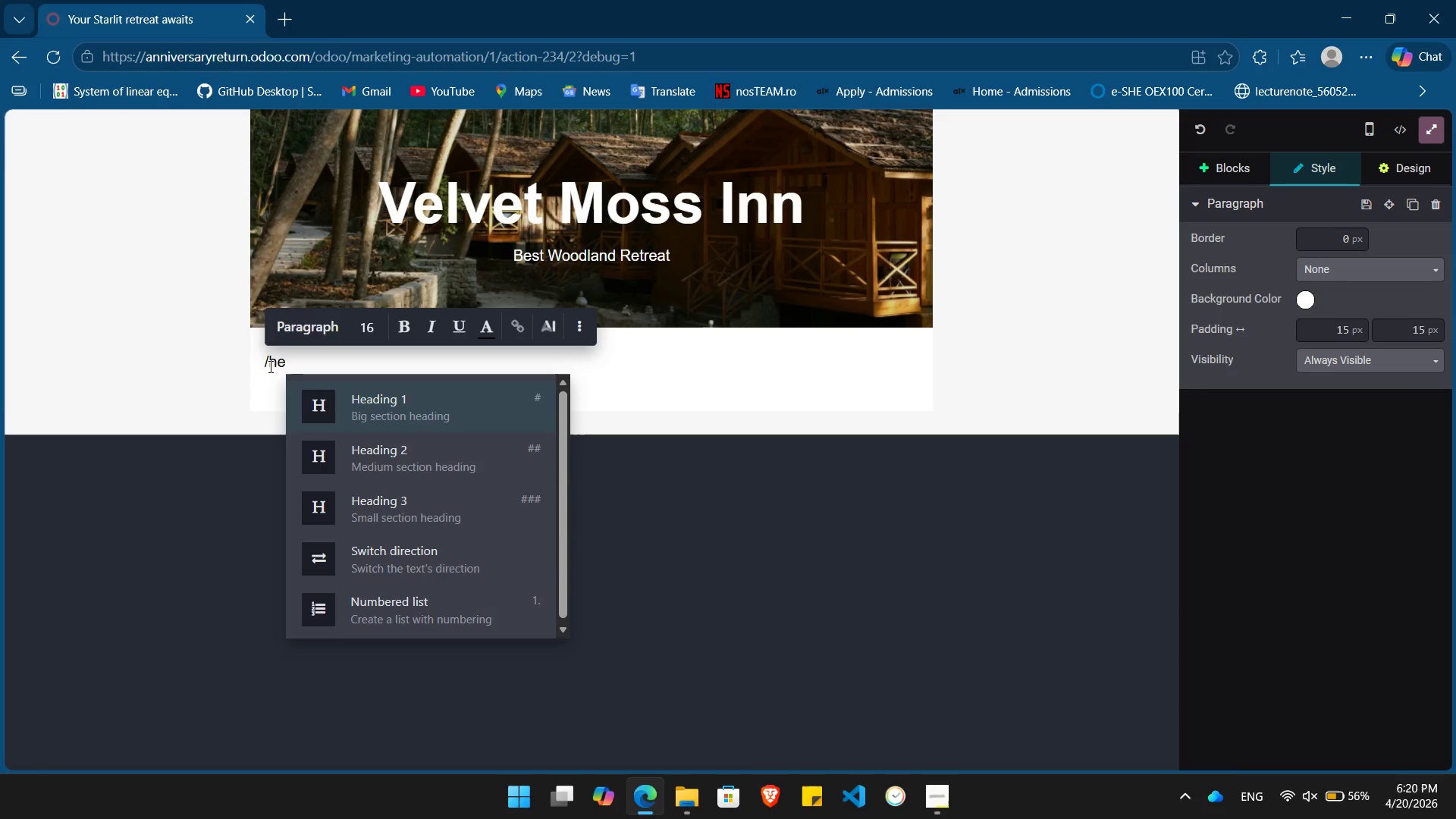 
key(Enter)
 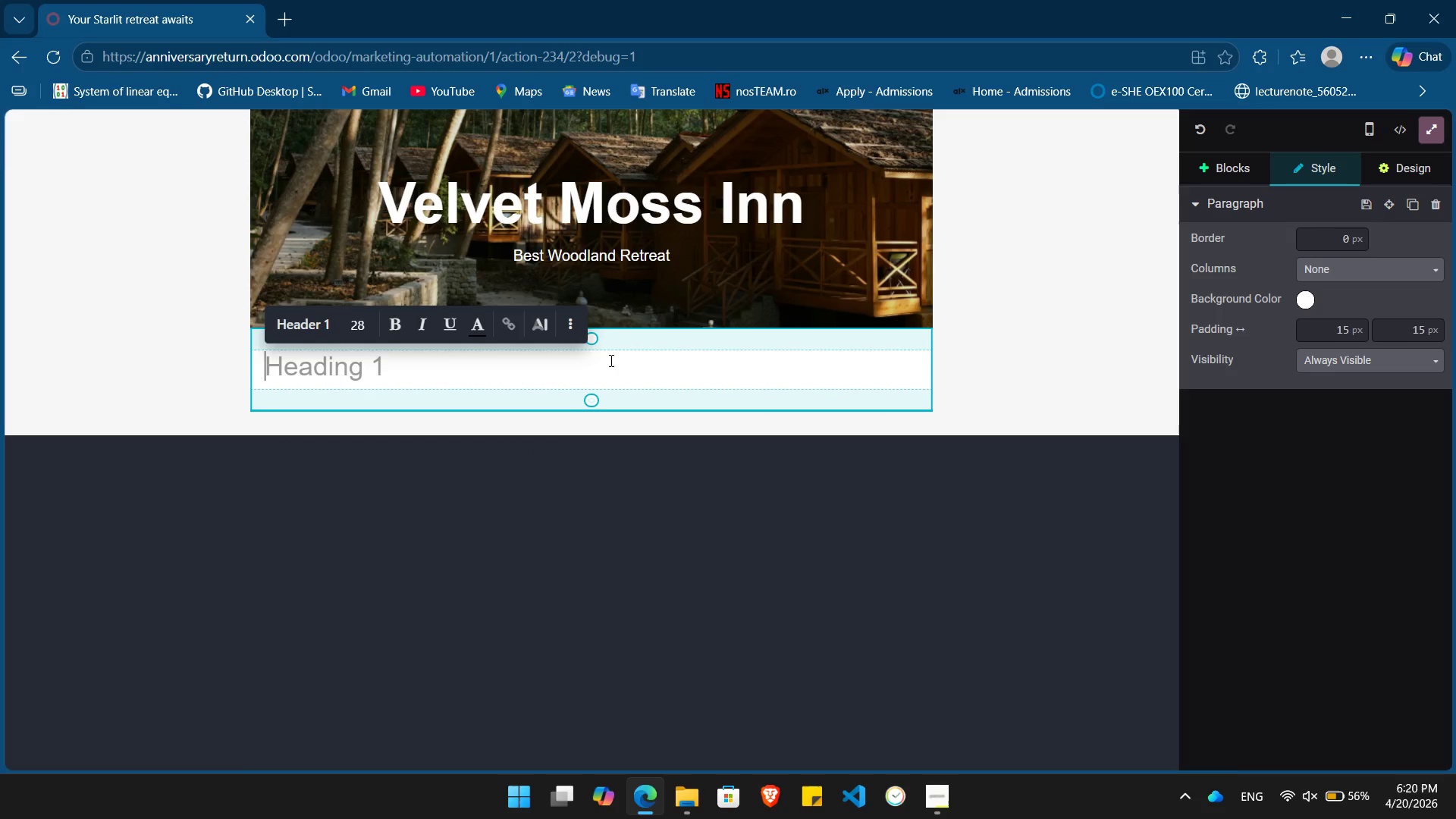 
left_click([566, 325])
 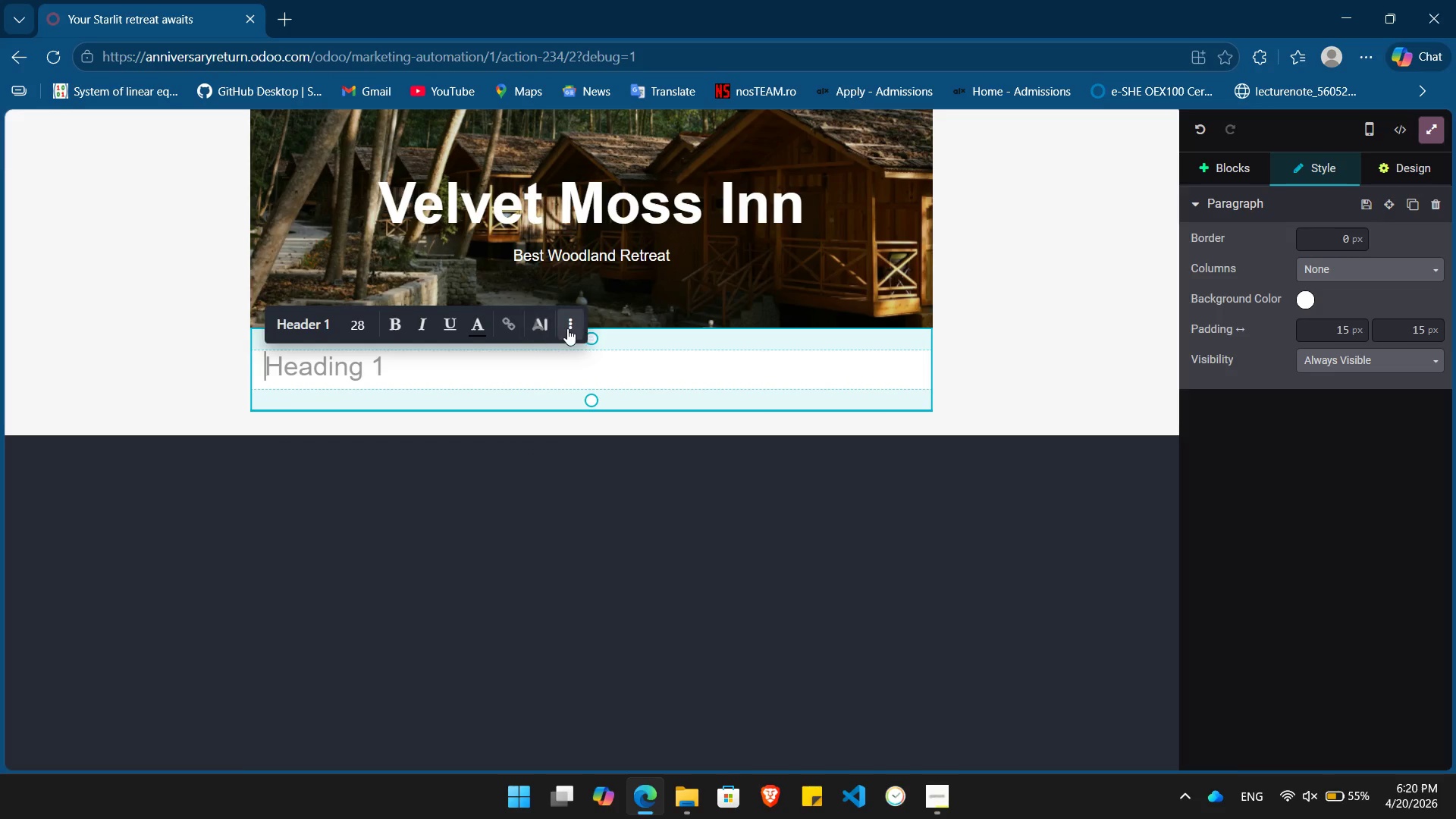 
left_click([568, 328])
 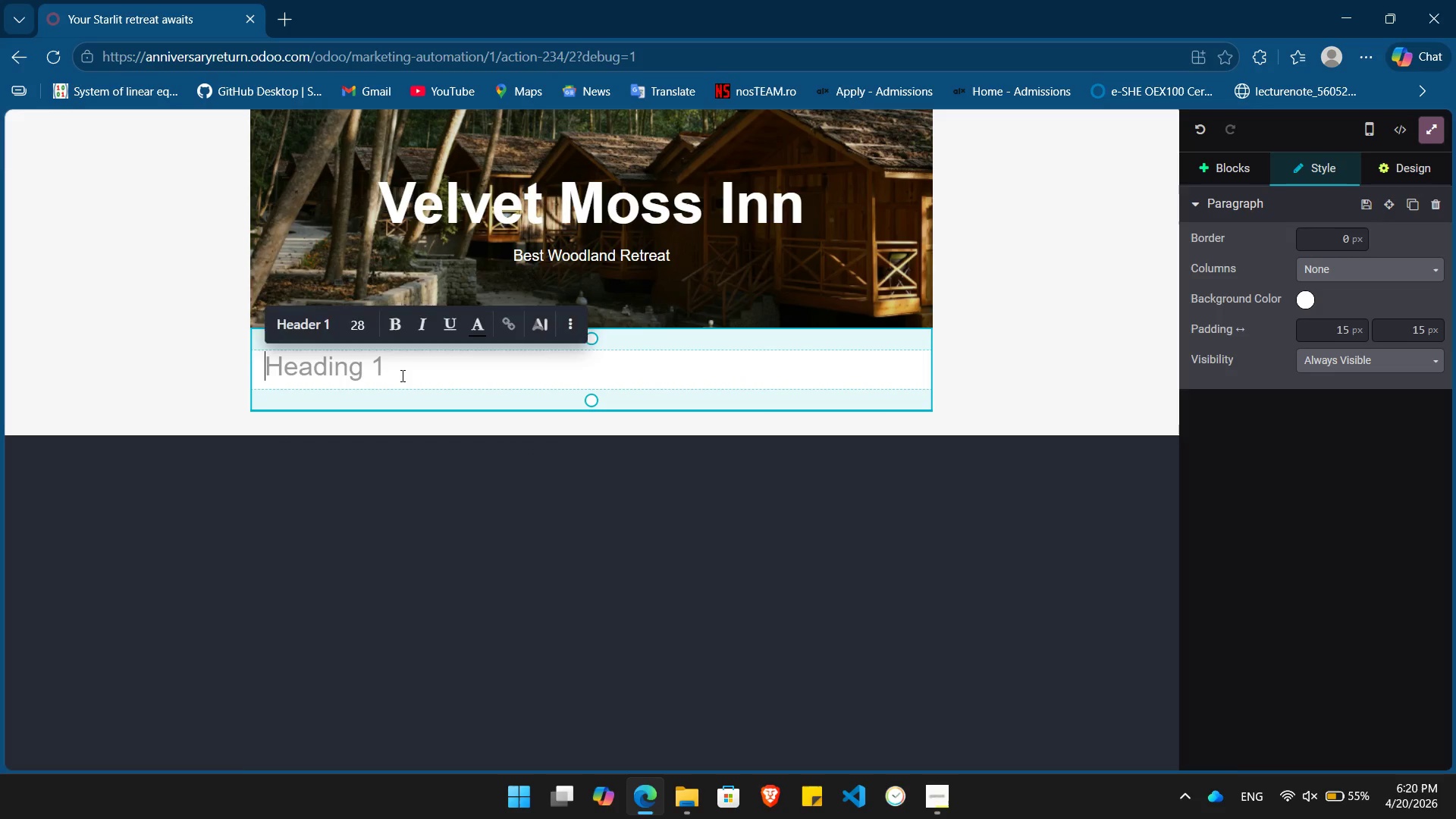 
left_click([401, 375])
 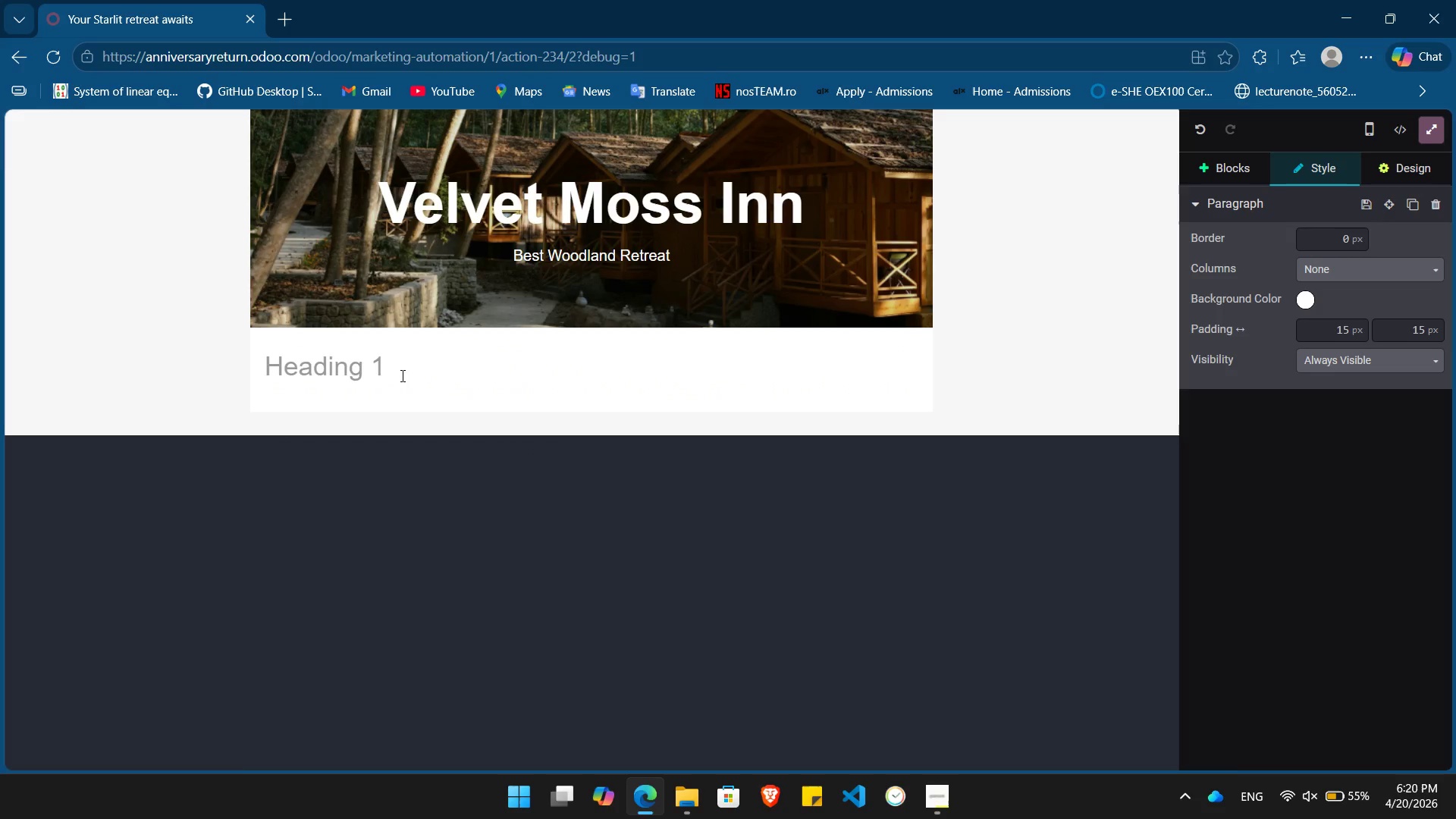 
type(Last Change)
key(Backspace)
key(Backspace)
type(ce to Celebrate Your Celestial Suite Anniversary)
 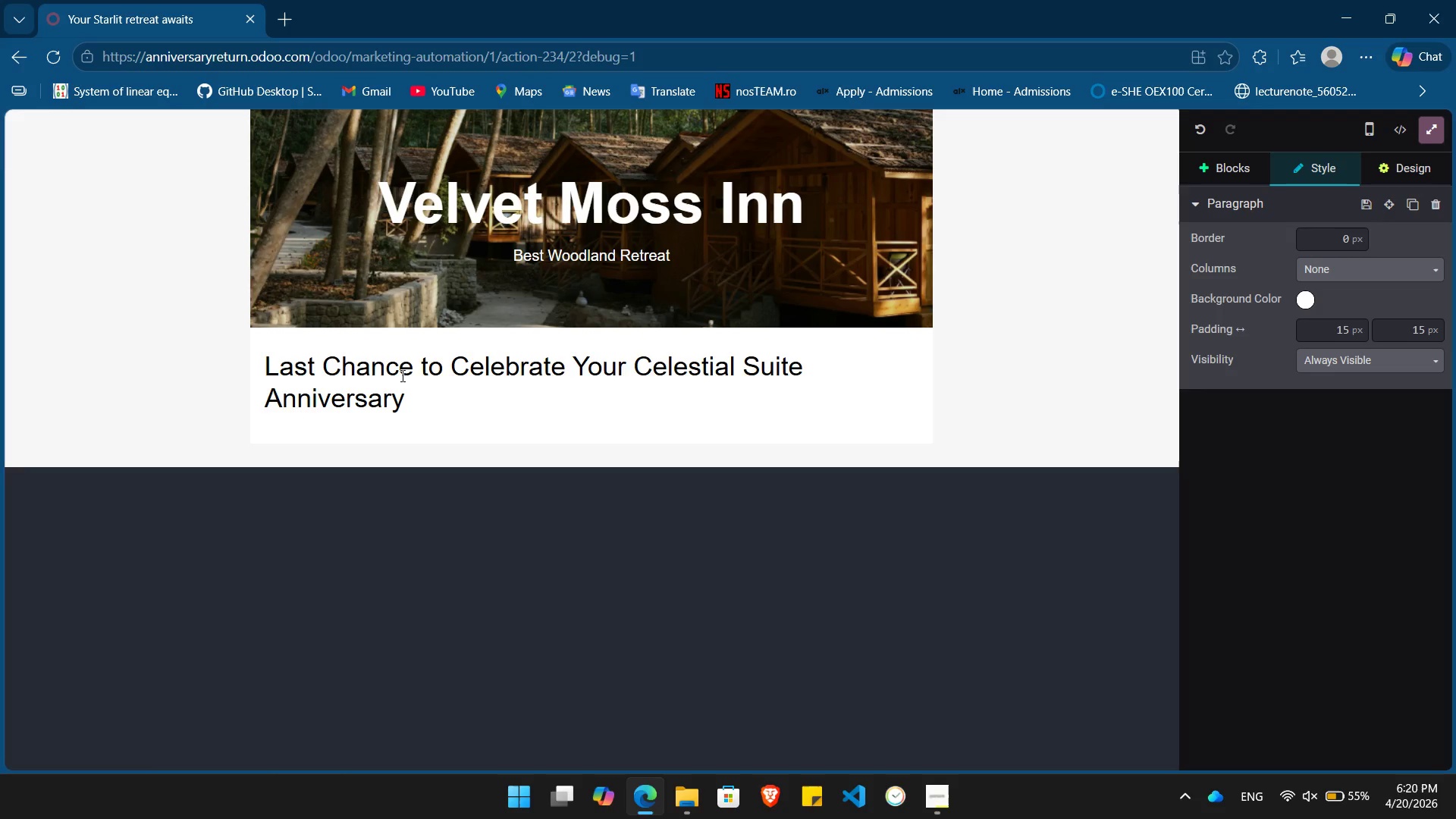 
wait(8.02)
 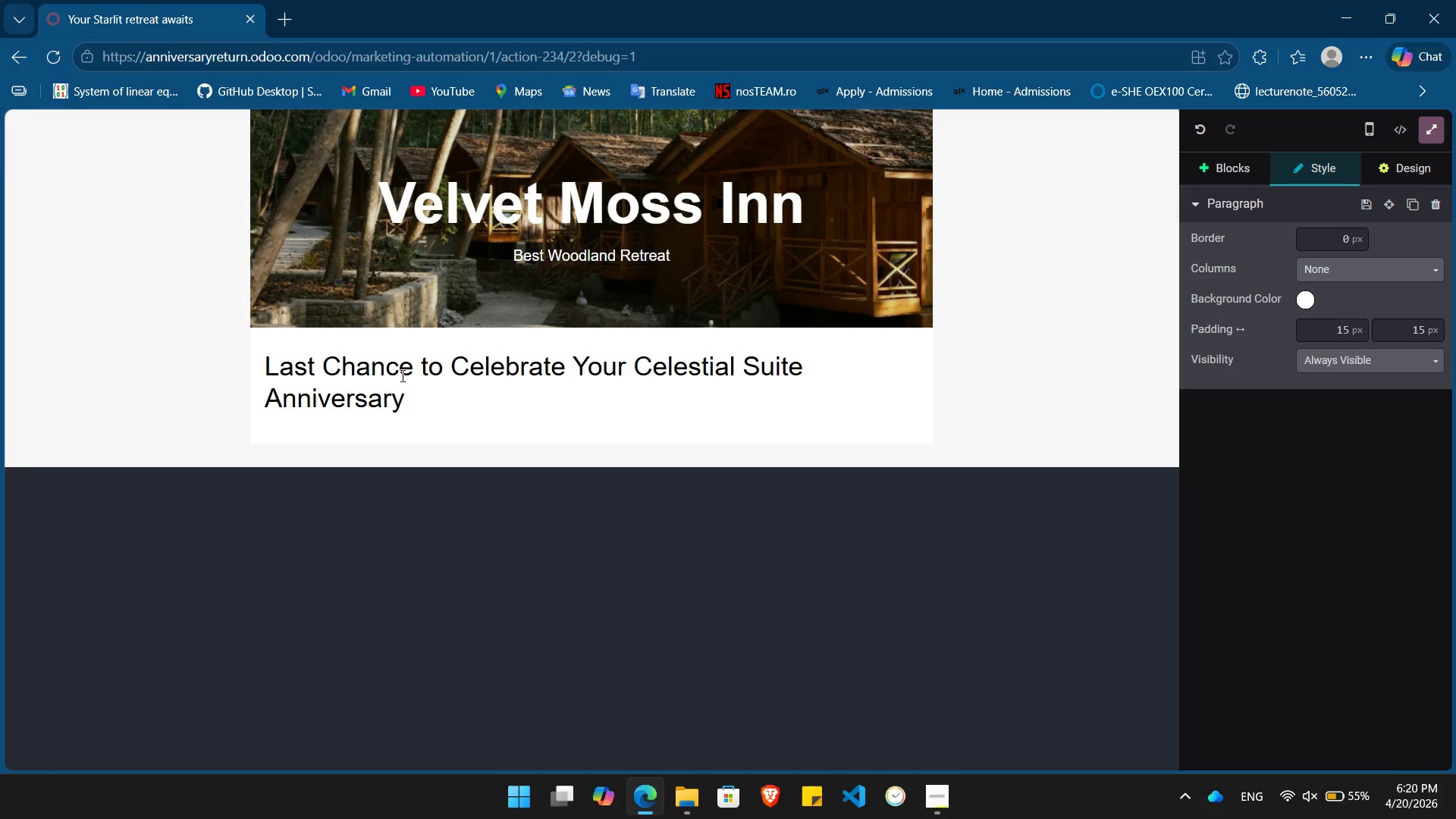 
hold_key(key=ShiftRight, duration=0.94)
 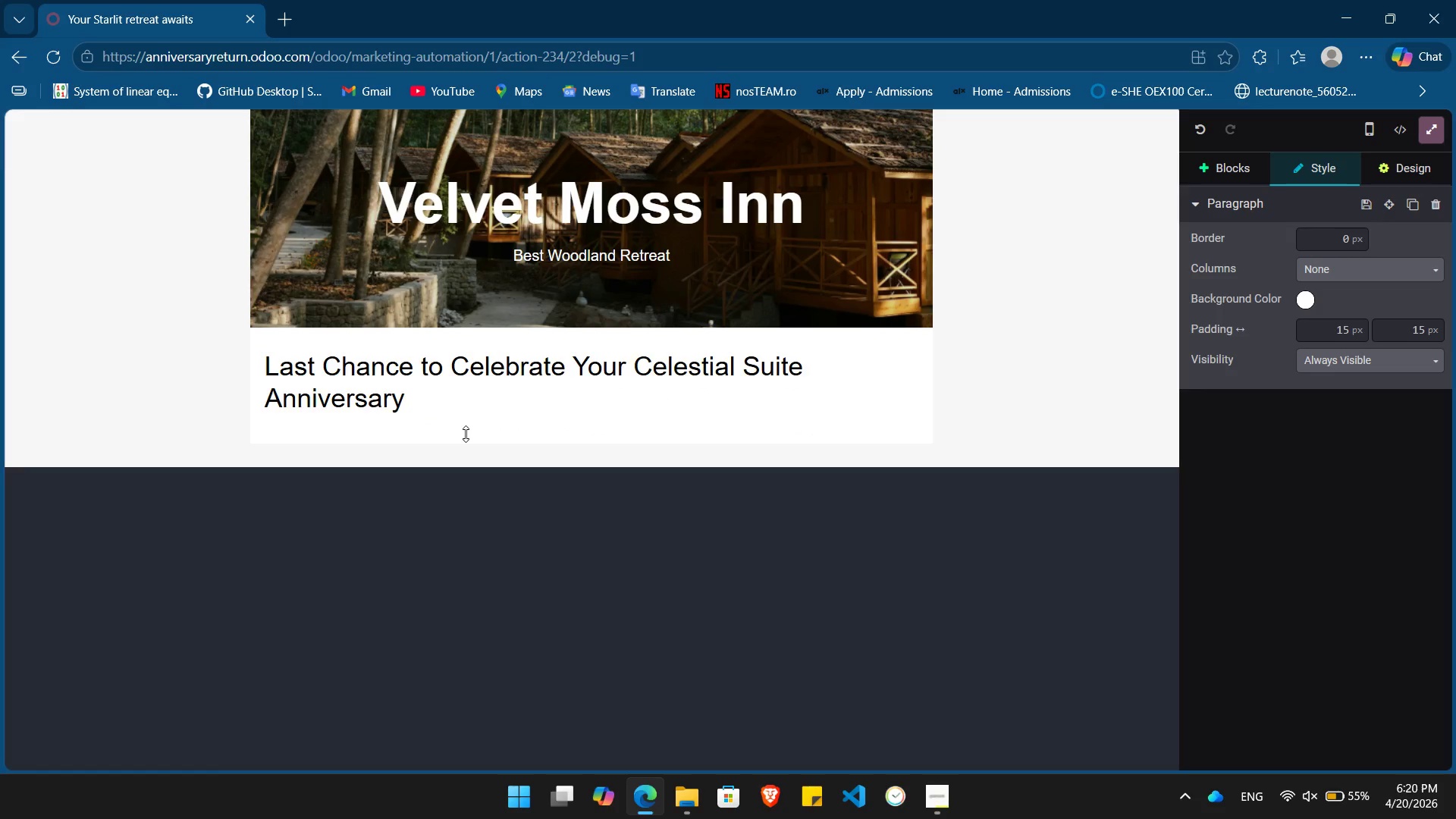 
key(Shift+ArrowUp)
 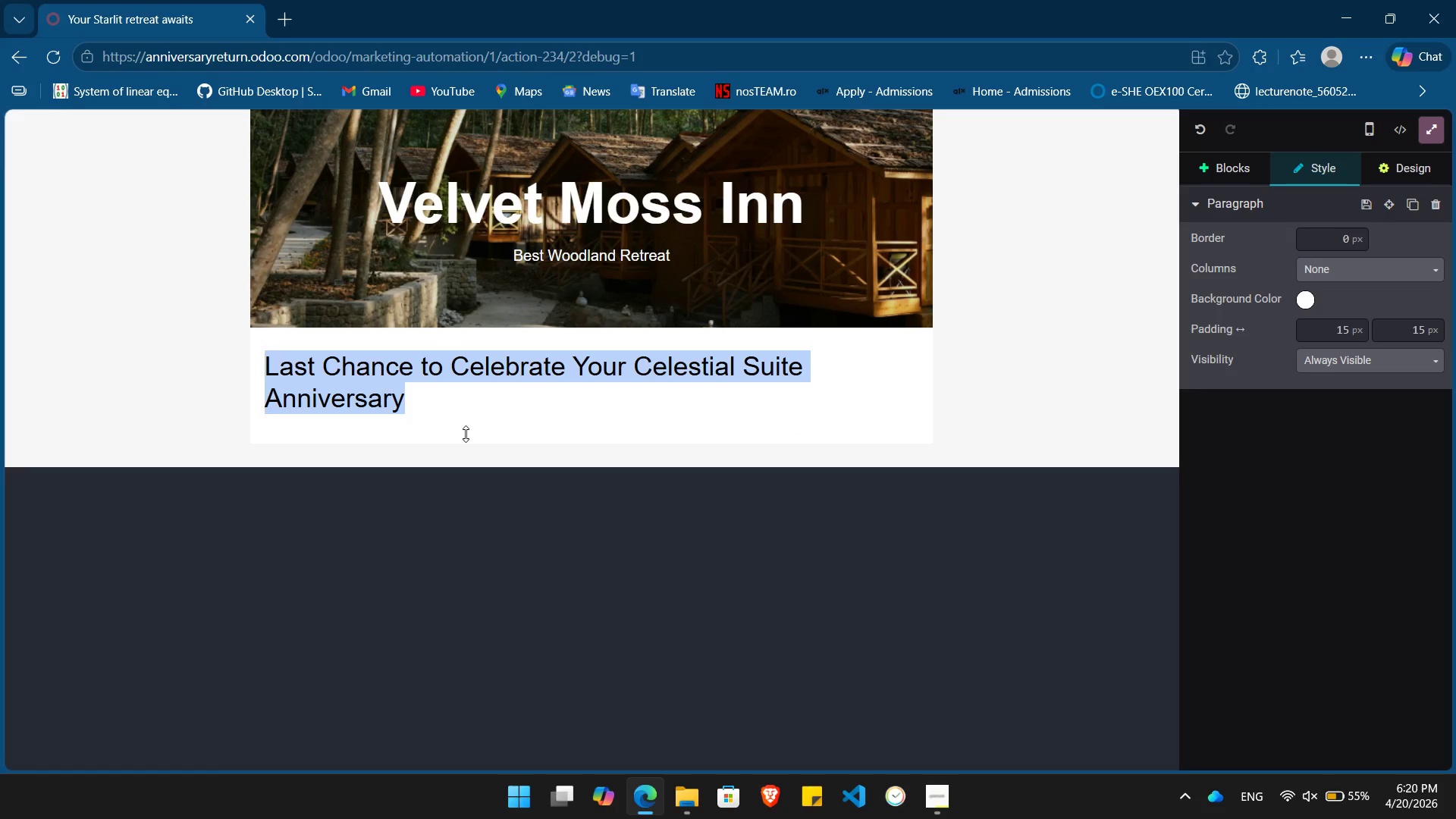 
key(Shift+ArrowUp)
 